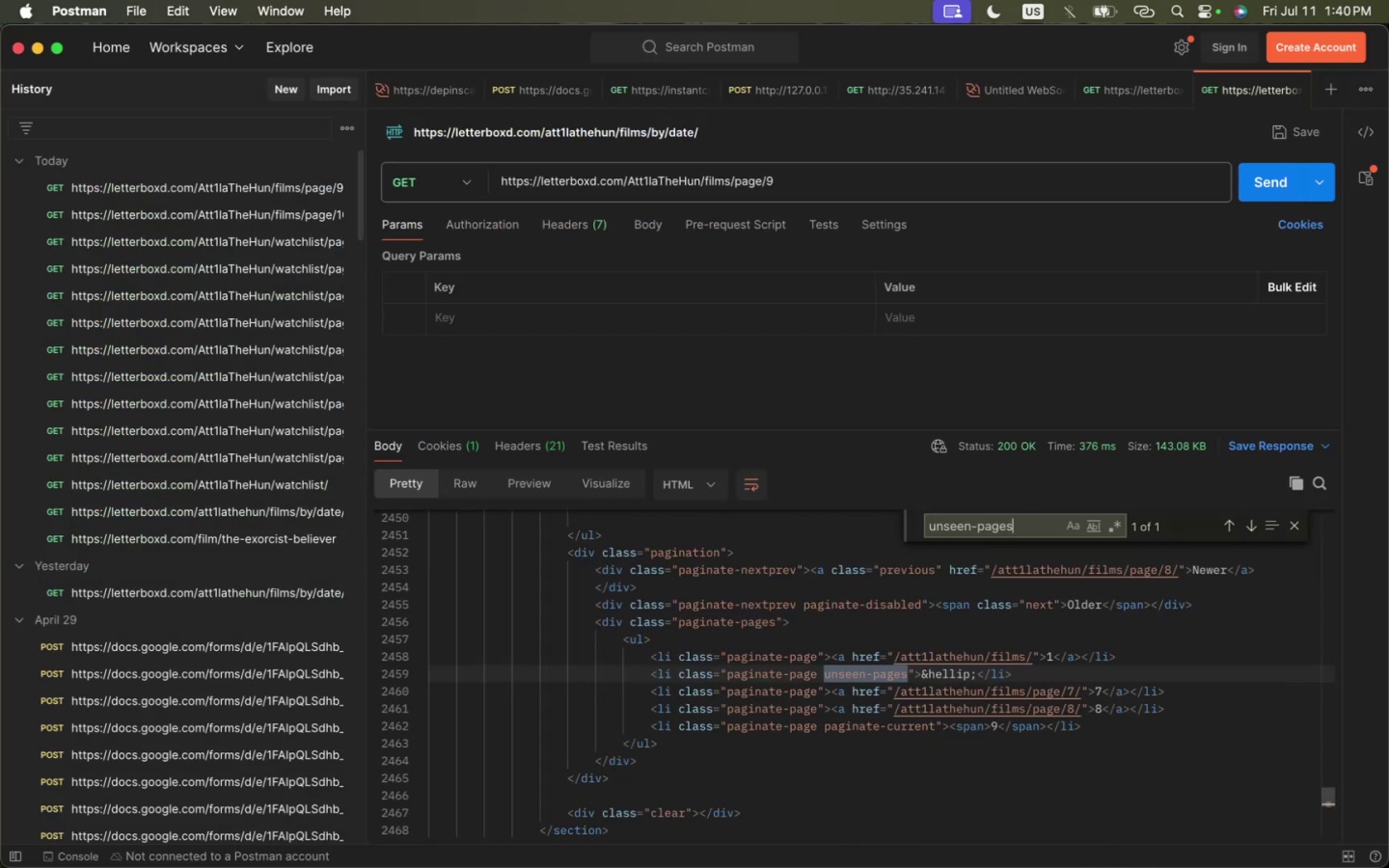 
key(Enter)
 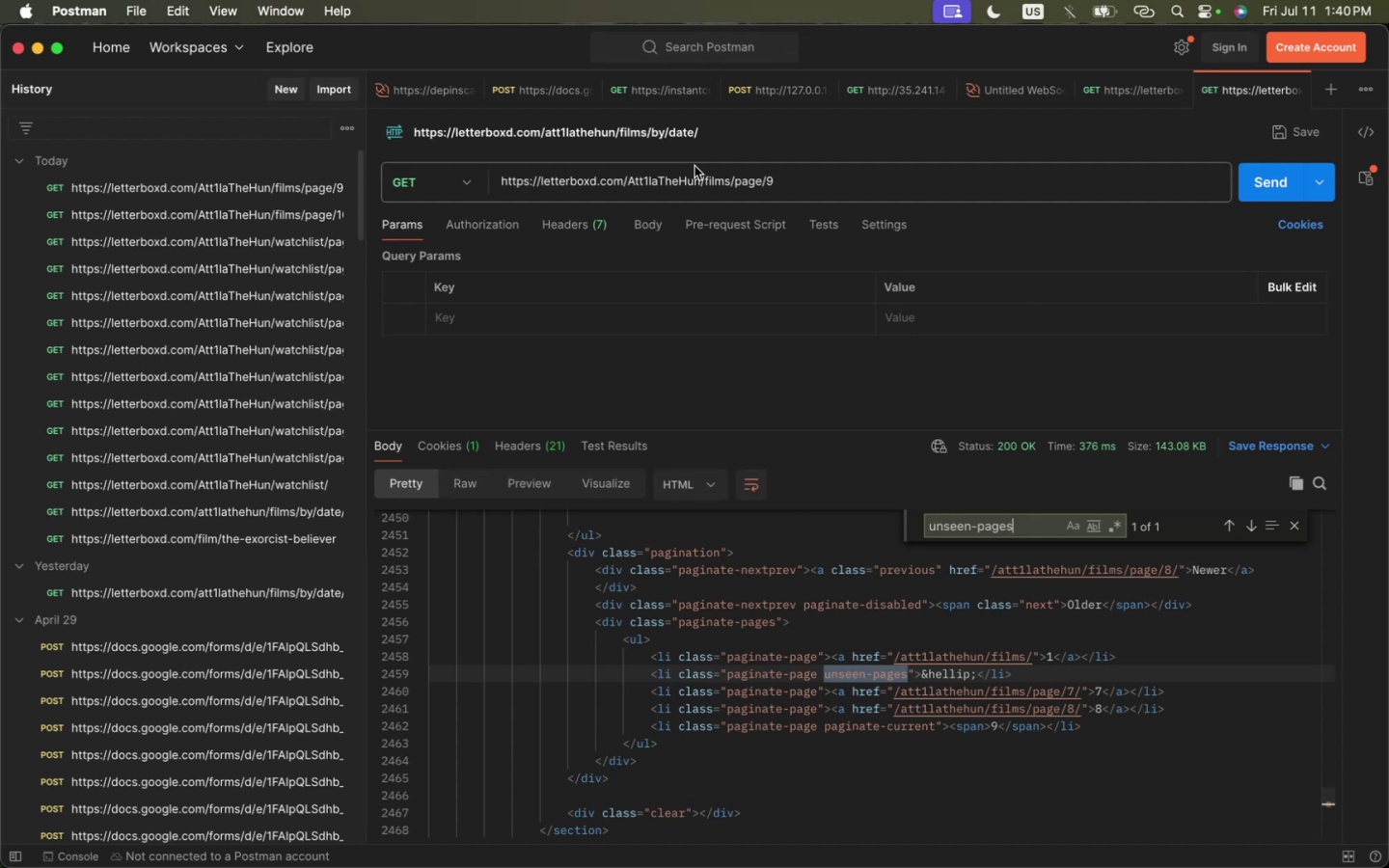 
double_click([717, 176])
 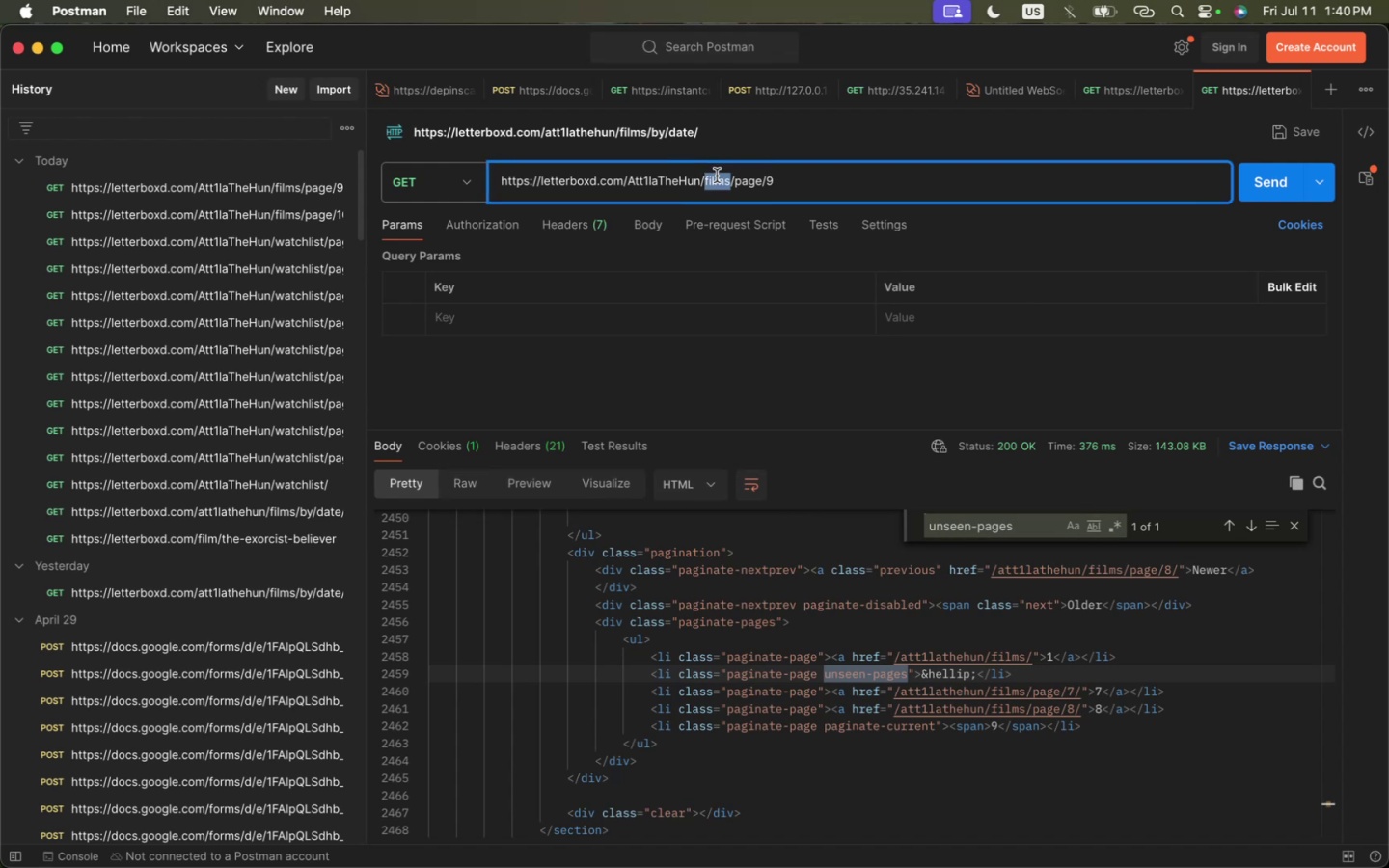 
type(watchlist)
 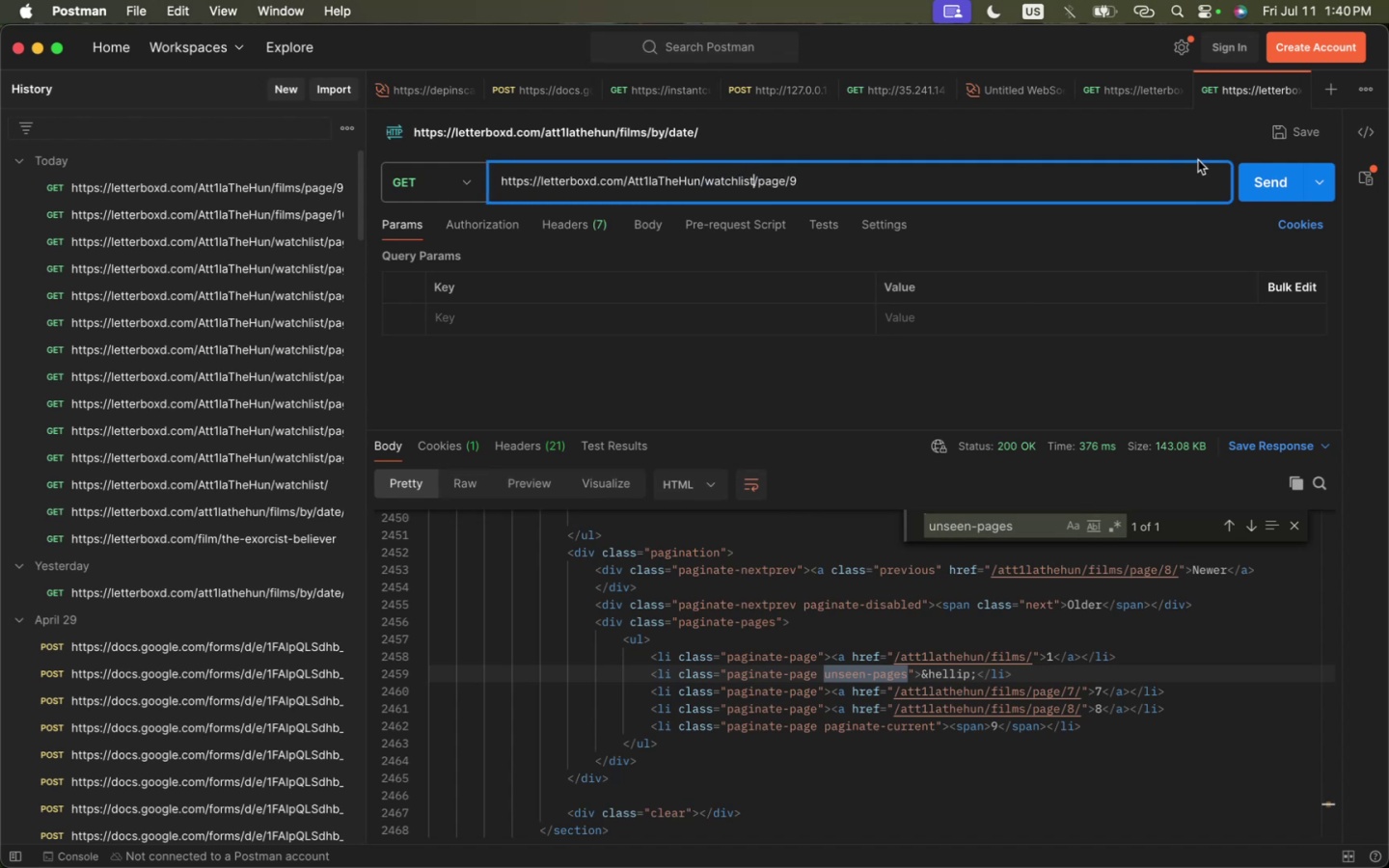 
left_click([1243, 174])
 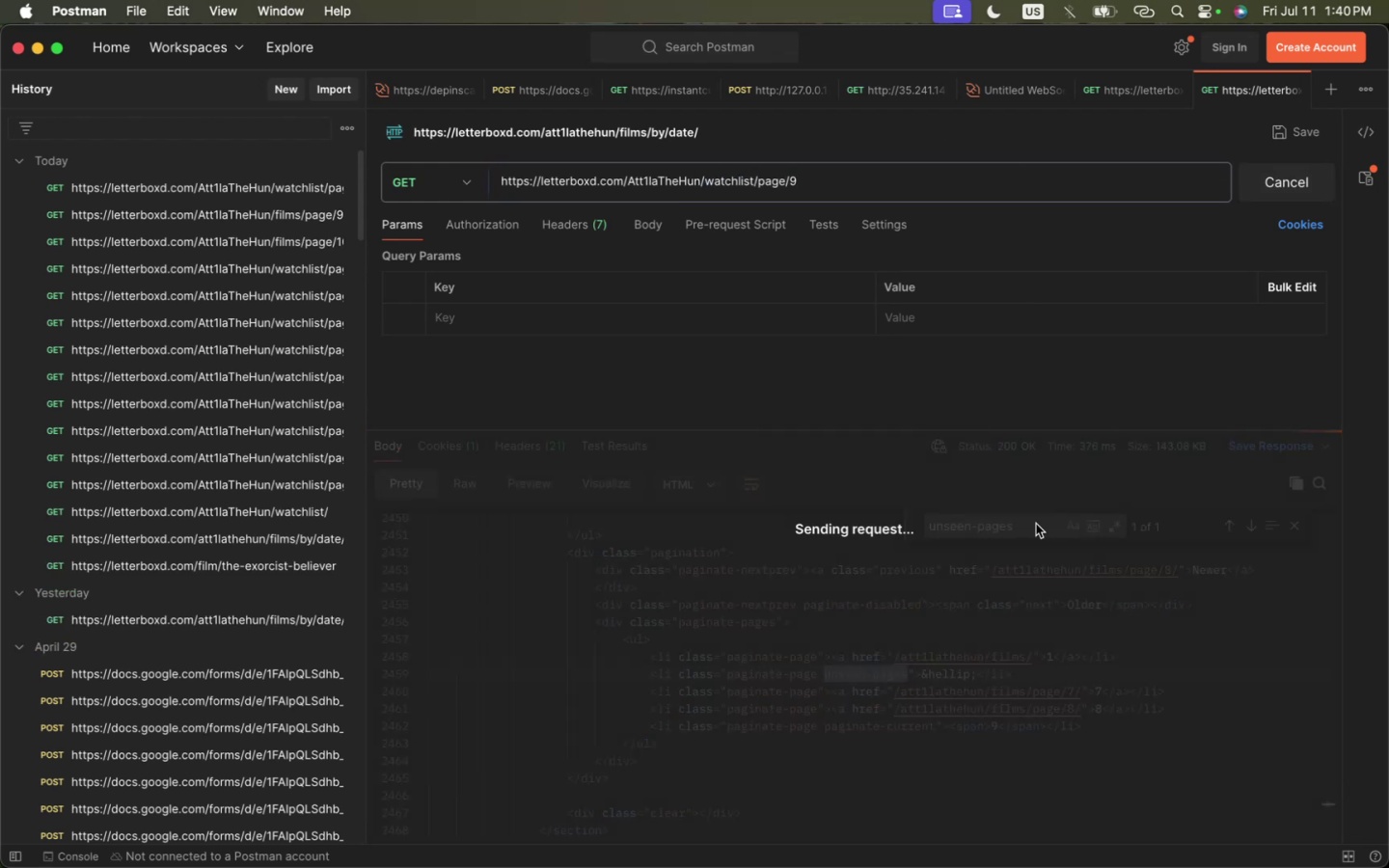 
left_click([1036, 524])
 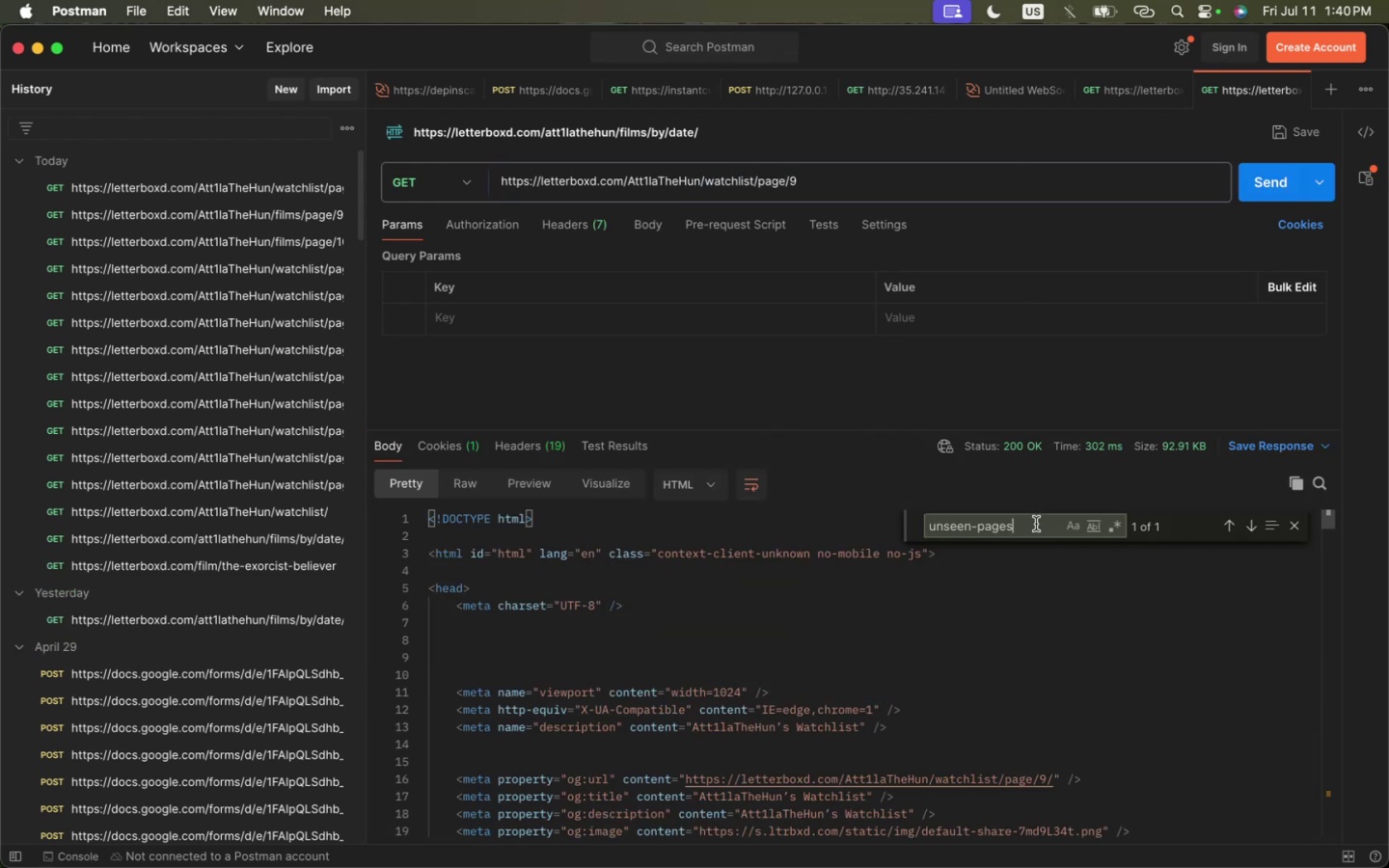 
key(Enter)
 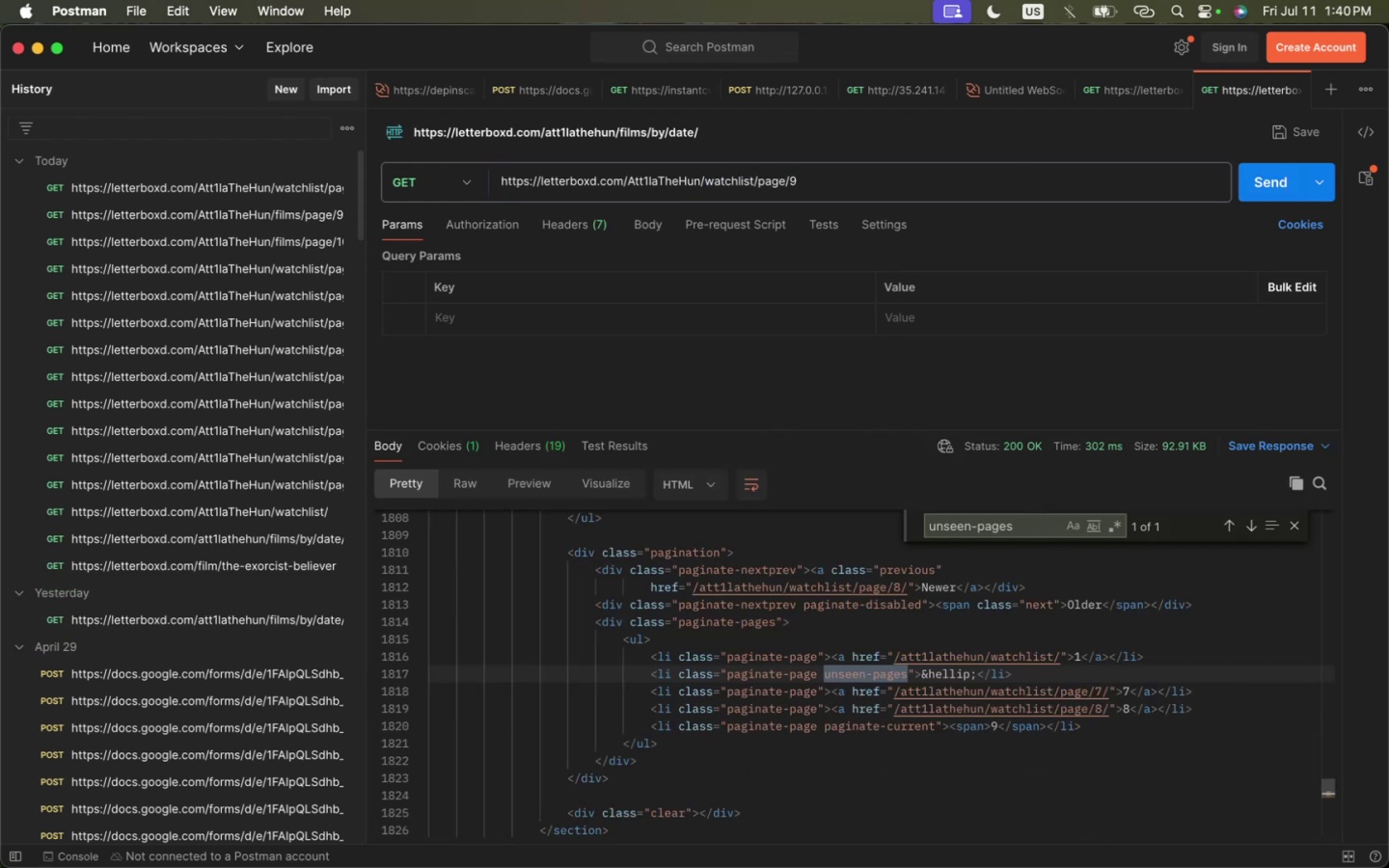 
key(Enter)
 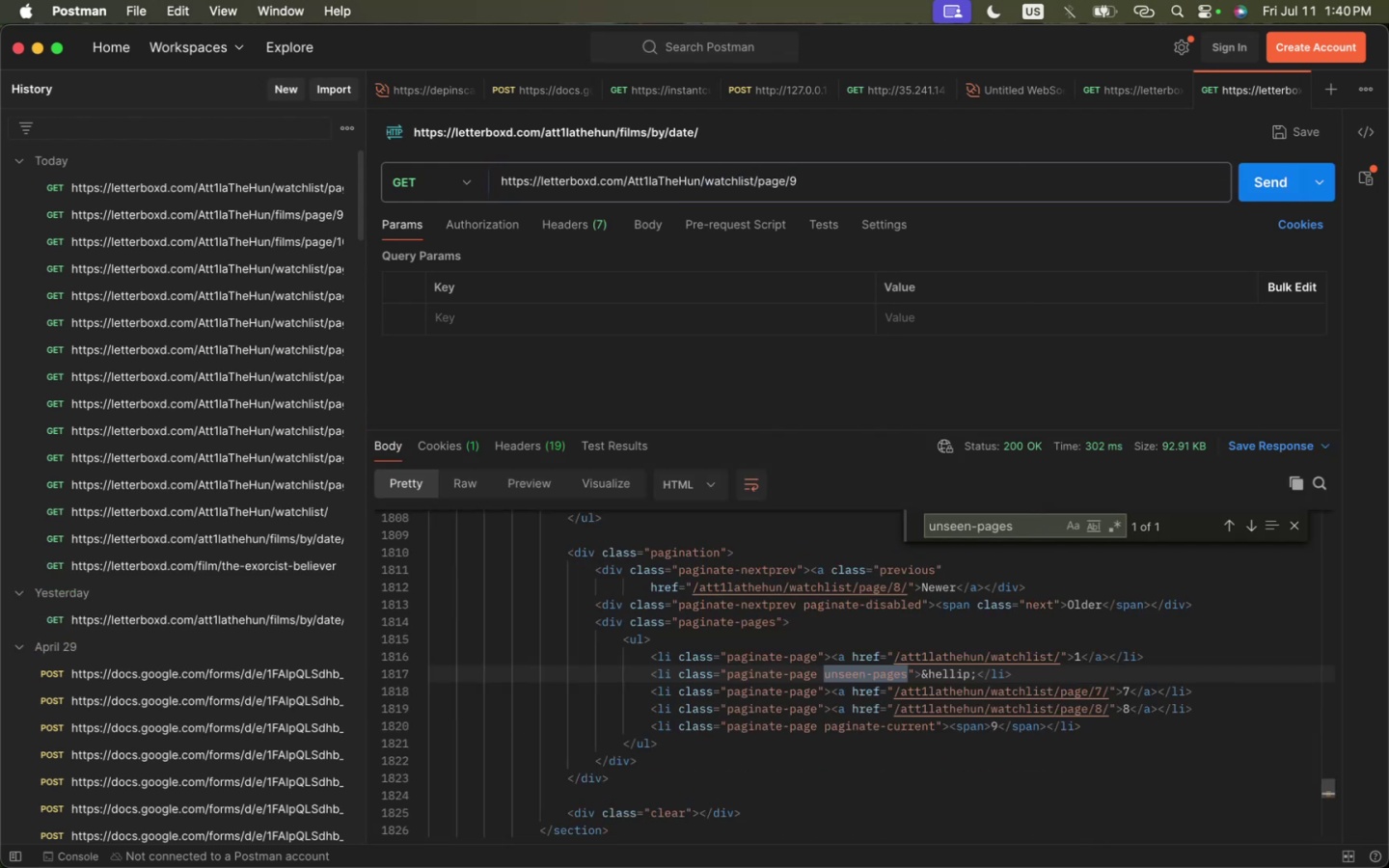 
key(Enter)
 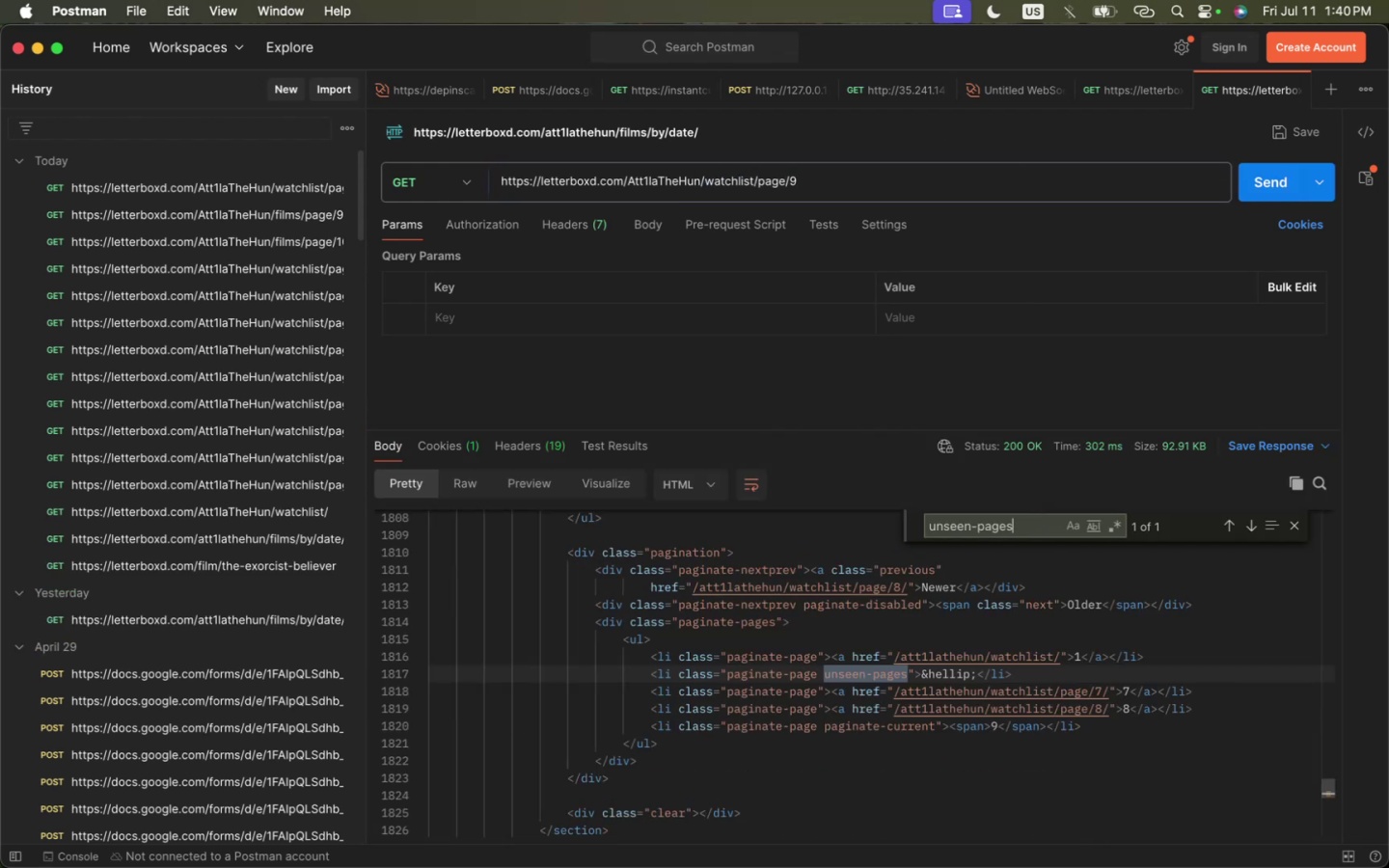 
key(Enter)
 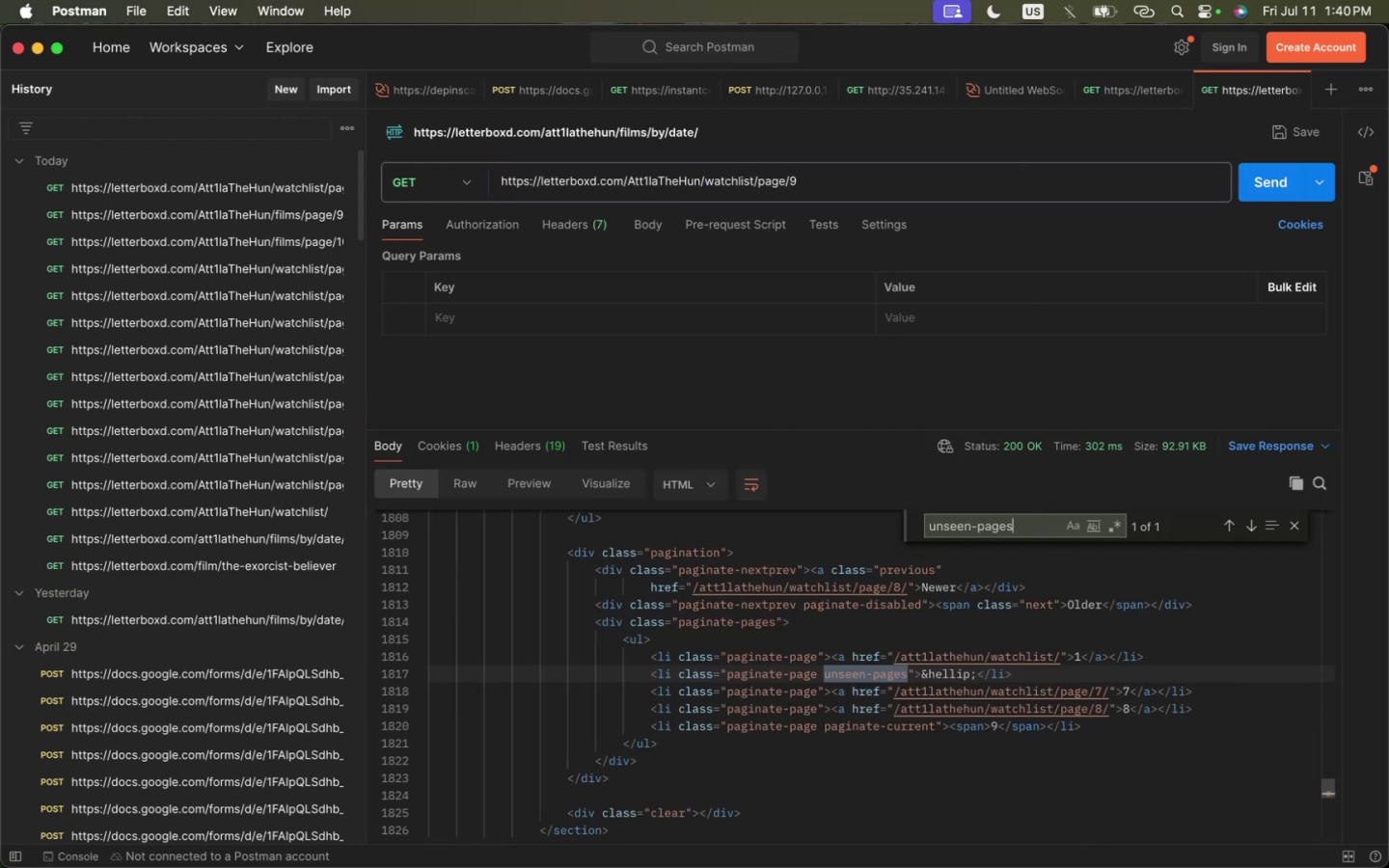 
key(Enter)
 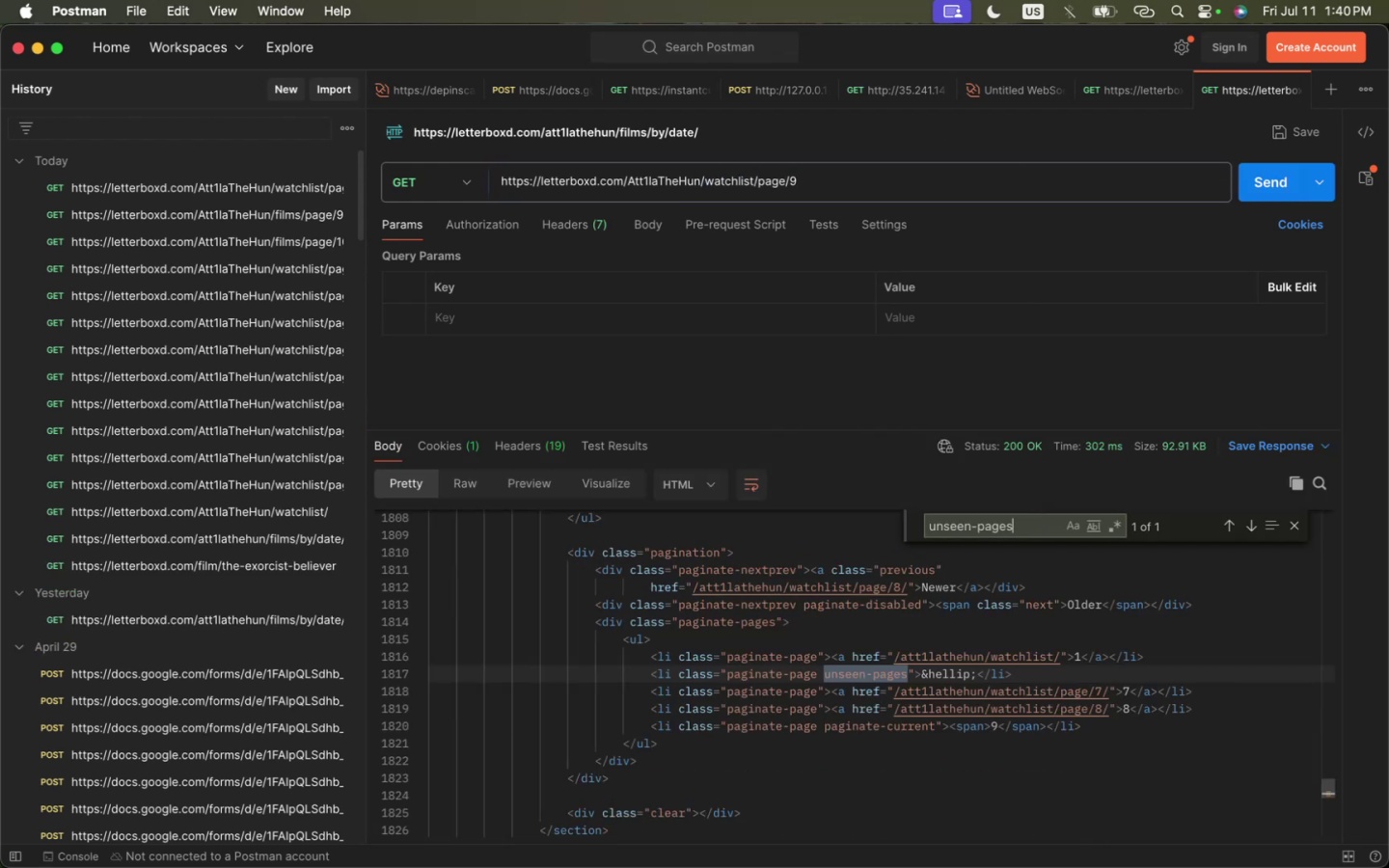 
key(Enter)
 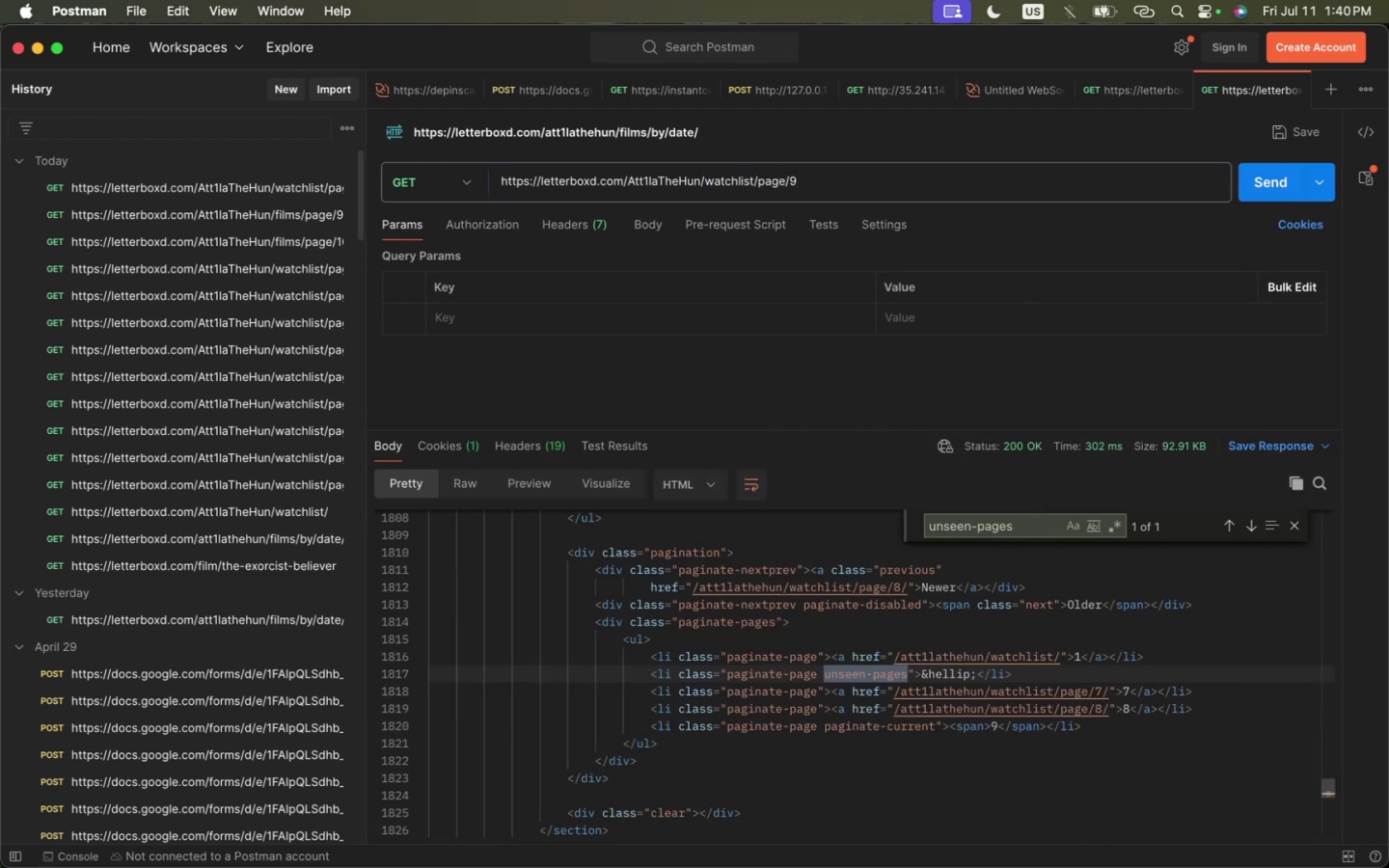 
key(Enter)
 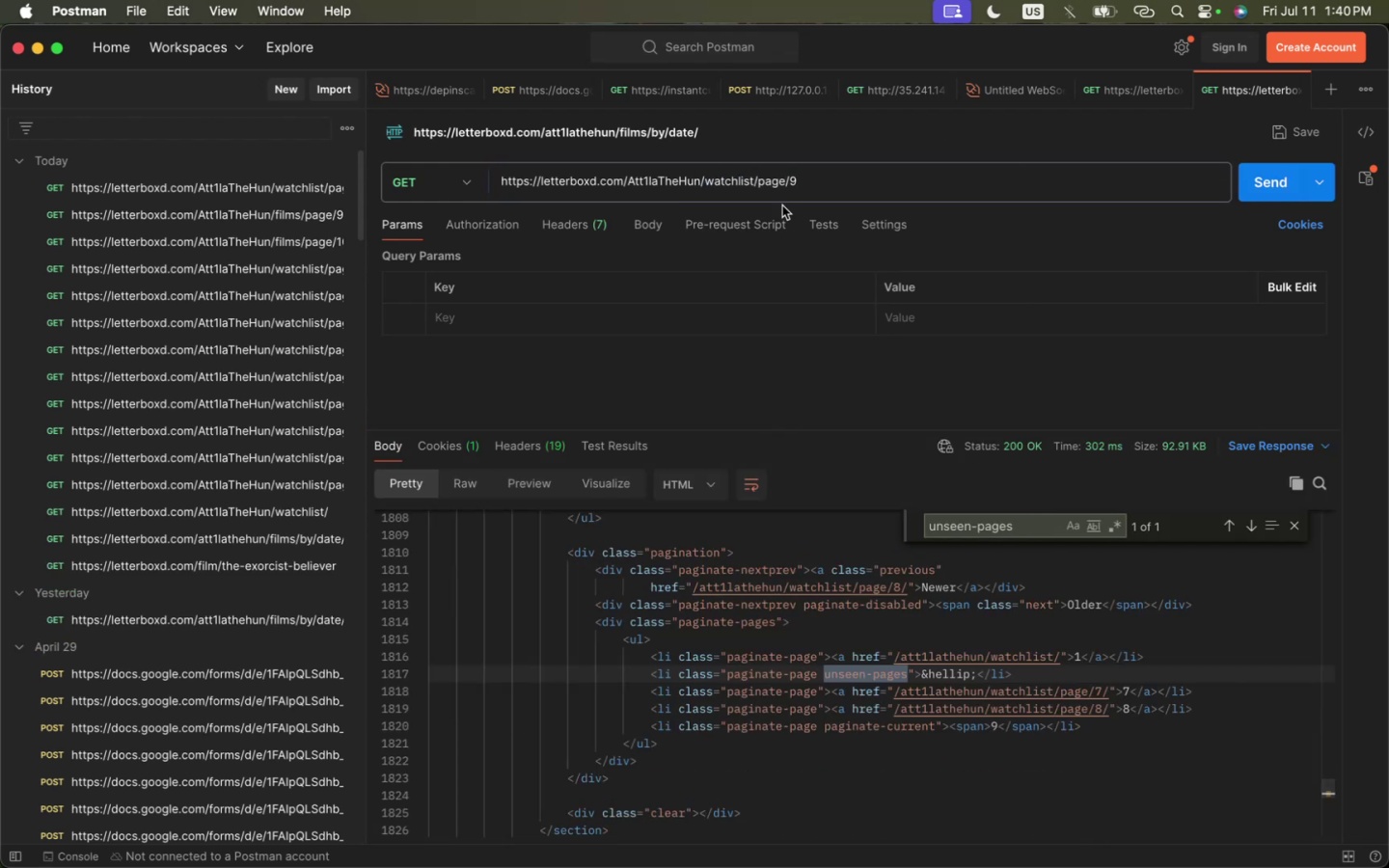 
left_click([810, 179])
 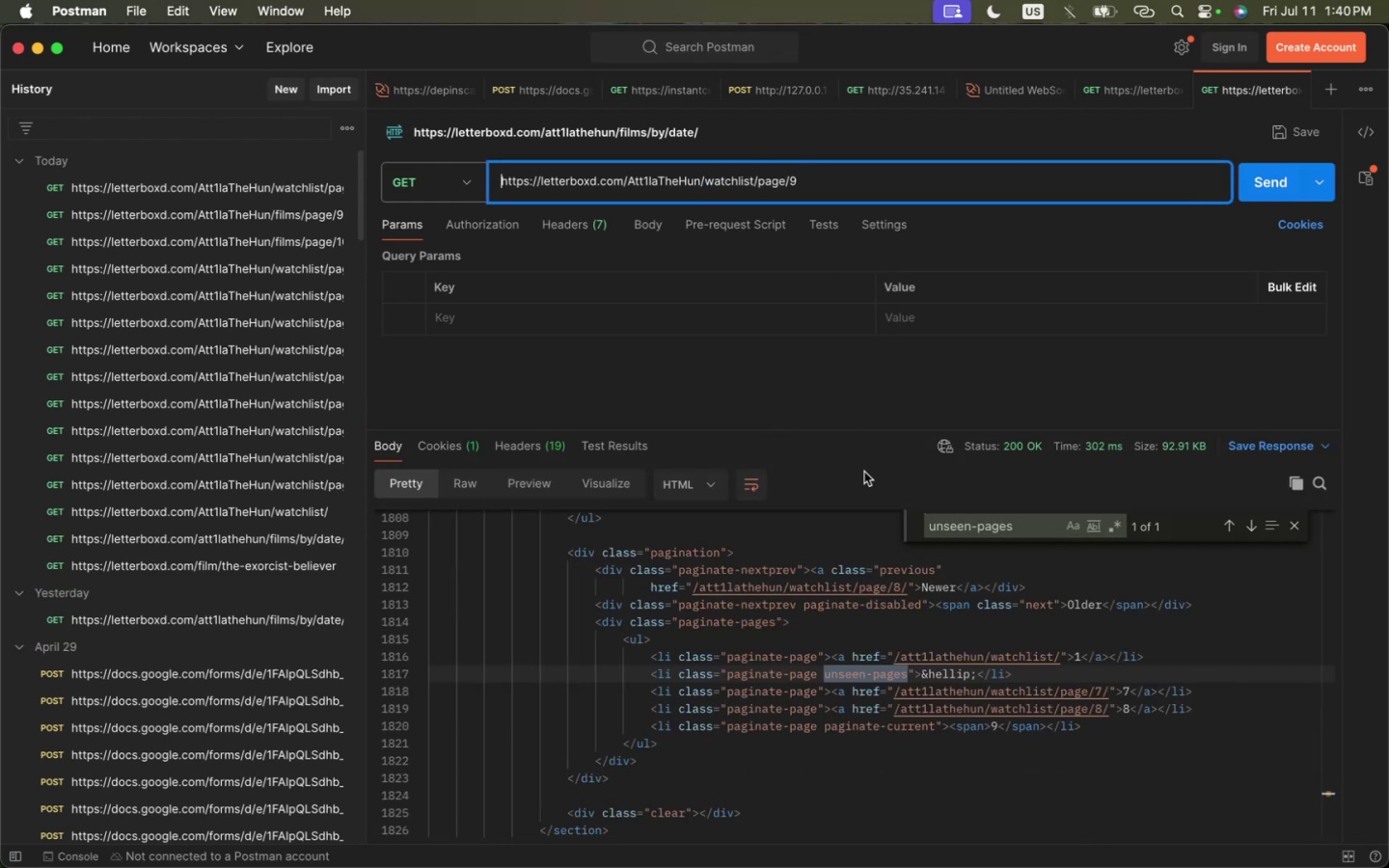 
scroll: coordinate [846, 727], scroll_direction: down, amount: 1.0
 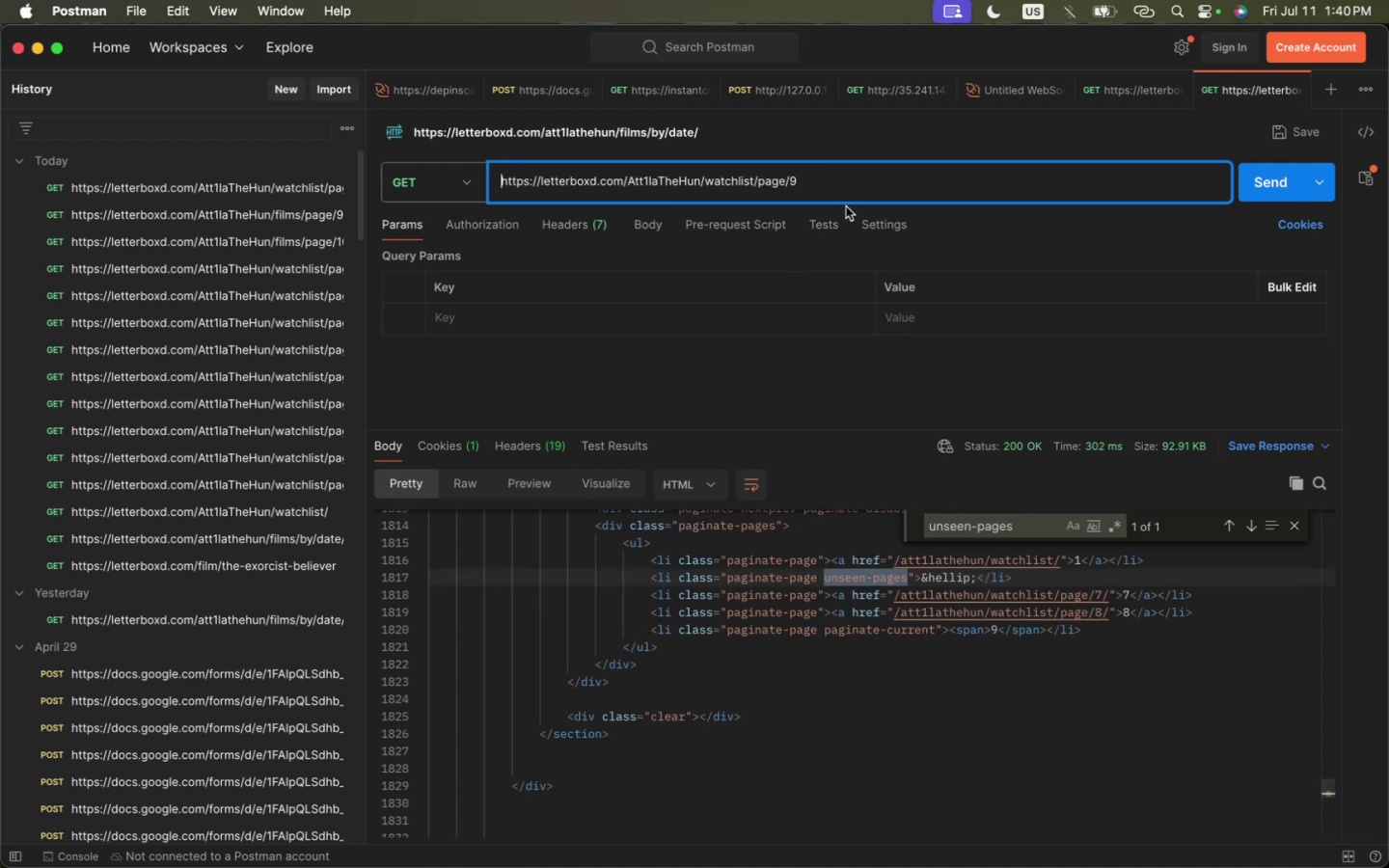 
key(Backspace)
type(10)
key(Backspace)
key(Backspace)
 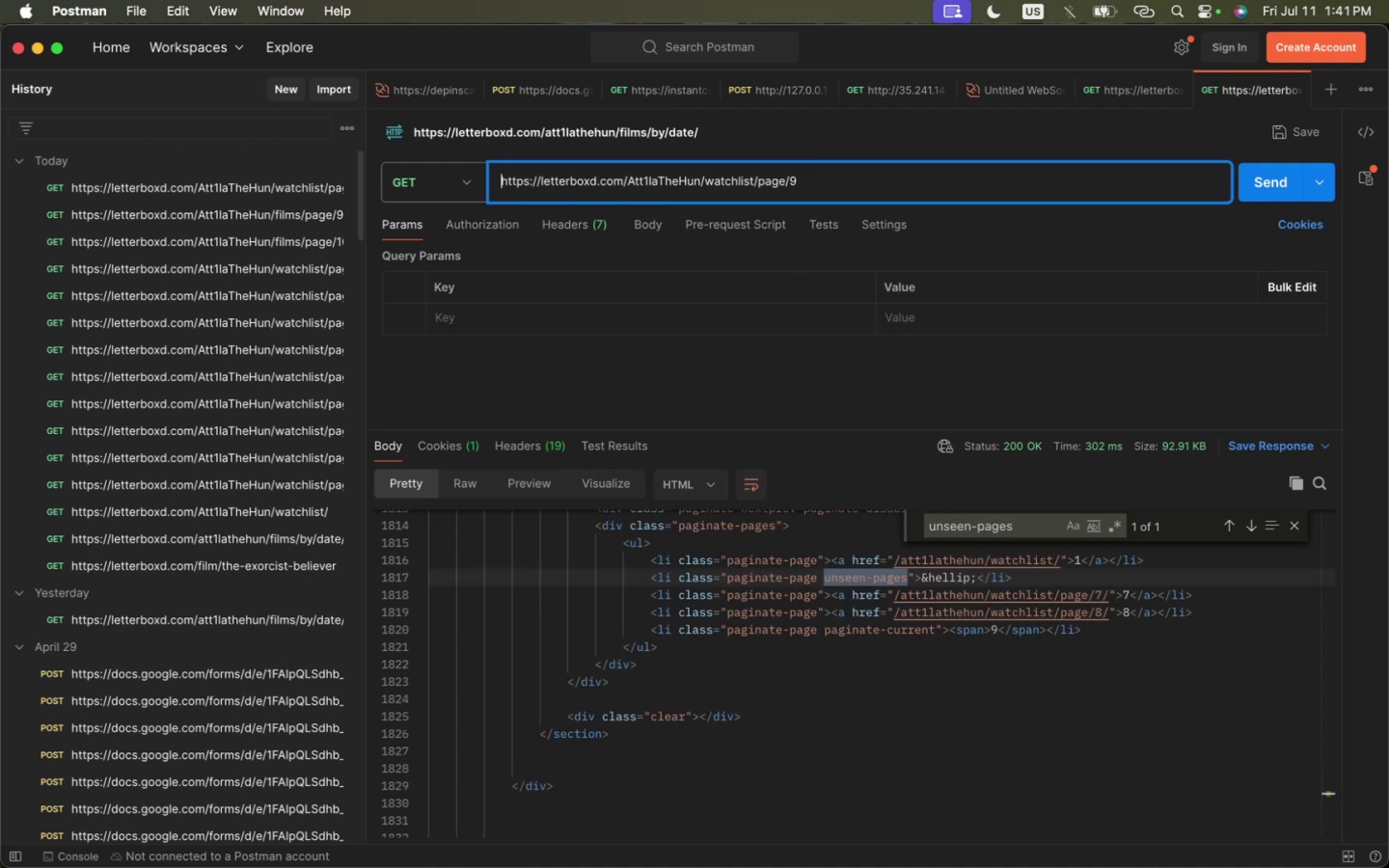 
key(Meta+ArrowRight)
 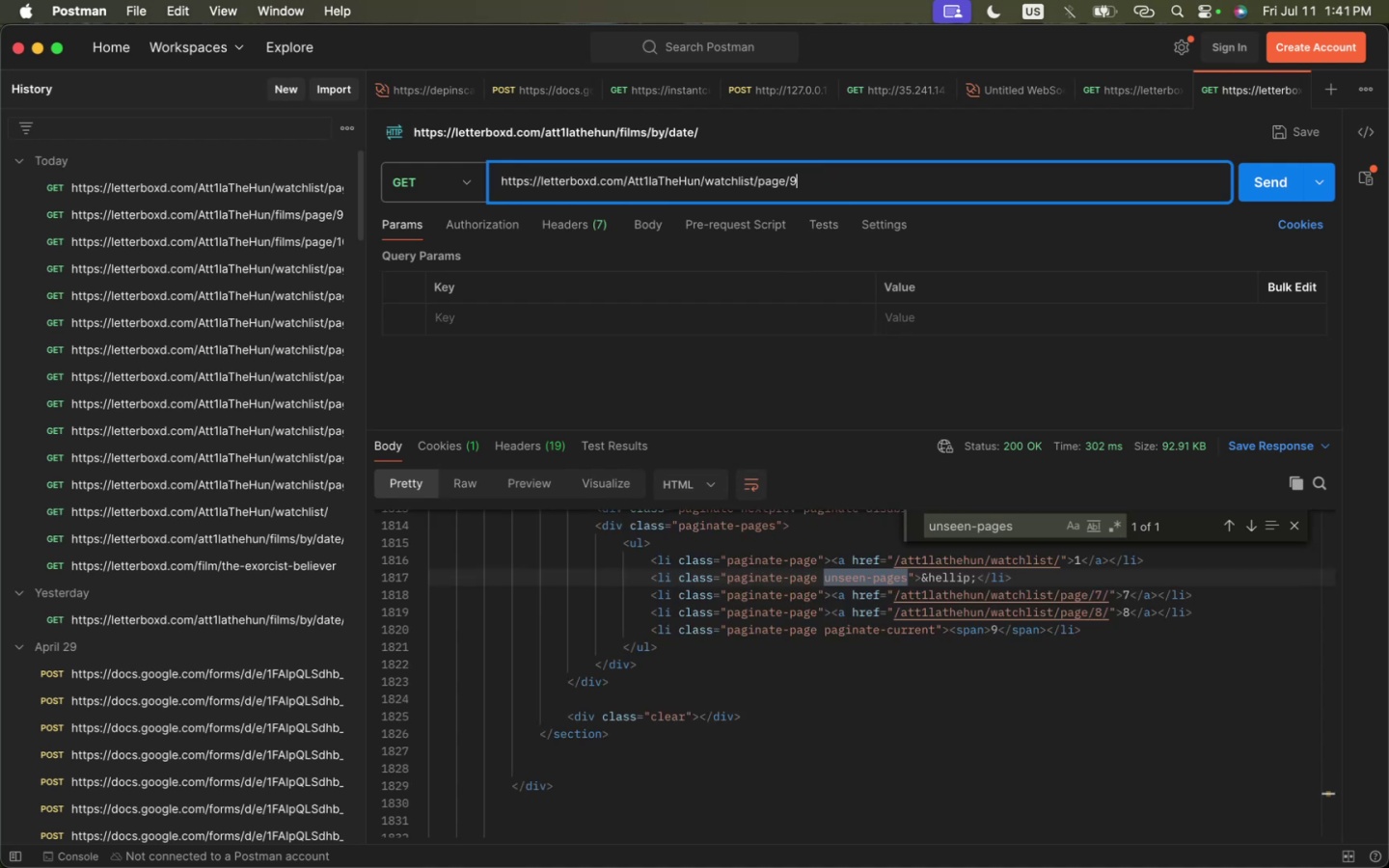 
key(Backspace)
type(10)
 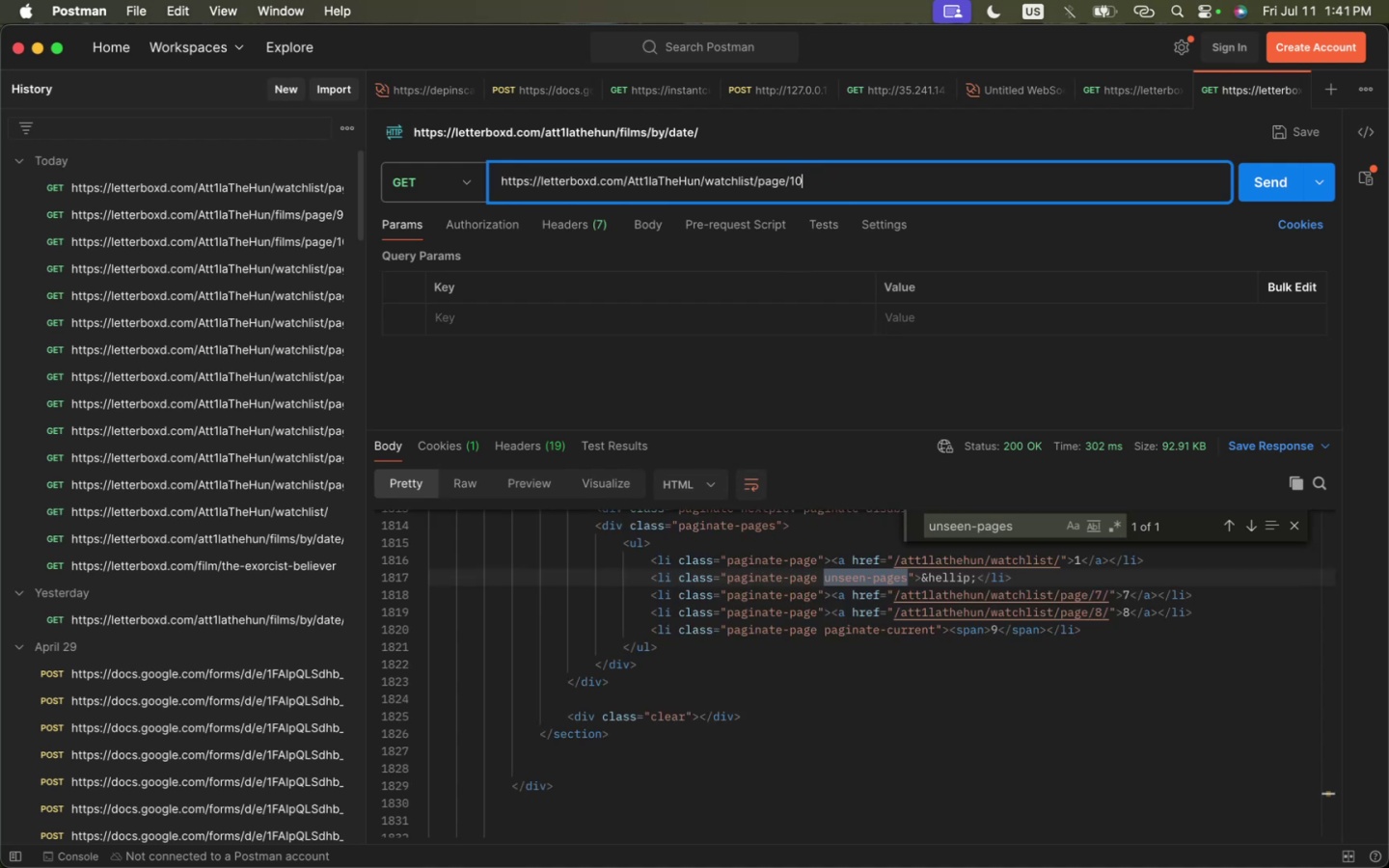 
key(Enter)
 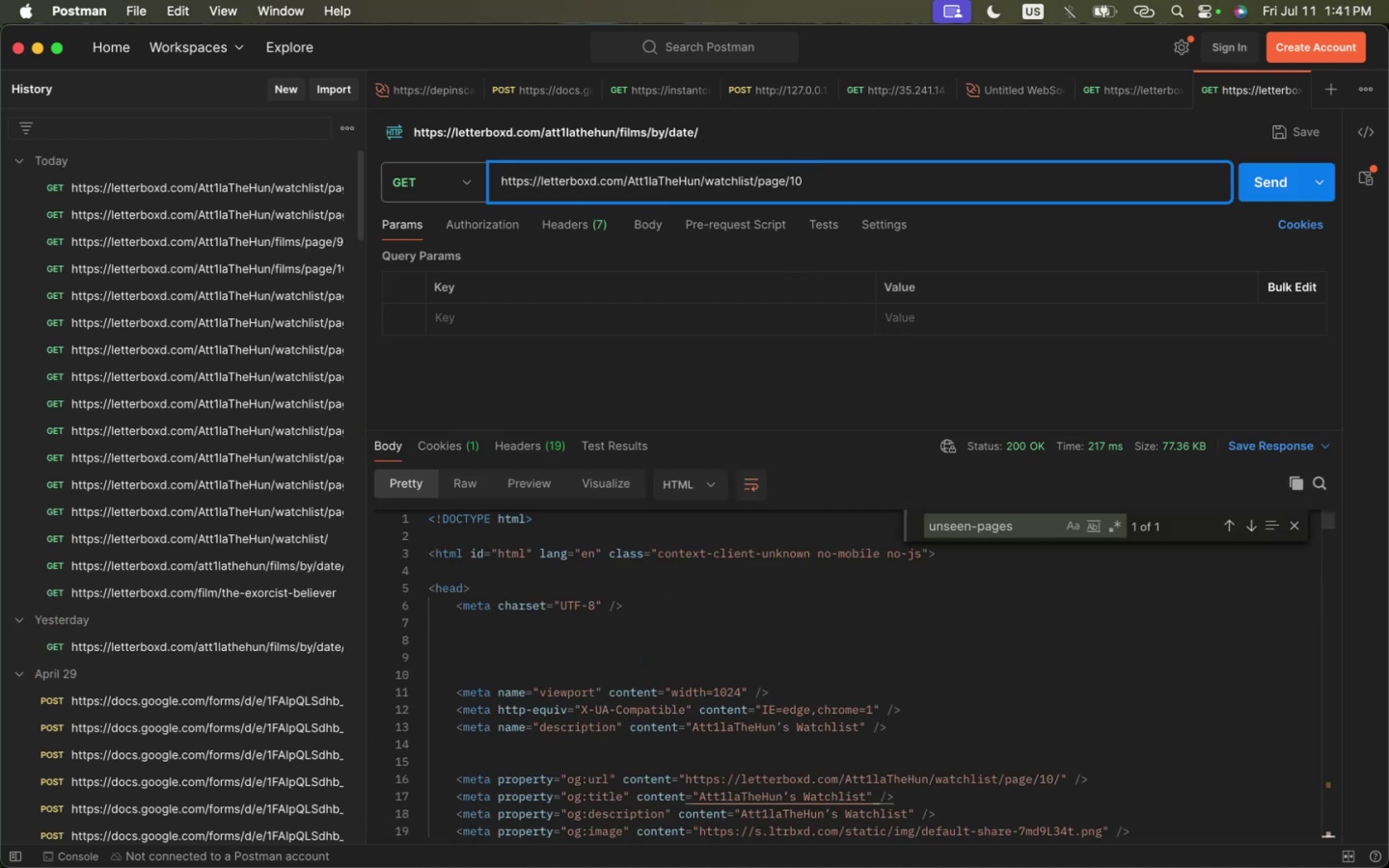 
key(Enter)
 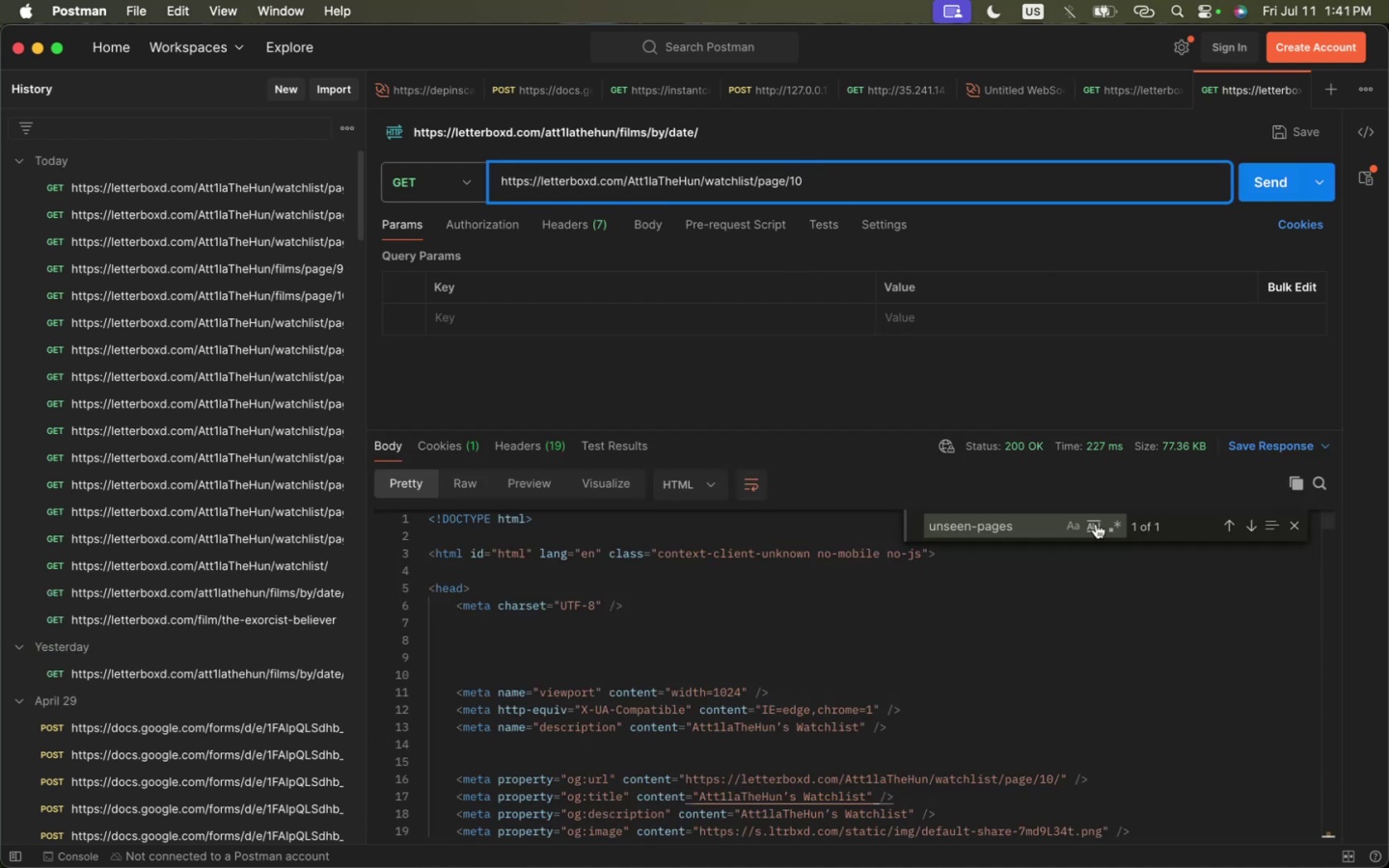 
left_click([1052, 528])
 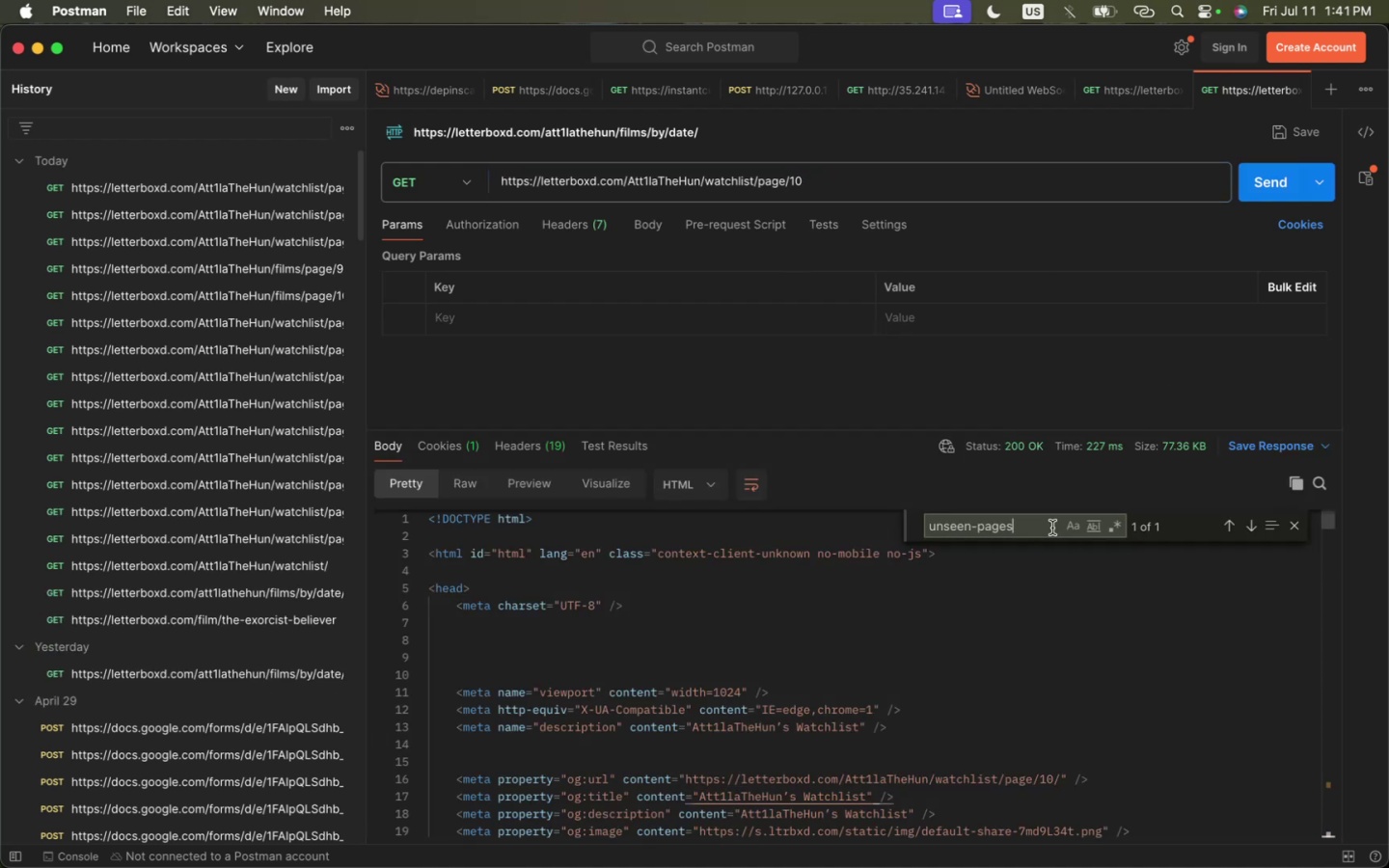 
key(Enter)
 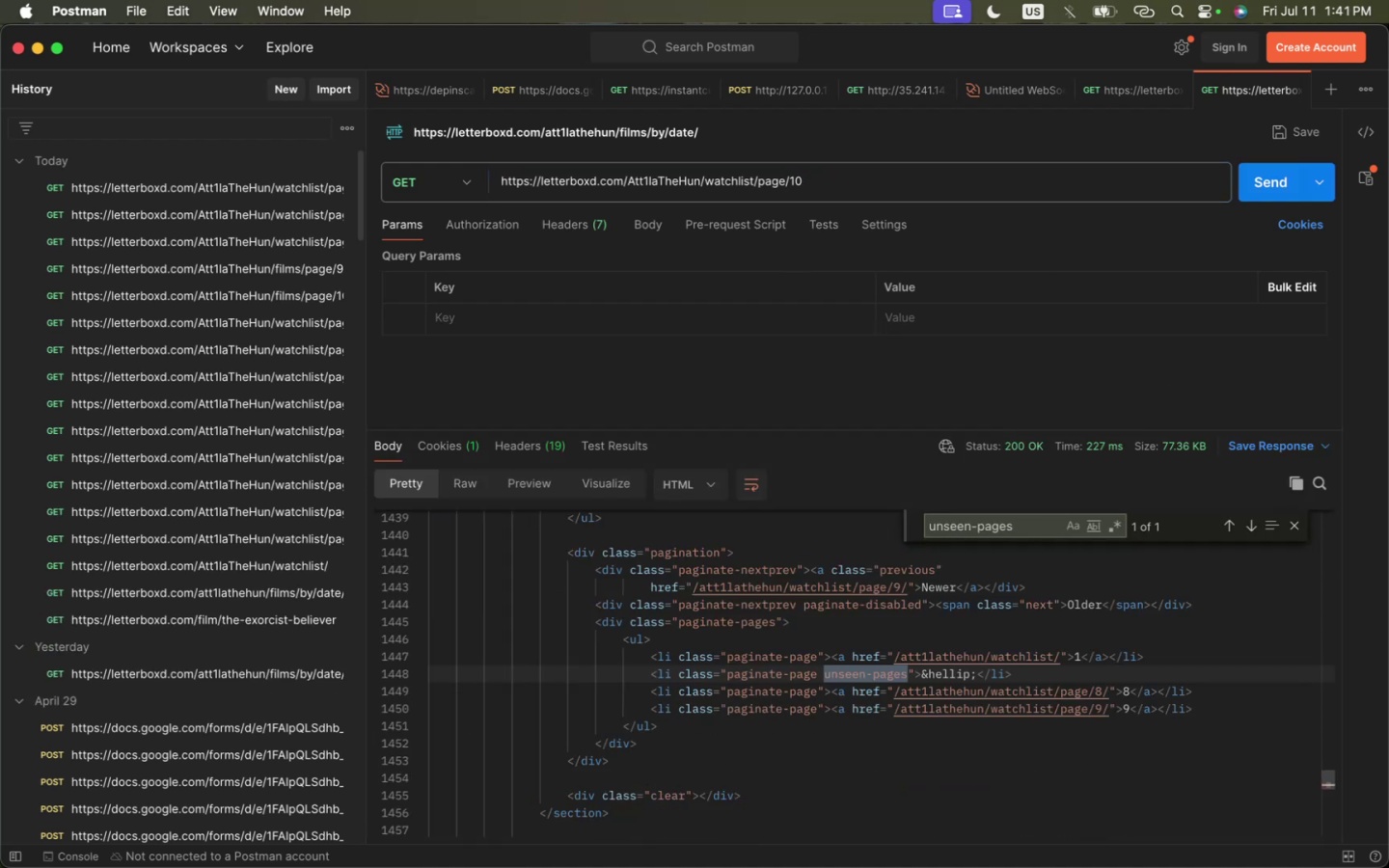 
key(Meta+CommandLeft)
 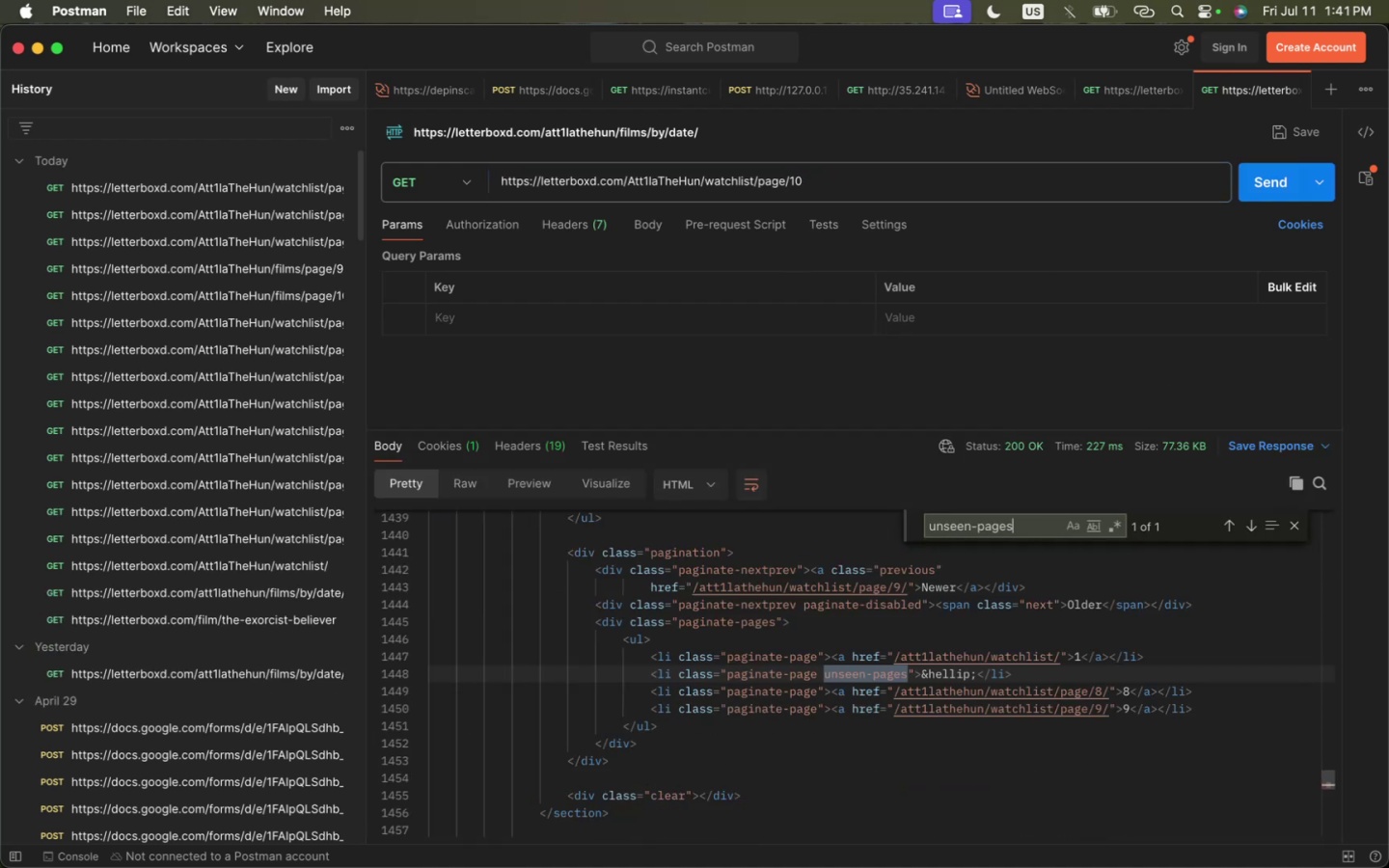 
key(Meta+A)
 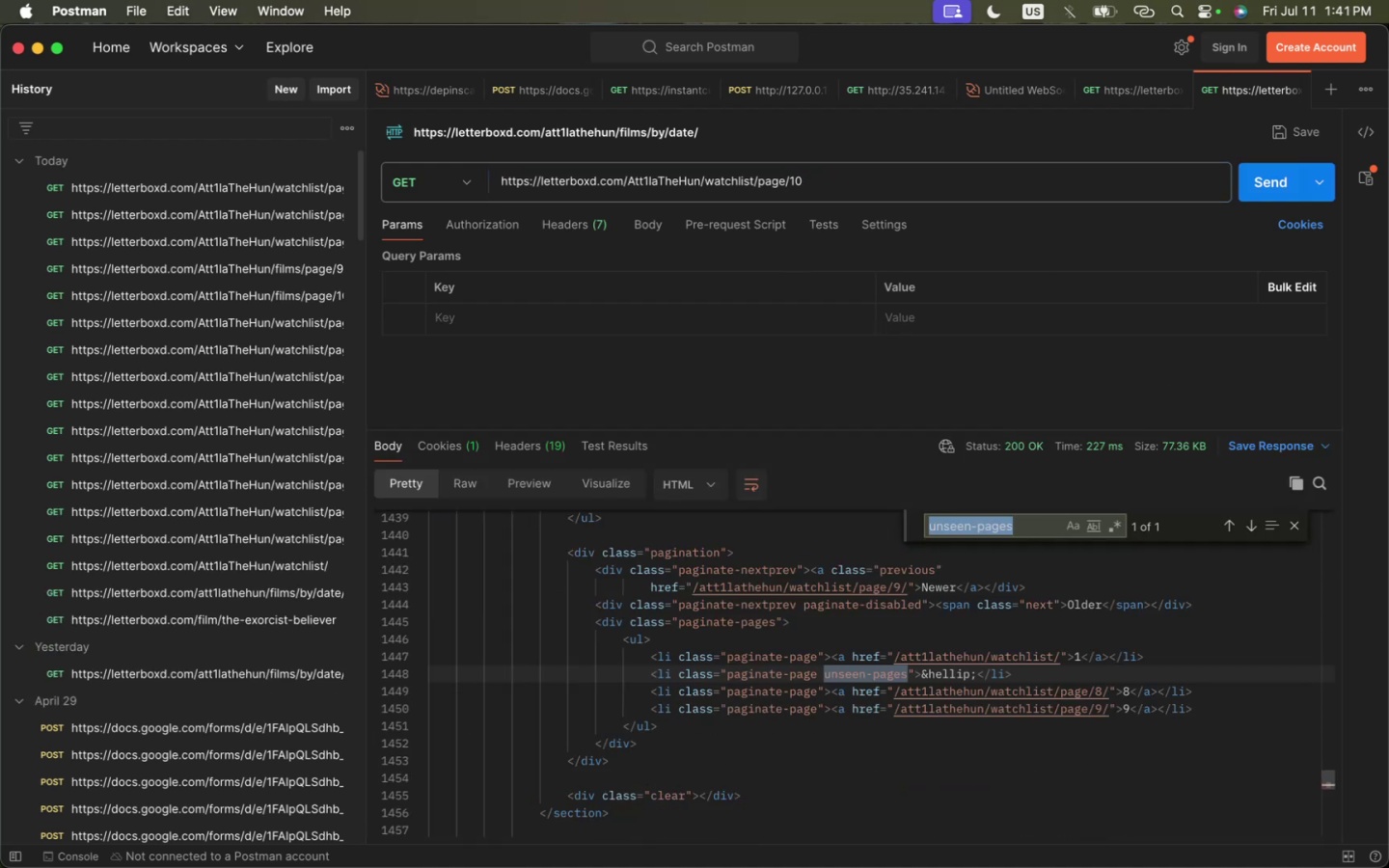 
type(movie-)
 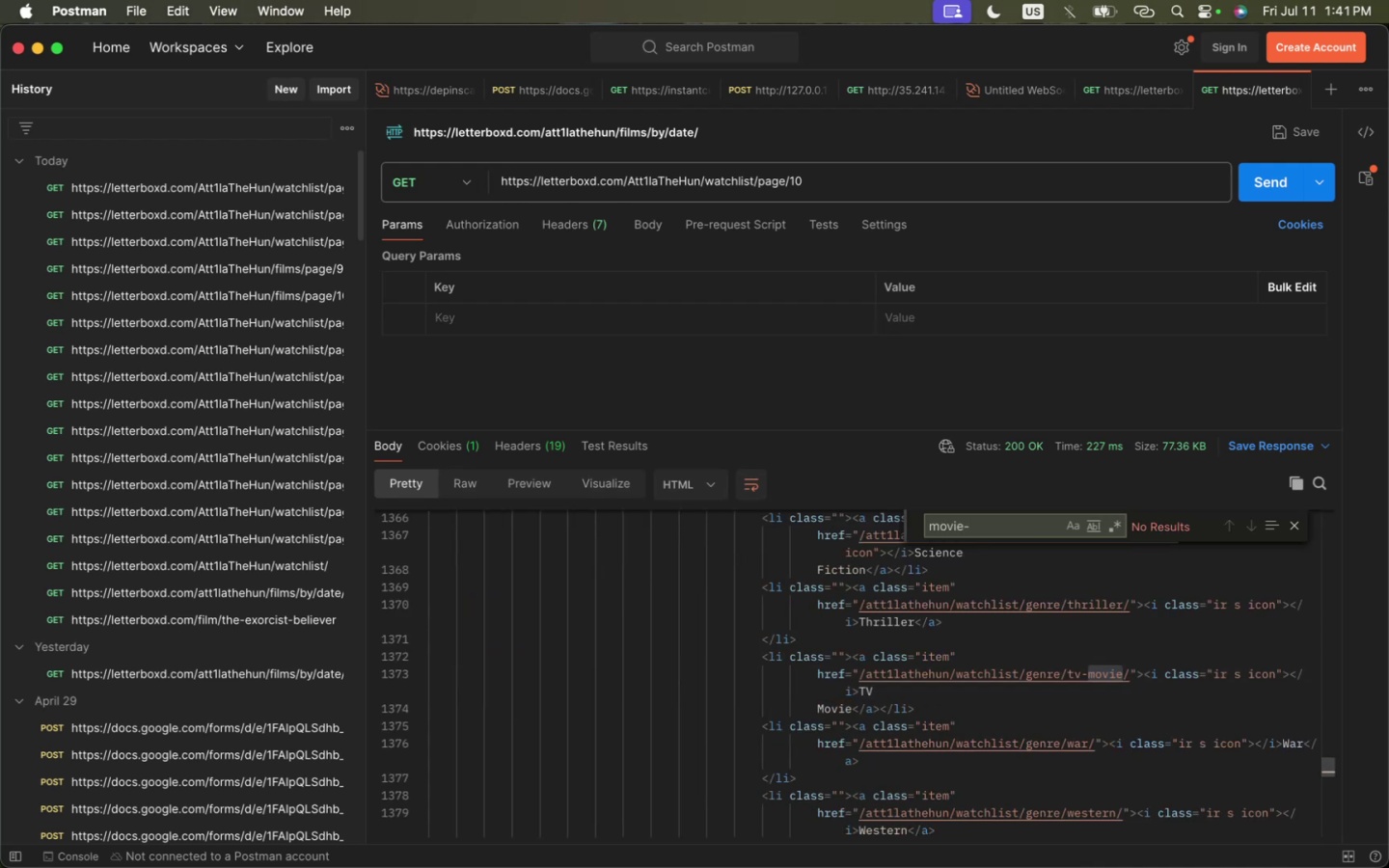 
key(Meta+CommandLeft)
 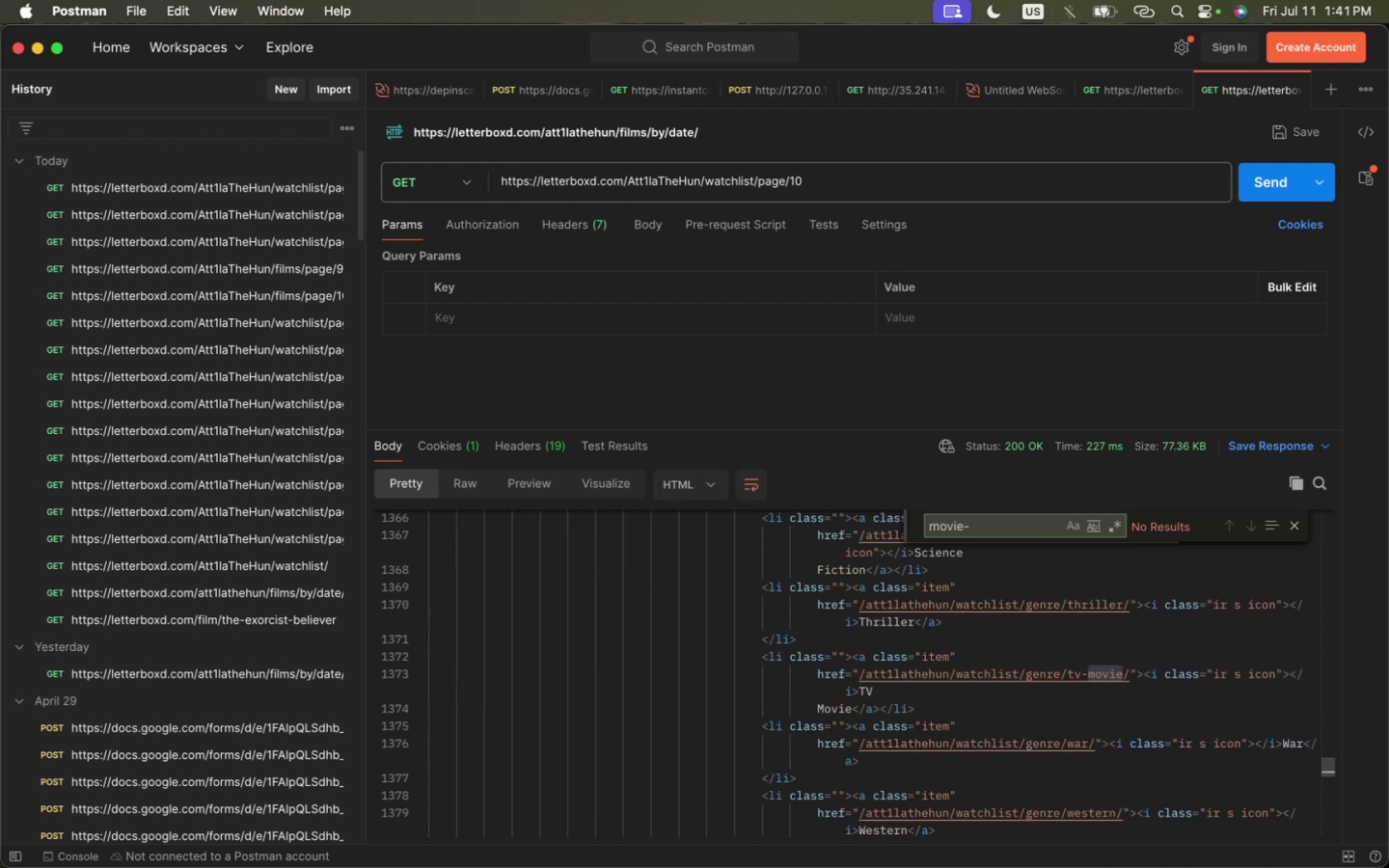 
key(Meta+A)
 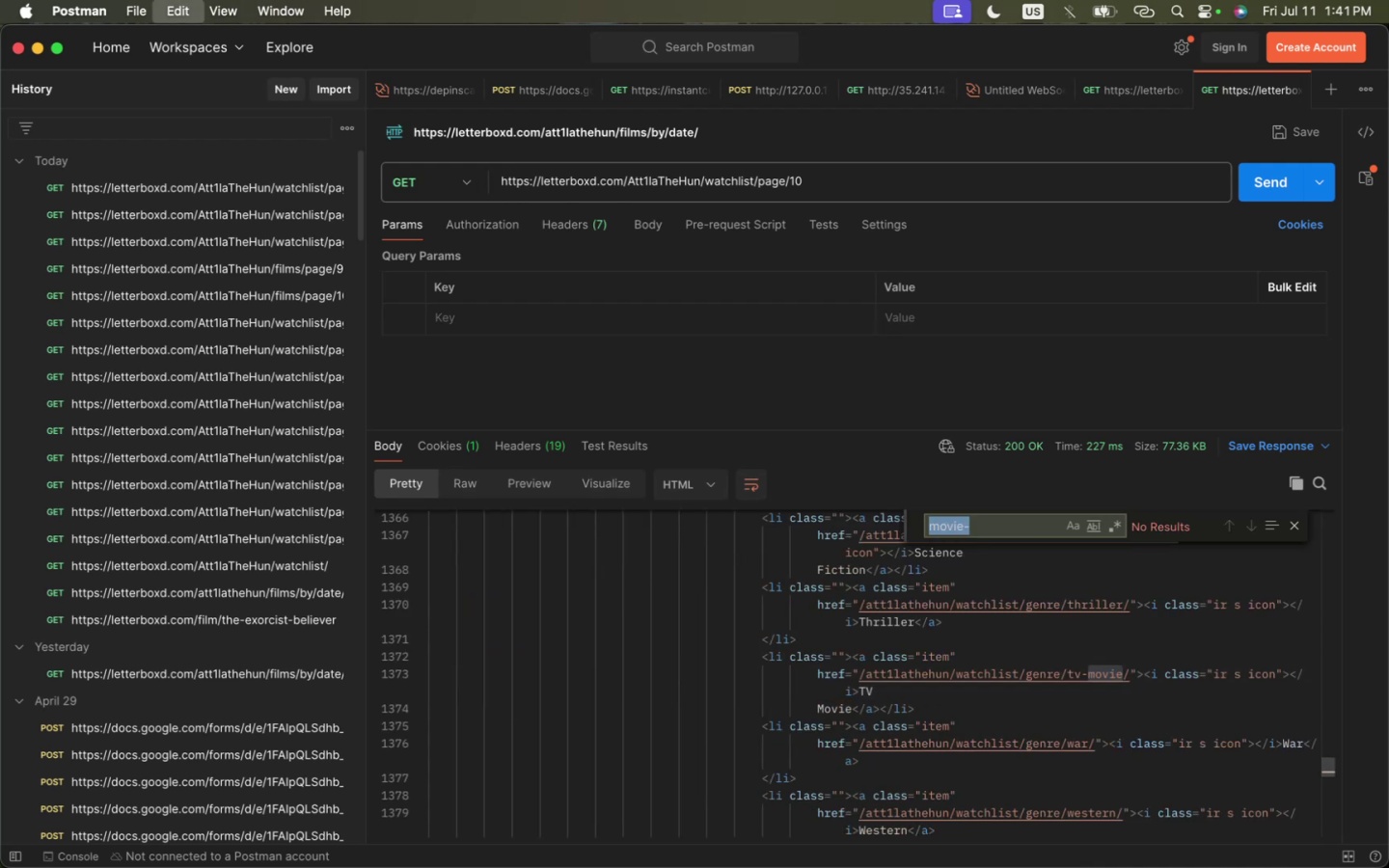 
type(poste)
 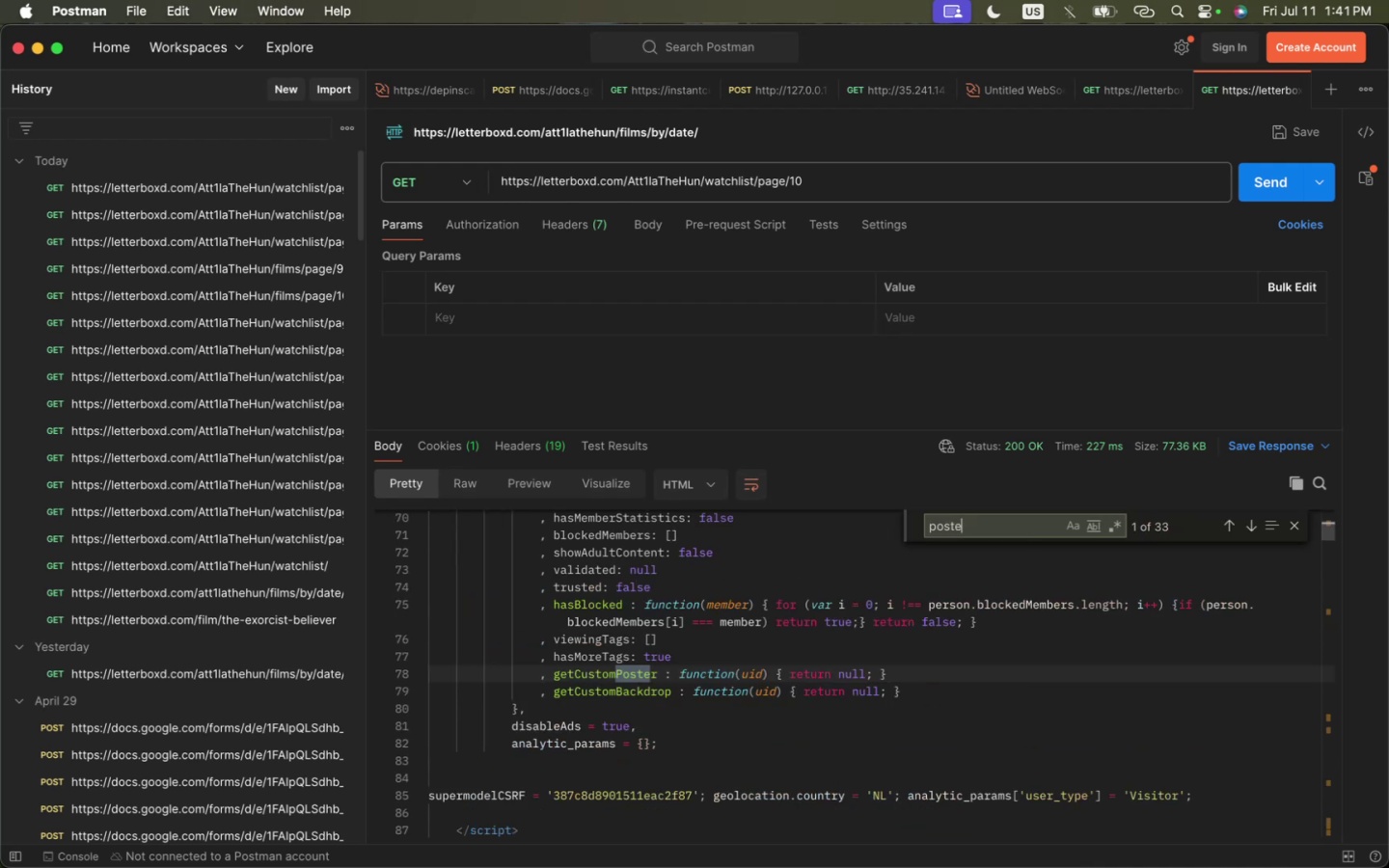 
key(Meta+CommandLeft)
 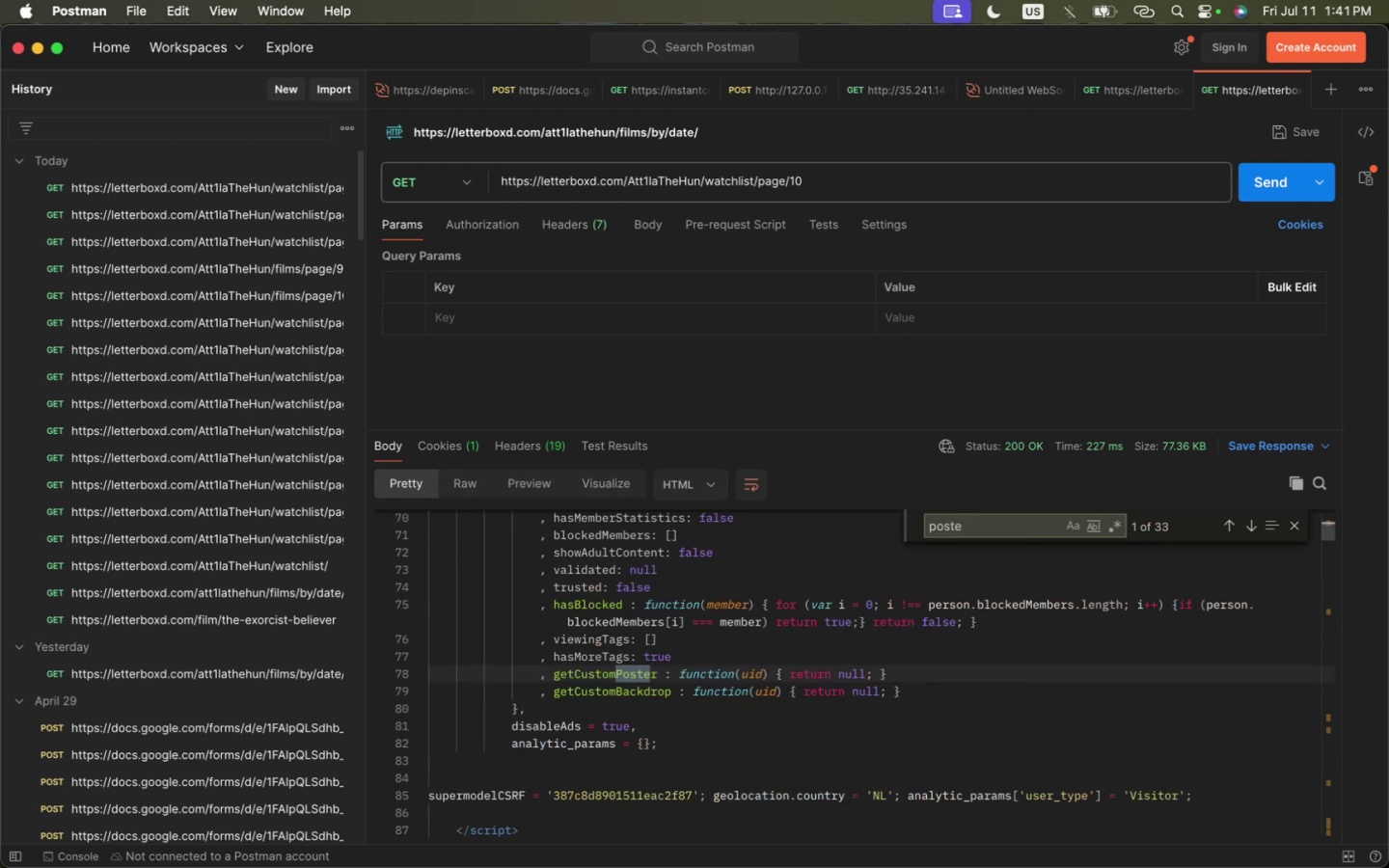 
key(Meta+A)
 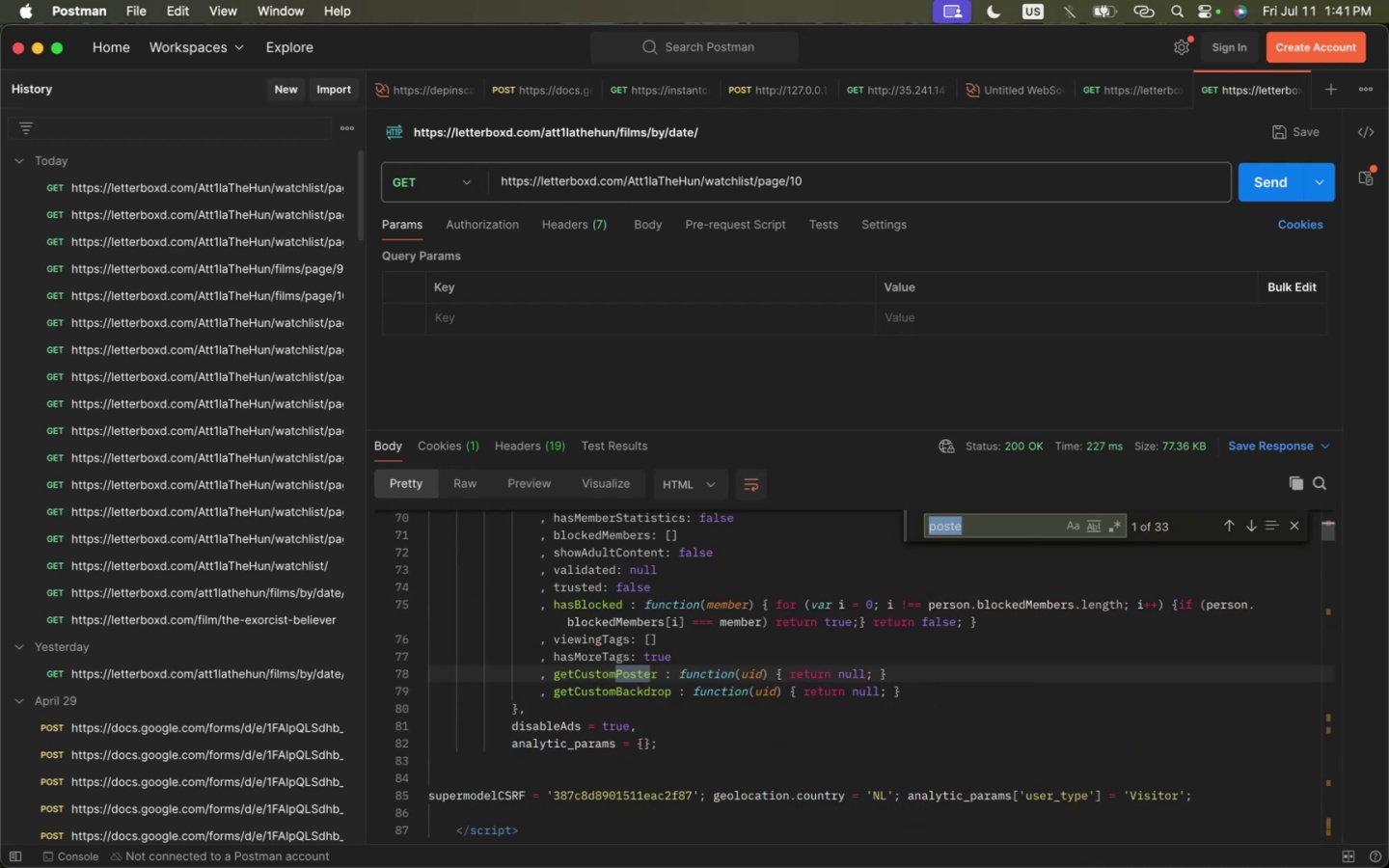 
type(poster-container)
 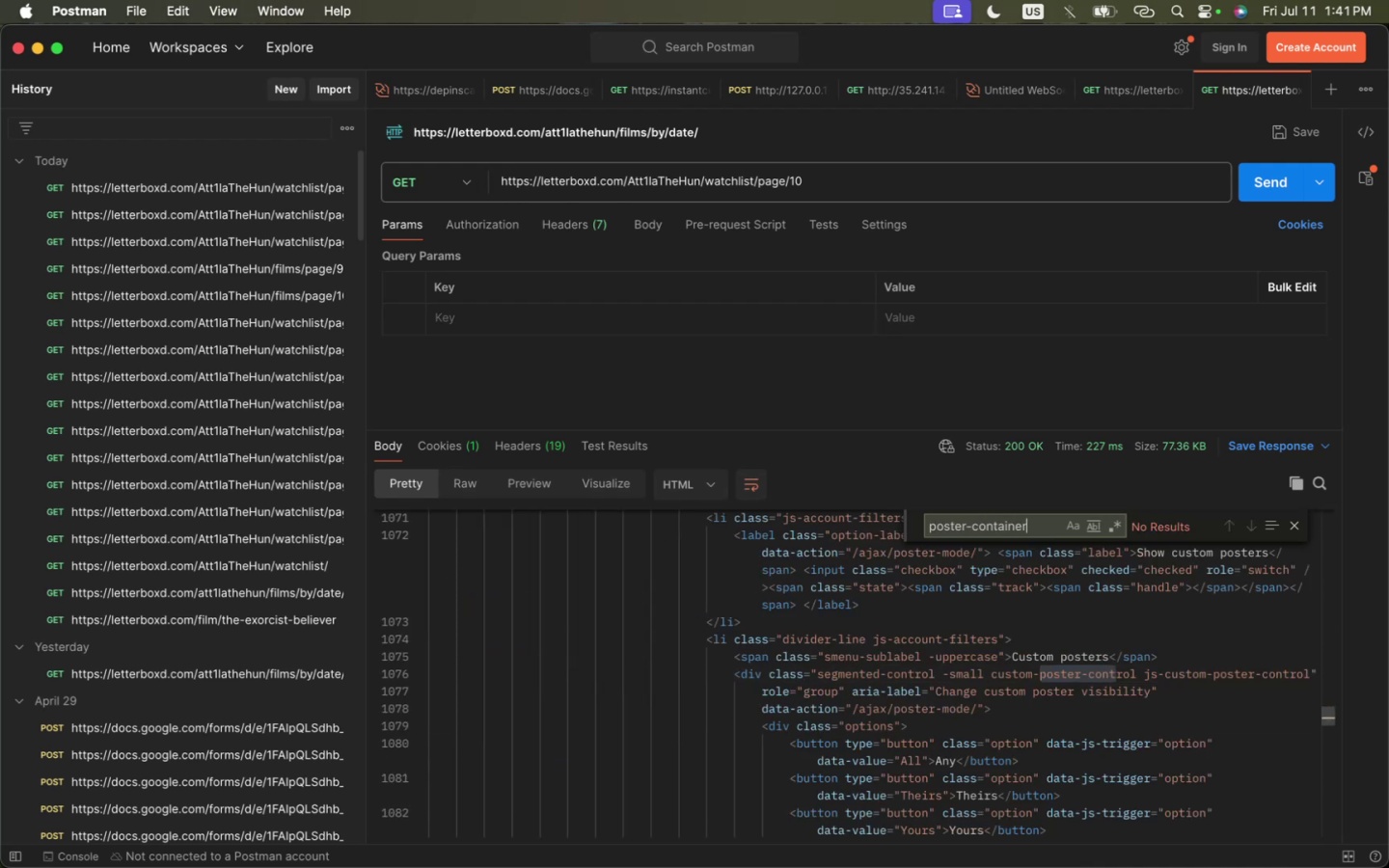 
key(Meta+CommandLeft)
 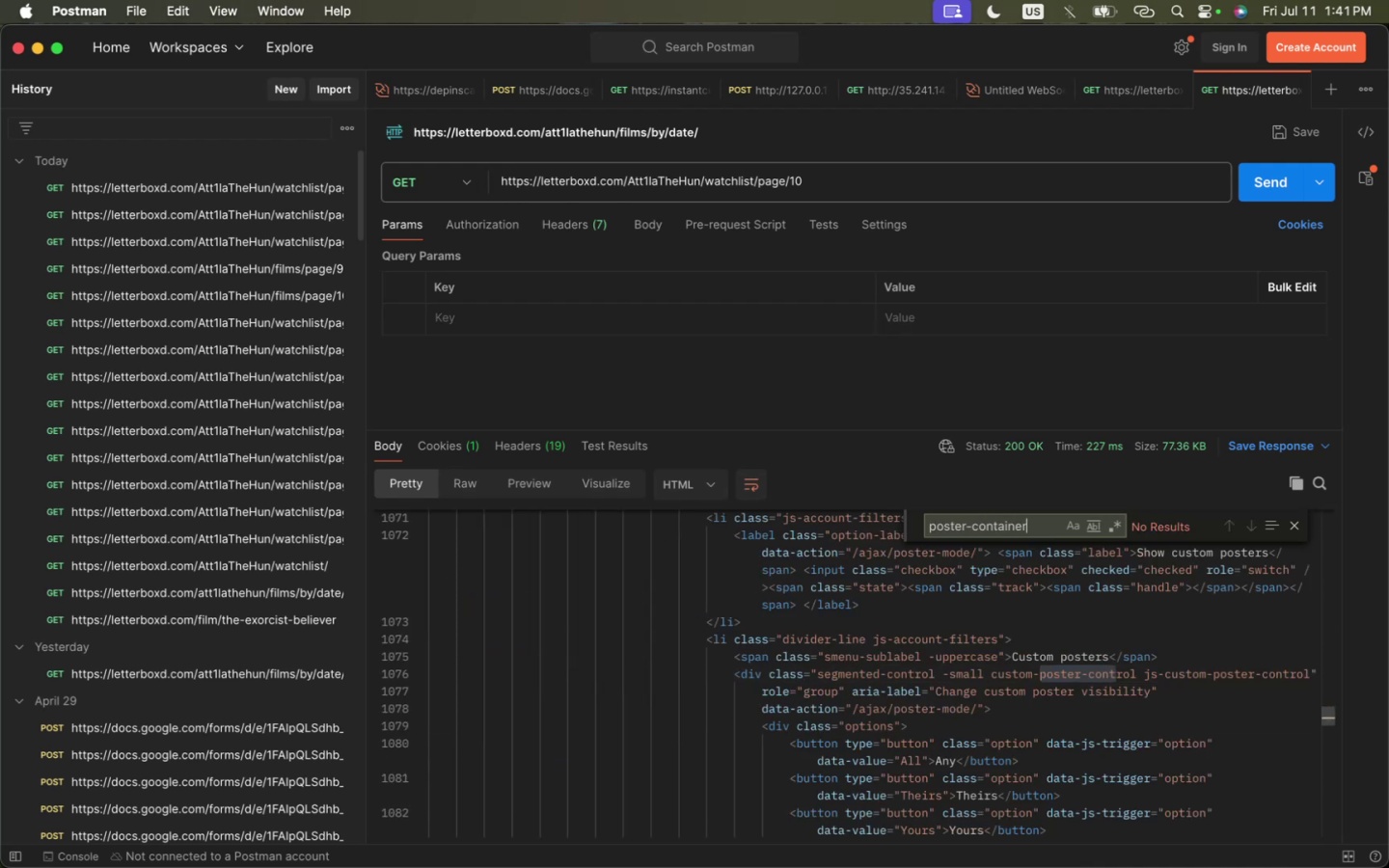 
key(Meta+A)
 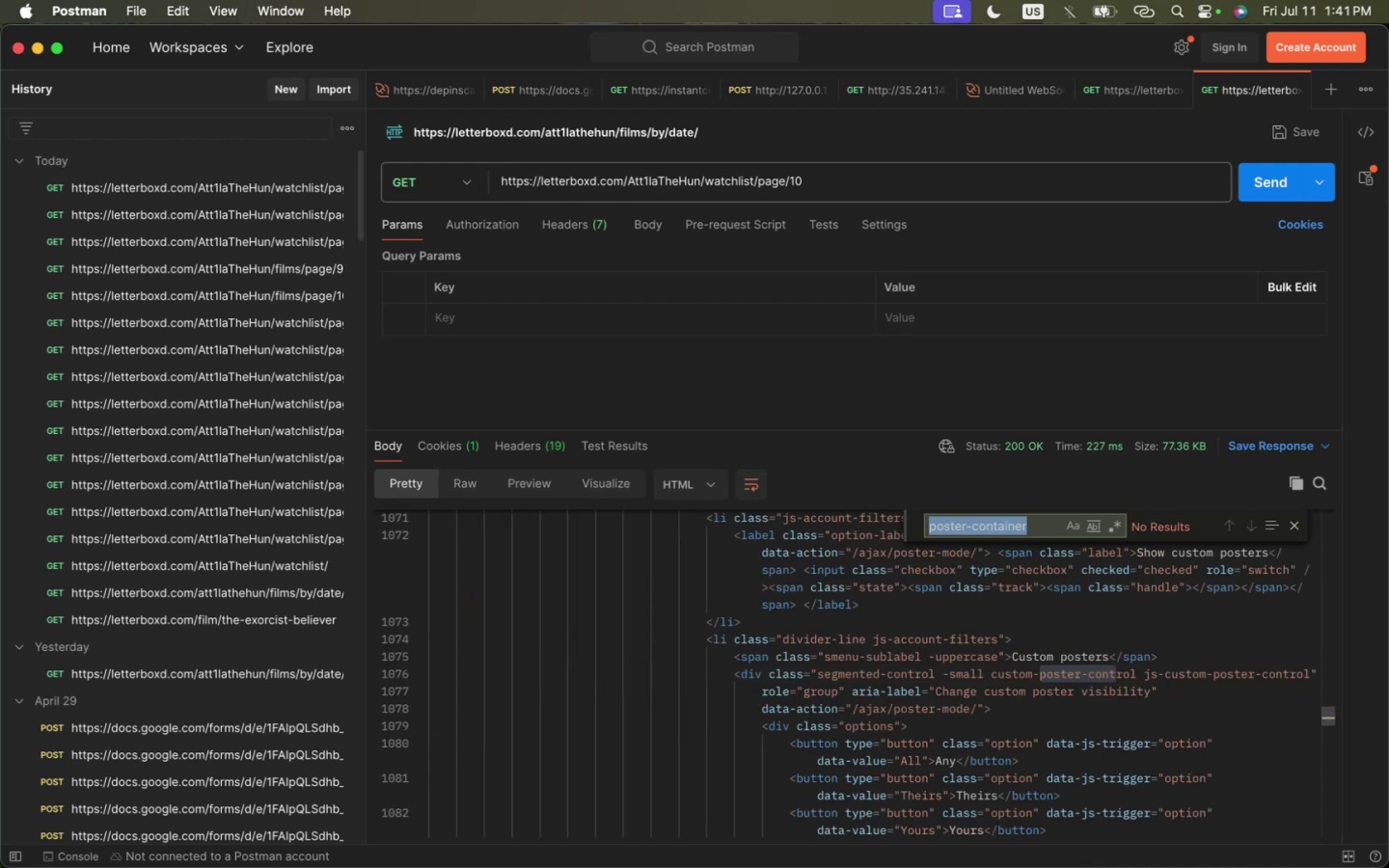 
type(po)
key(Backspace)
key(Backspace)
key(Backspace)
type(container-po)
 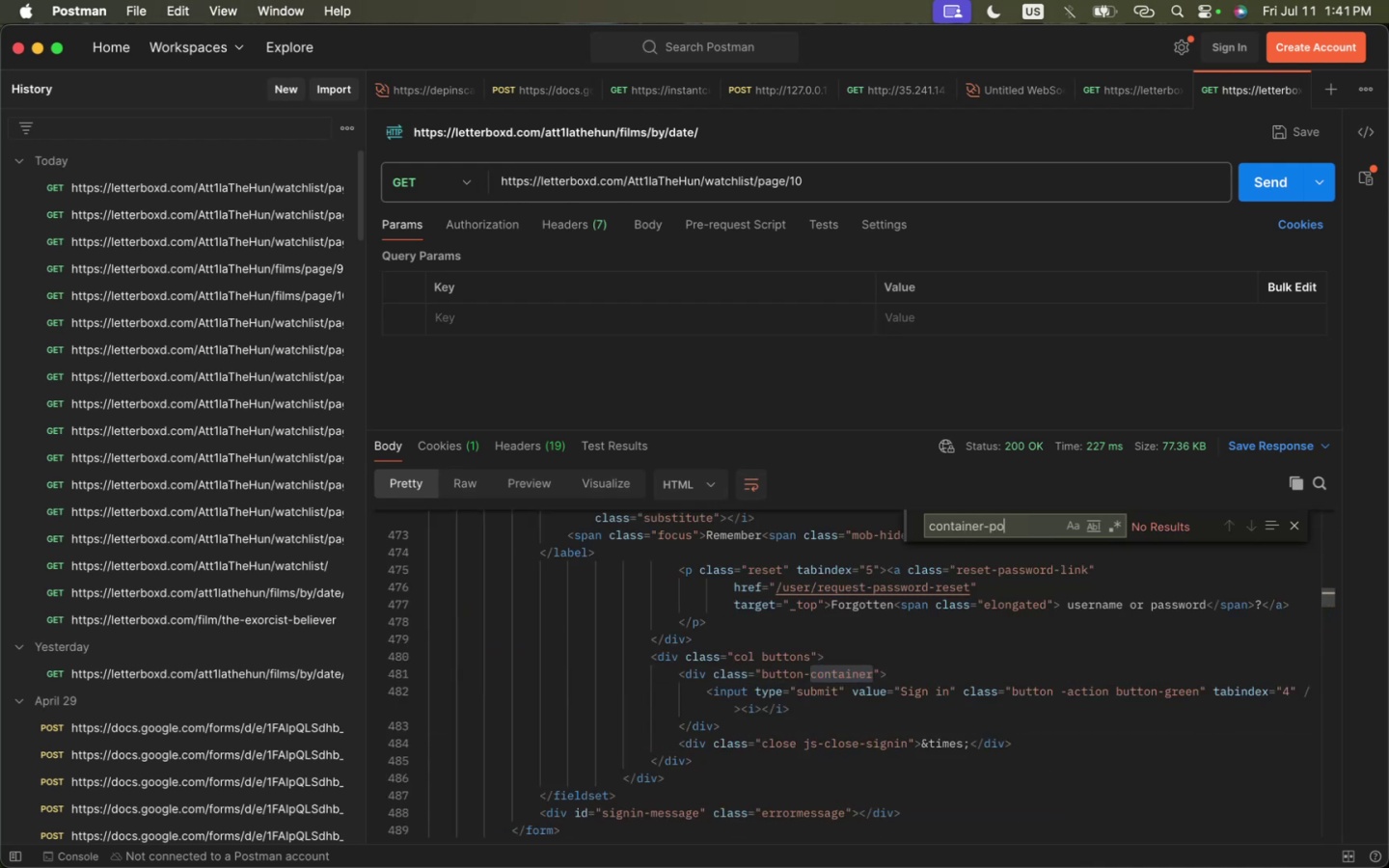 
key(Meta+CommandLeft)
 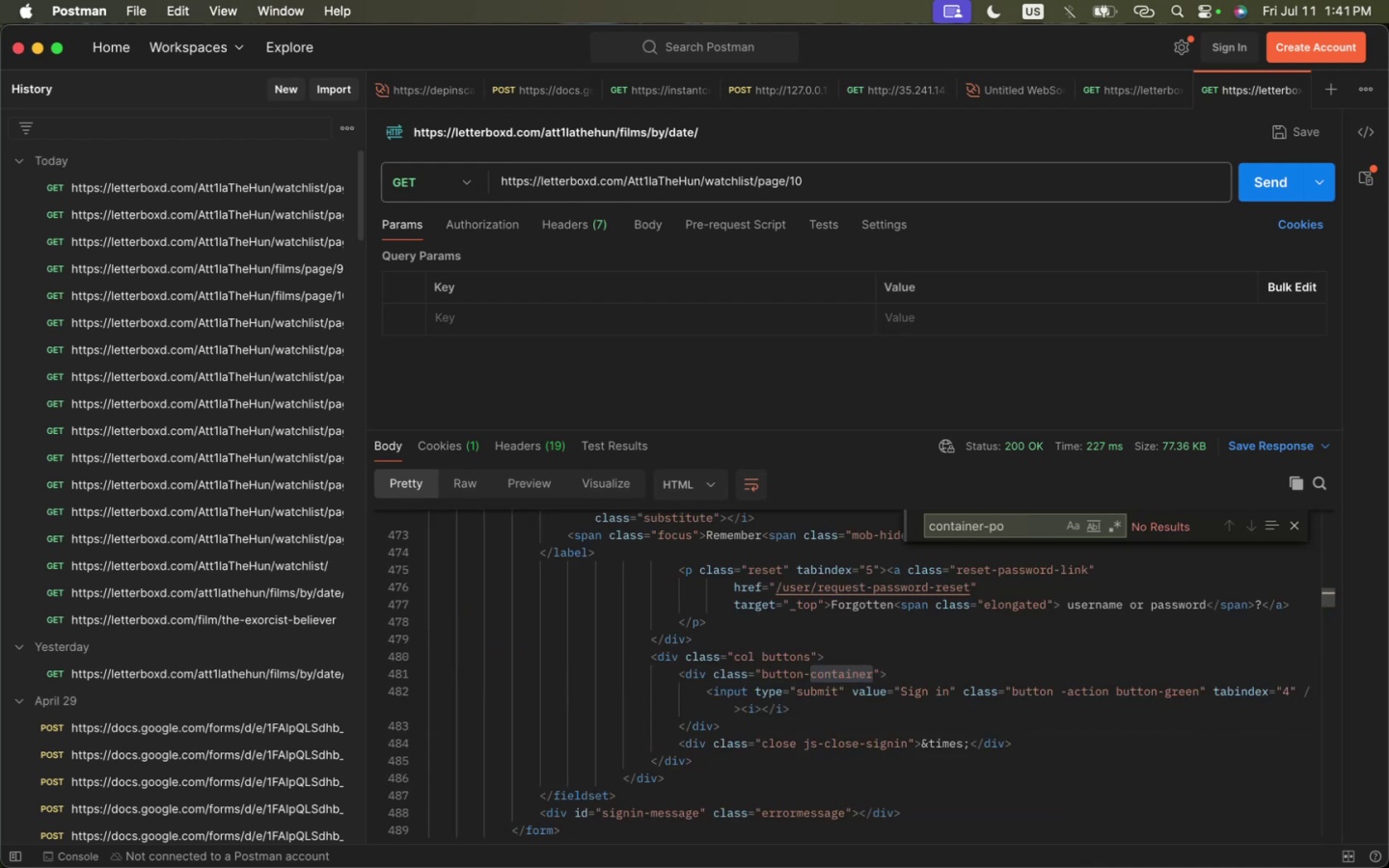 
key(Meta+A)
 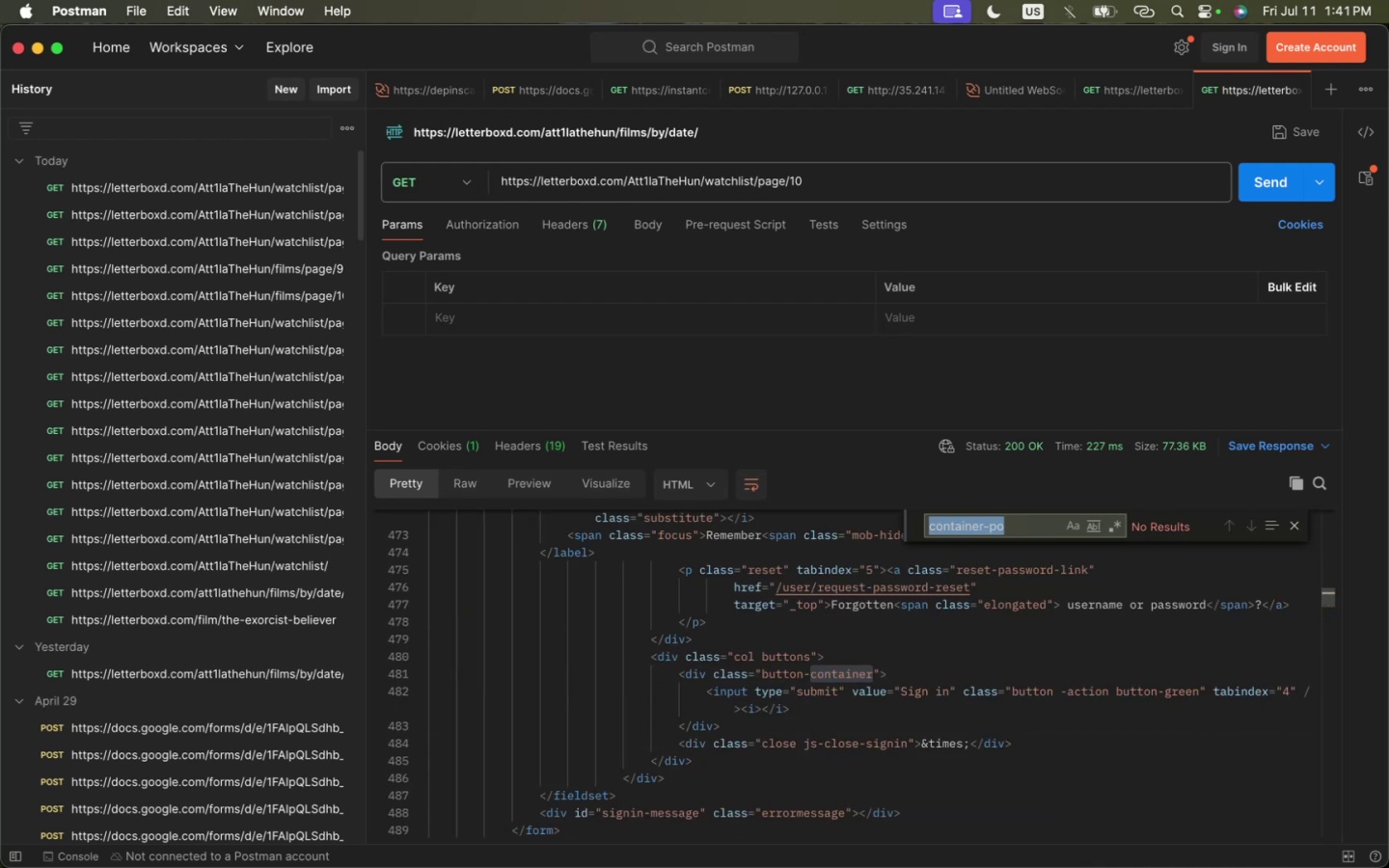 
type(=)
key(Backspace)
key(Backspace)
type(poster)
 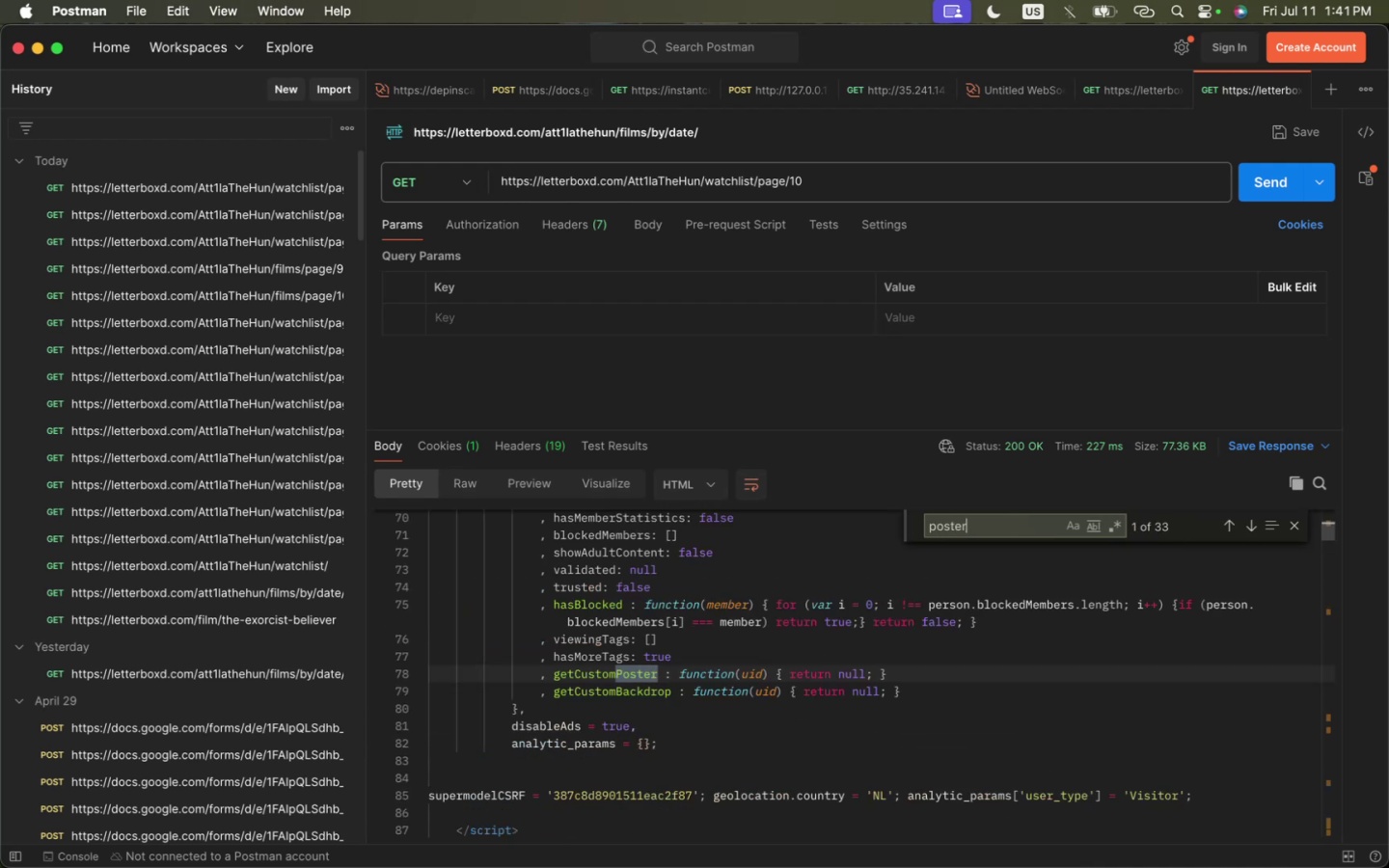 
key(Enter)
 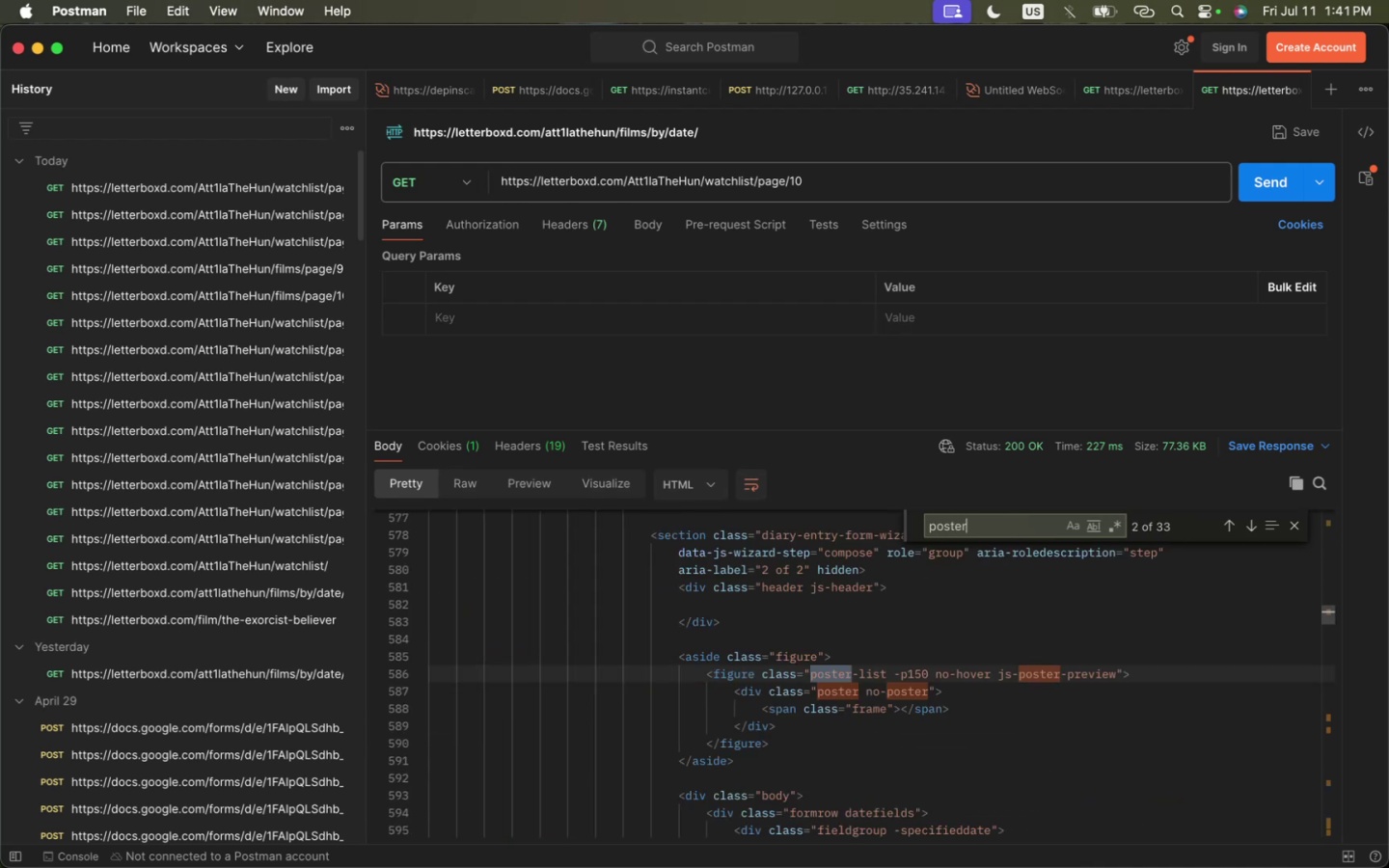 
key(Enter)
 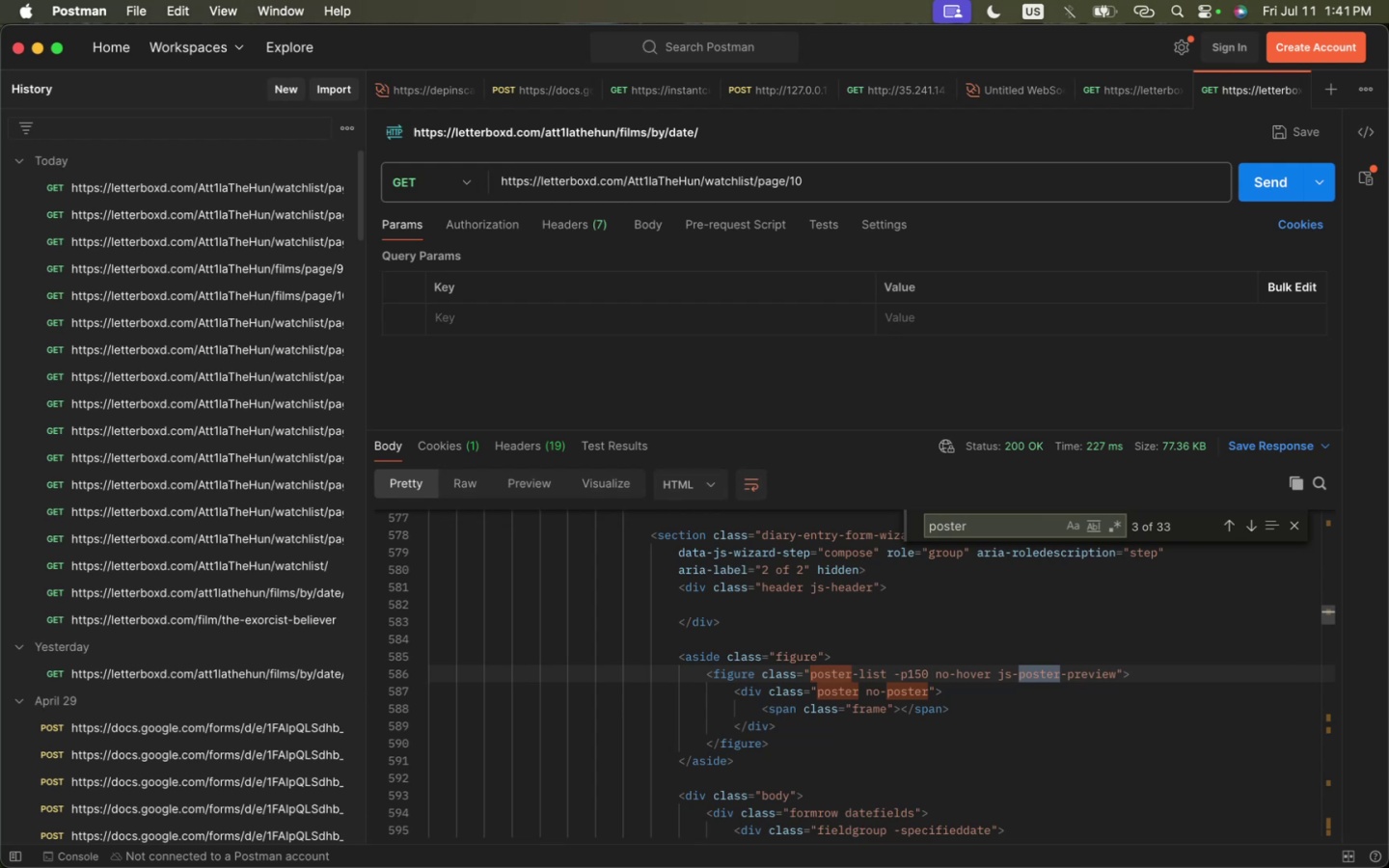 
key(Enter)
 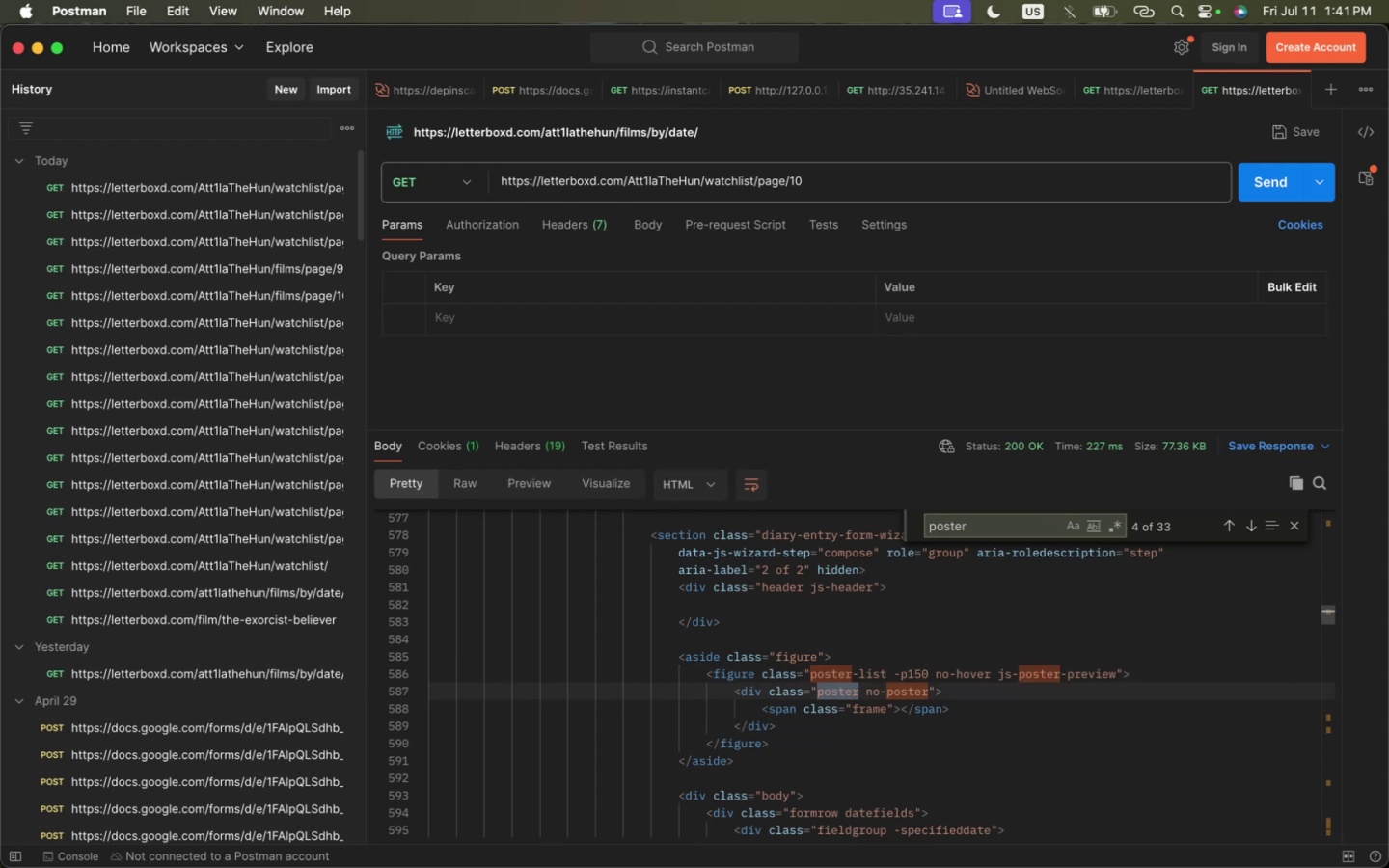 
key(Enter)
 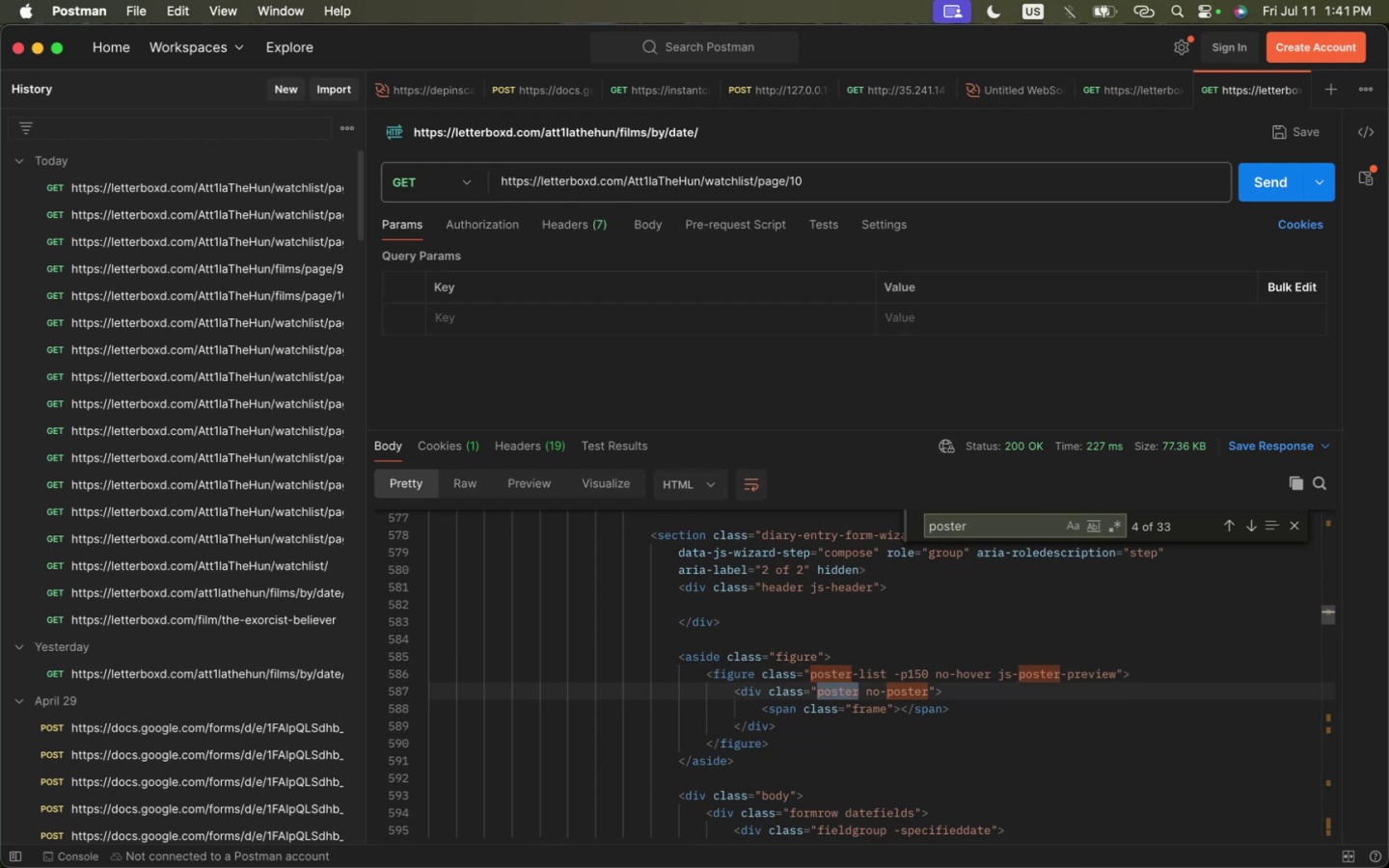 
key(Enter)
 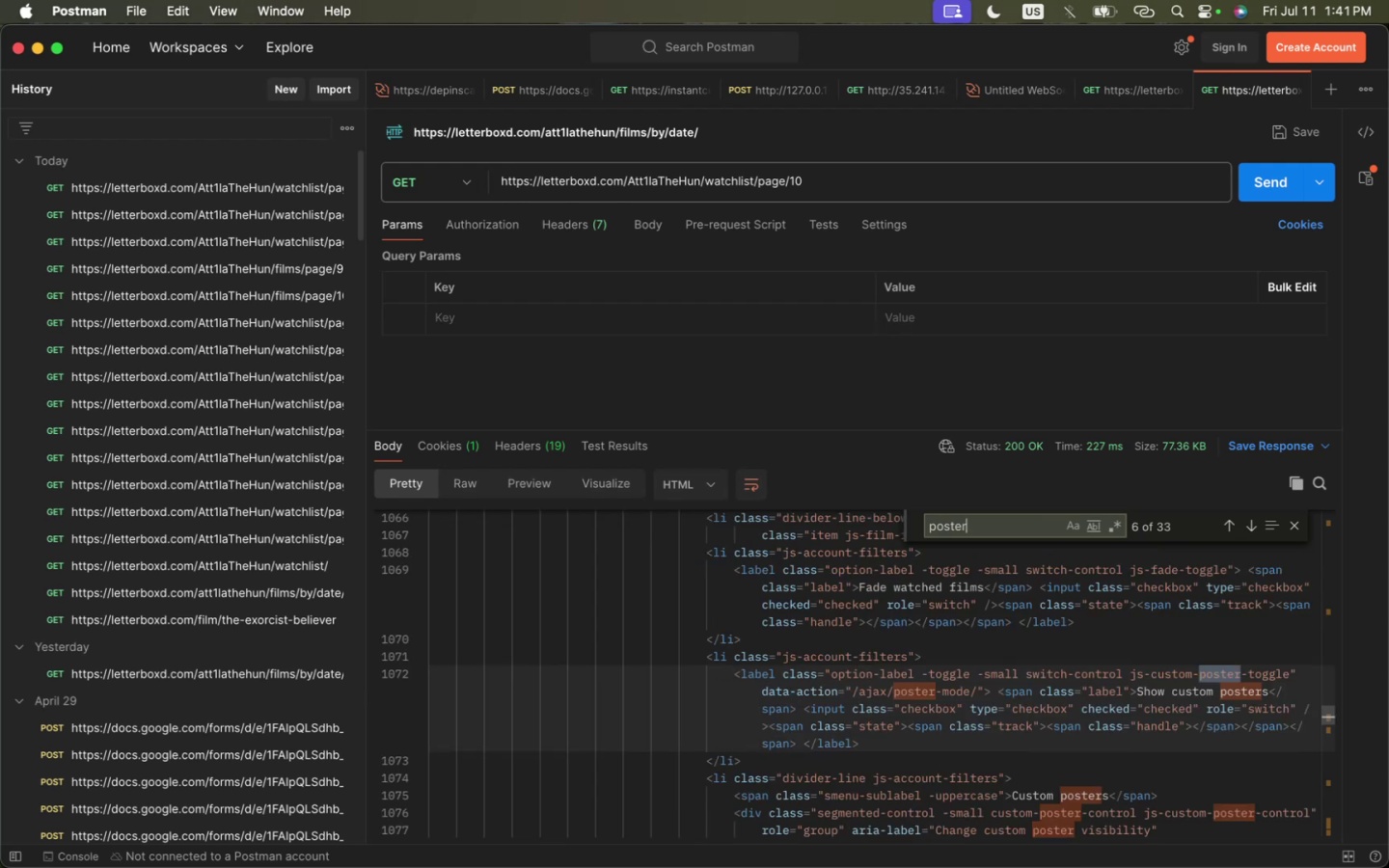 
key(Enter)
 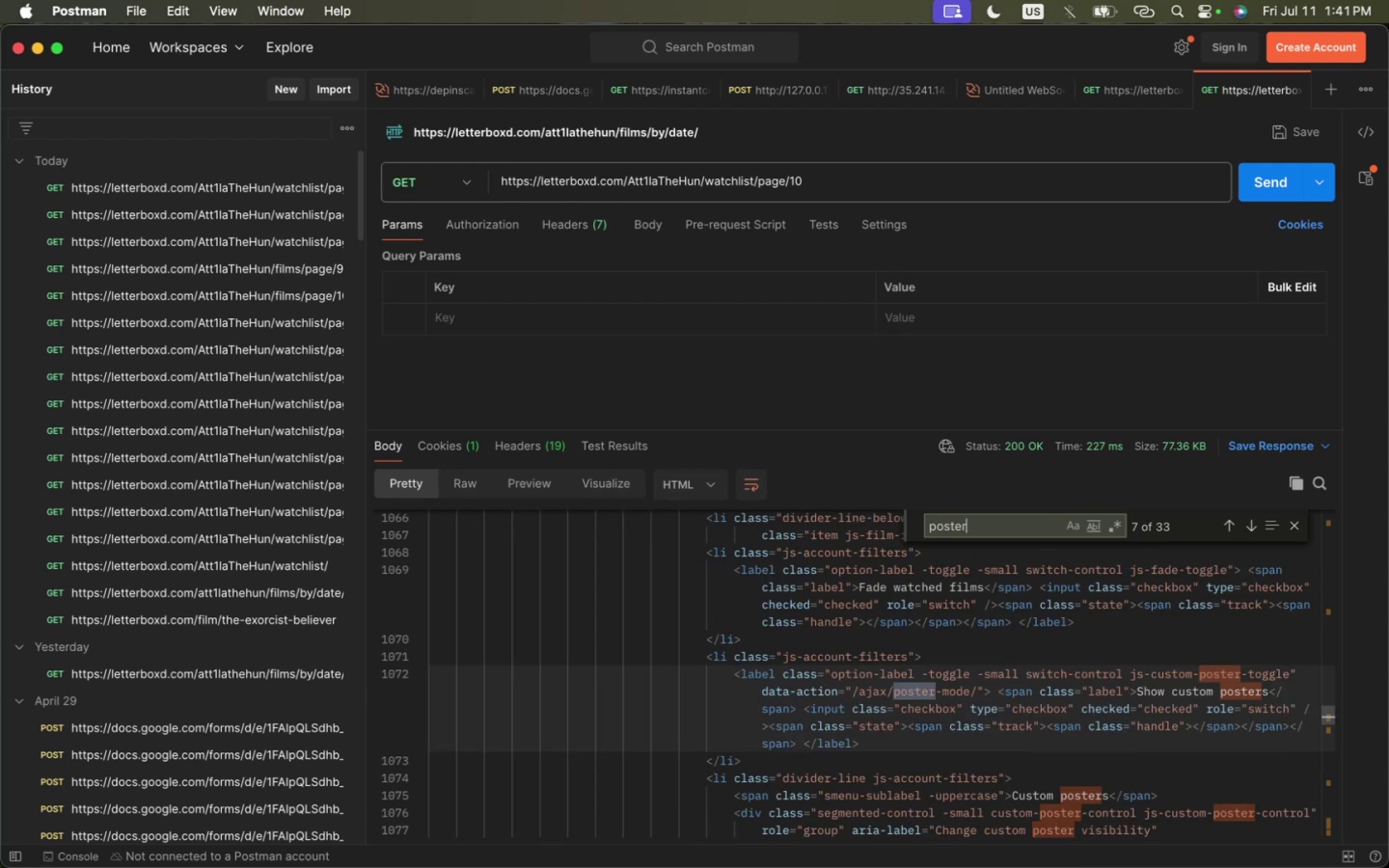 
key(Enter)
 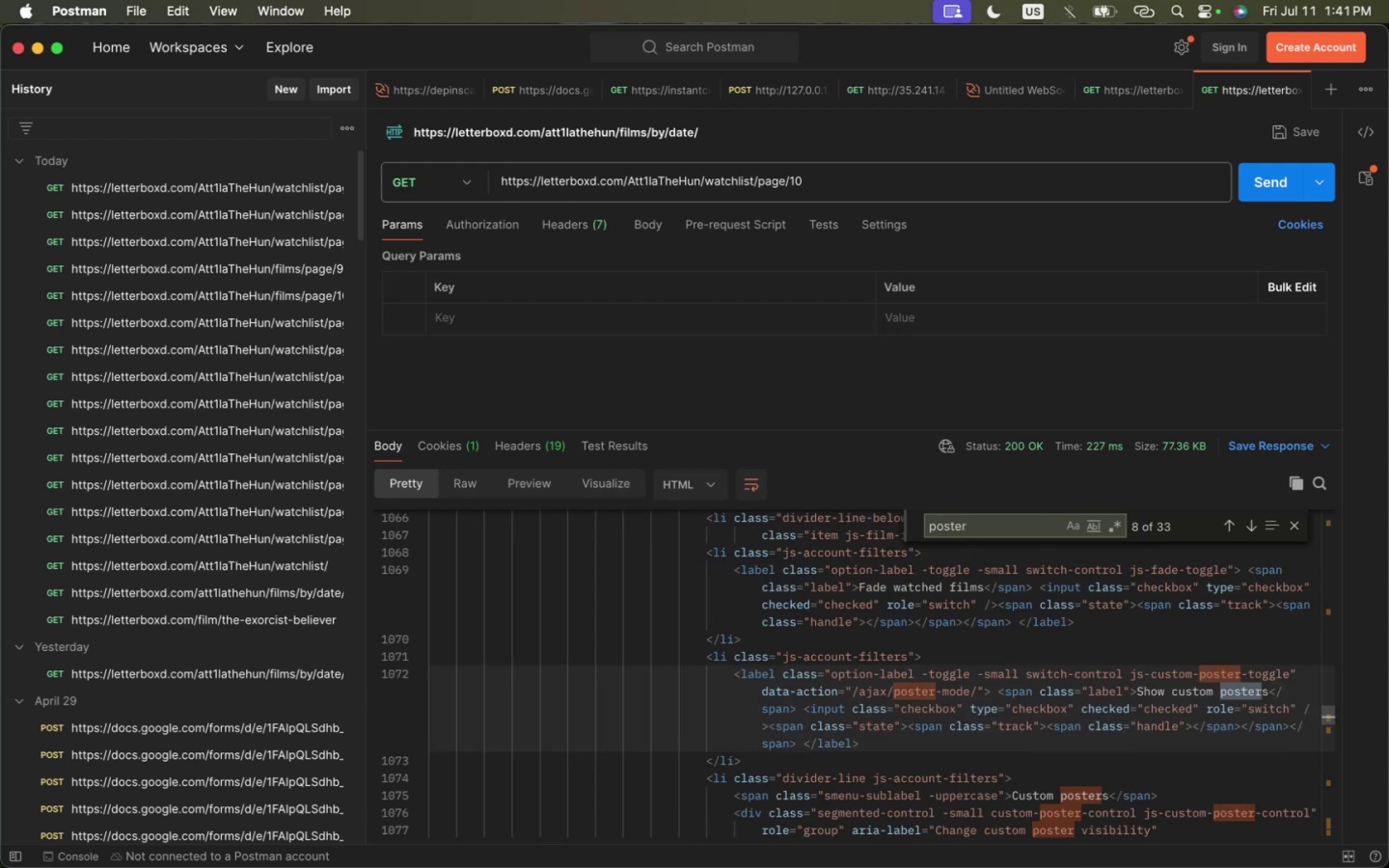 
key(Enter)
 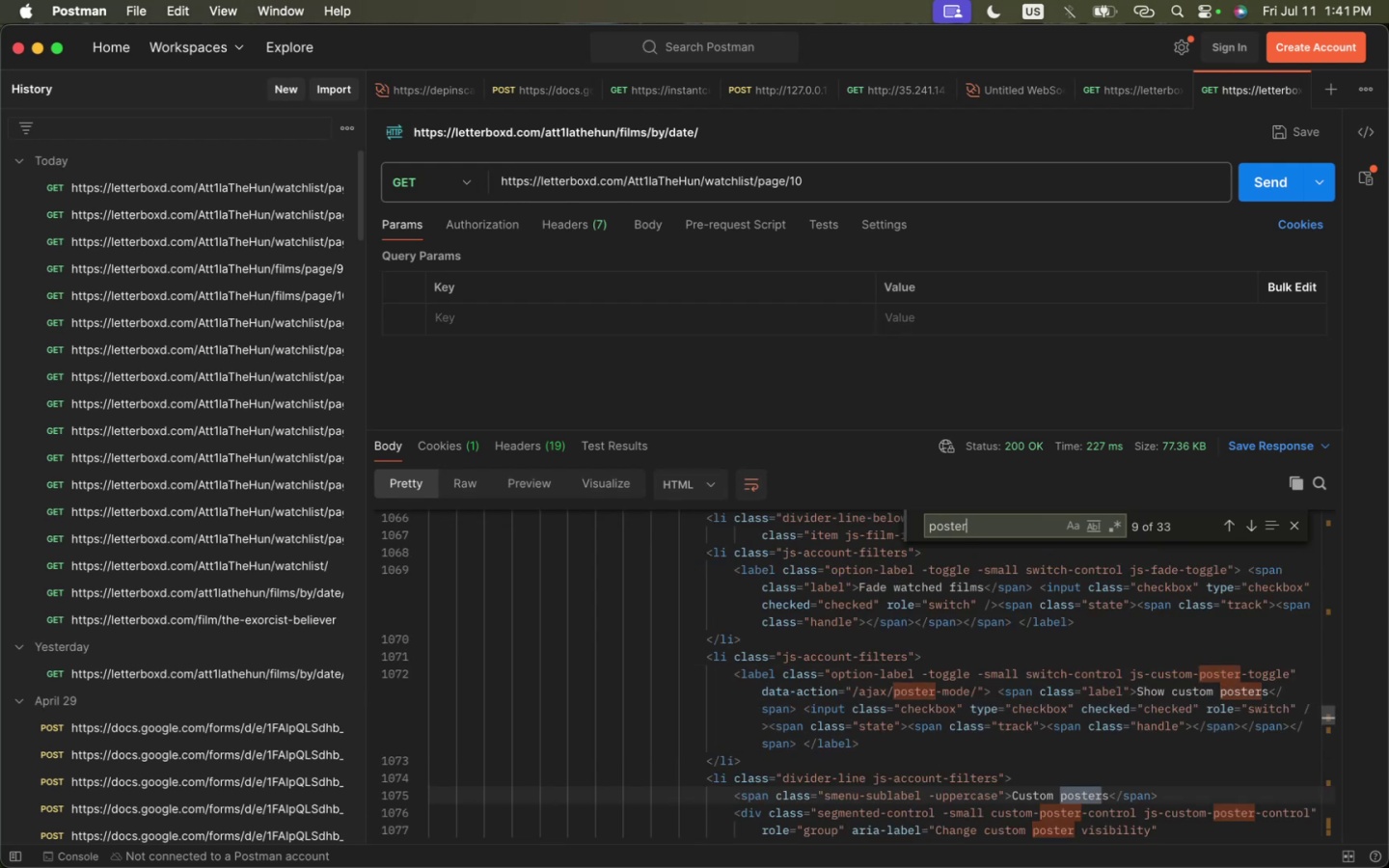 
key(Enter)
 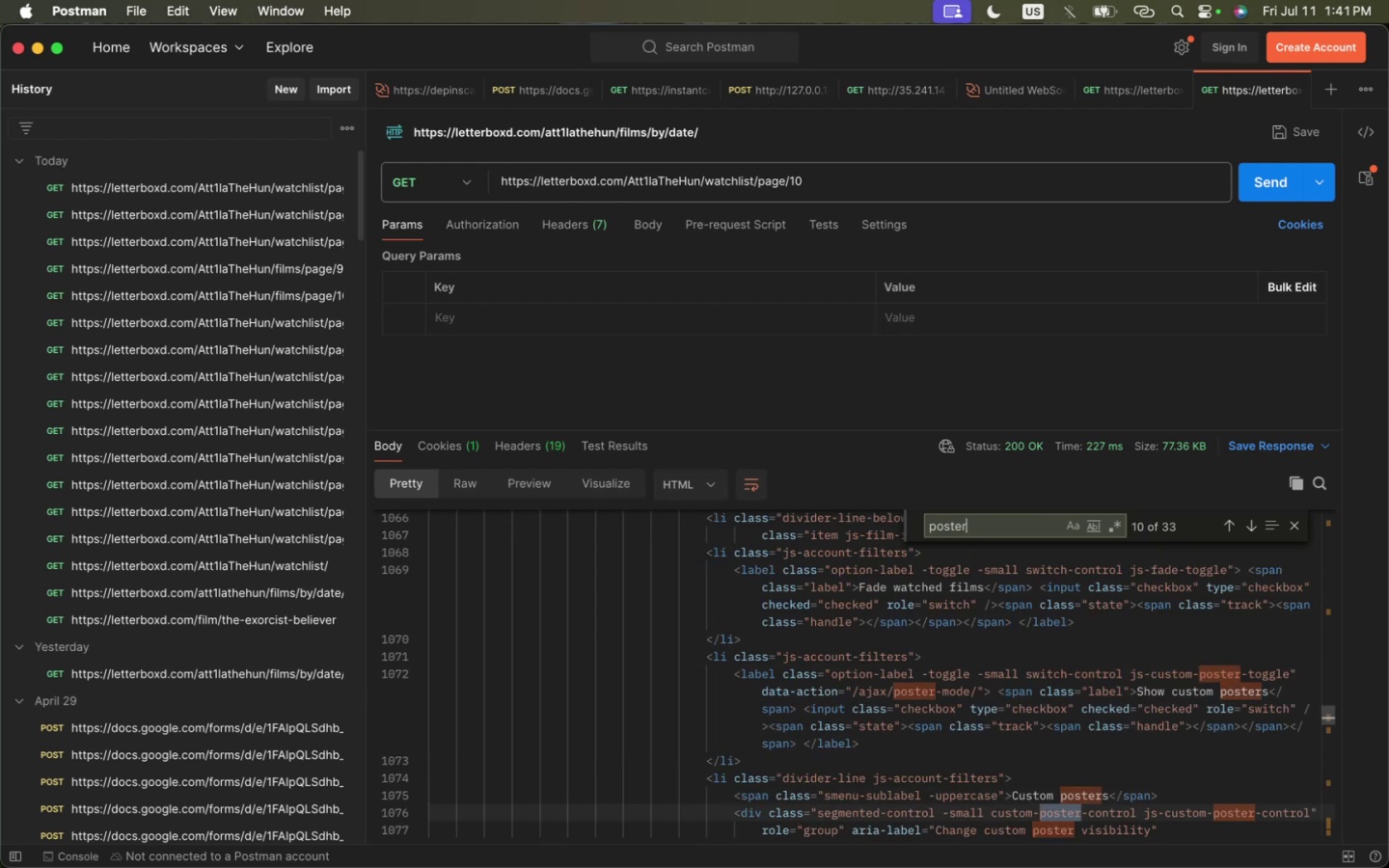 
key(Enter)
 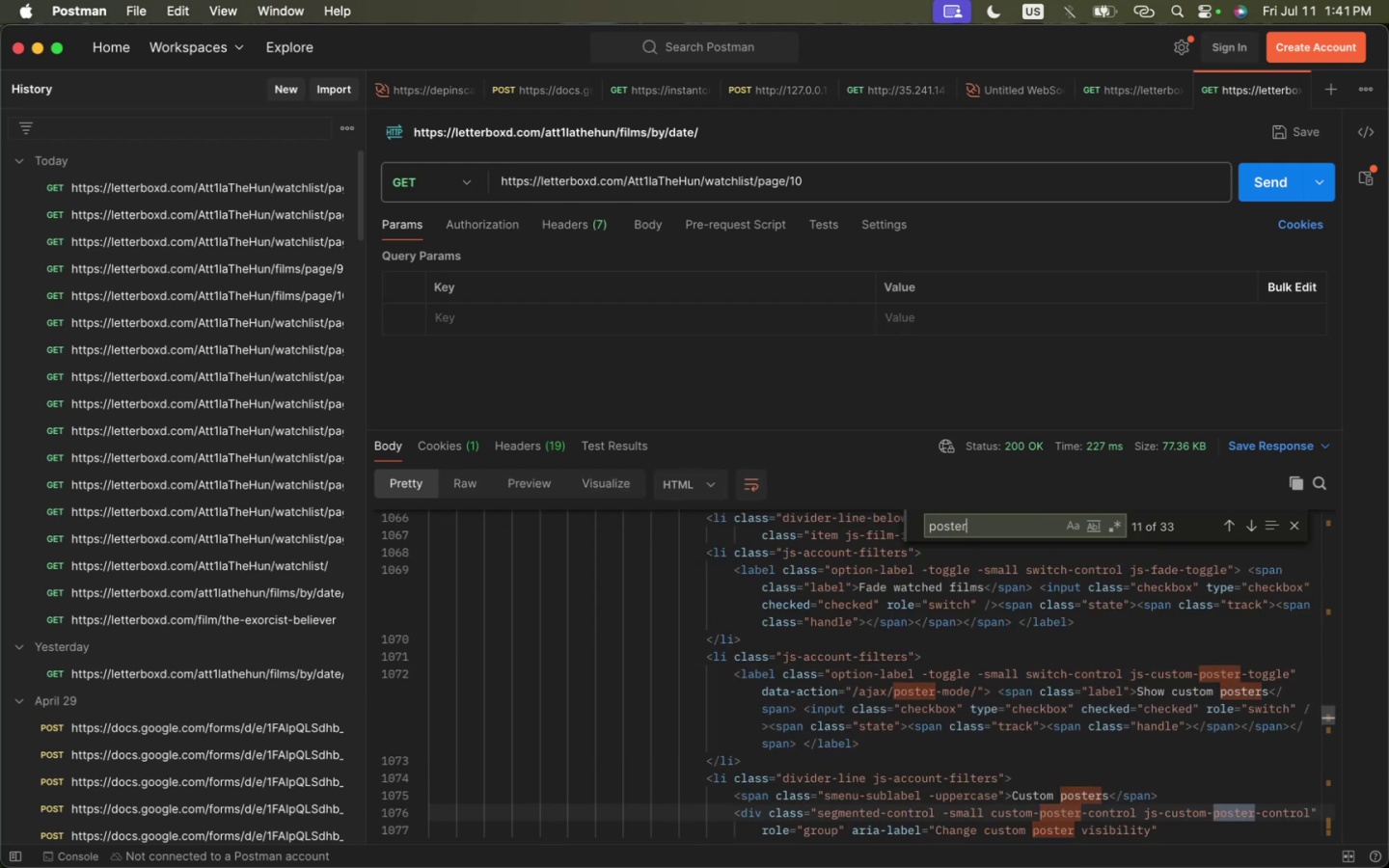 
key(Enter)
 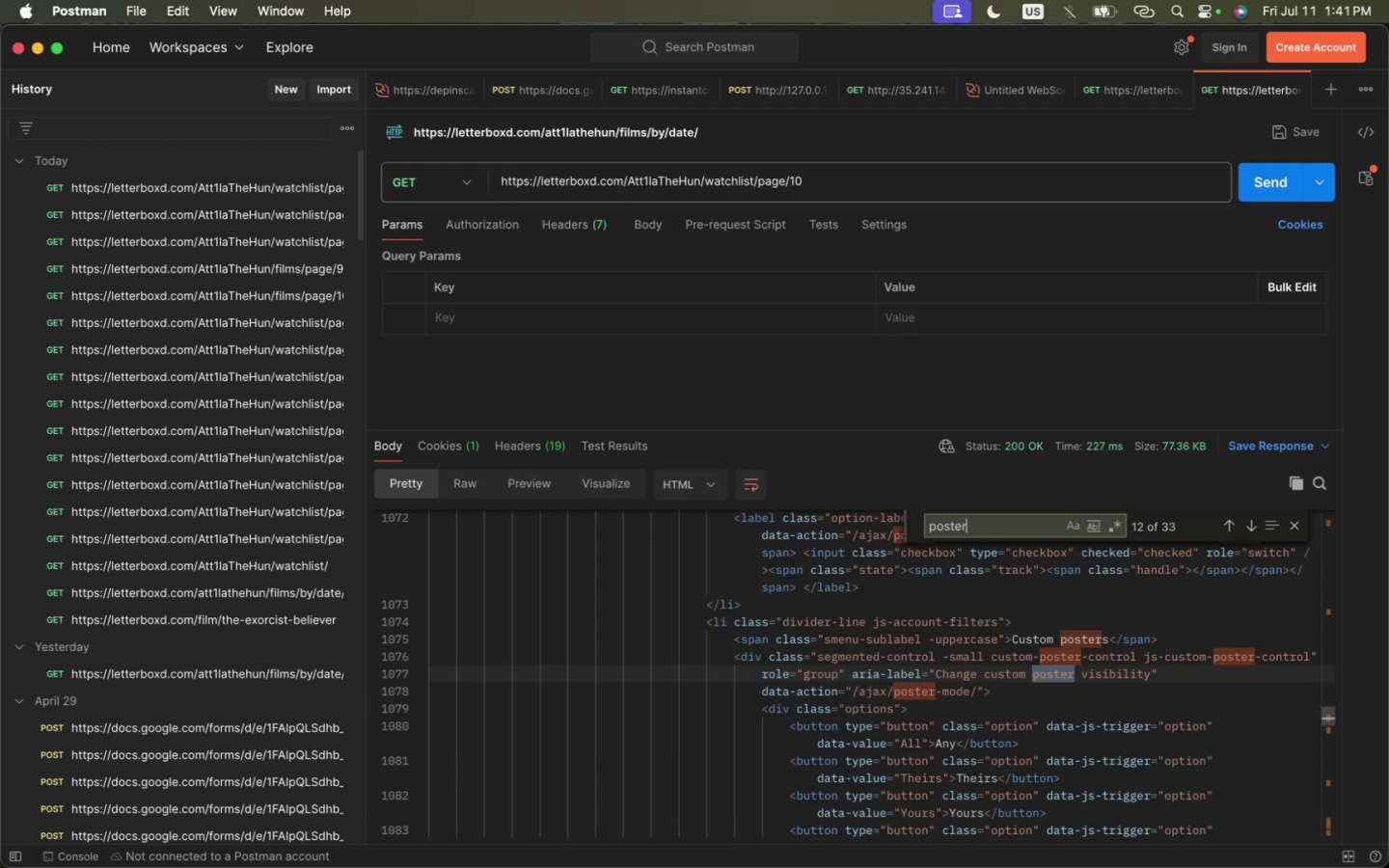 
key(Enter)
 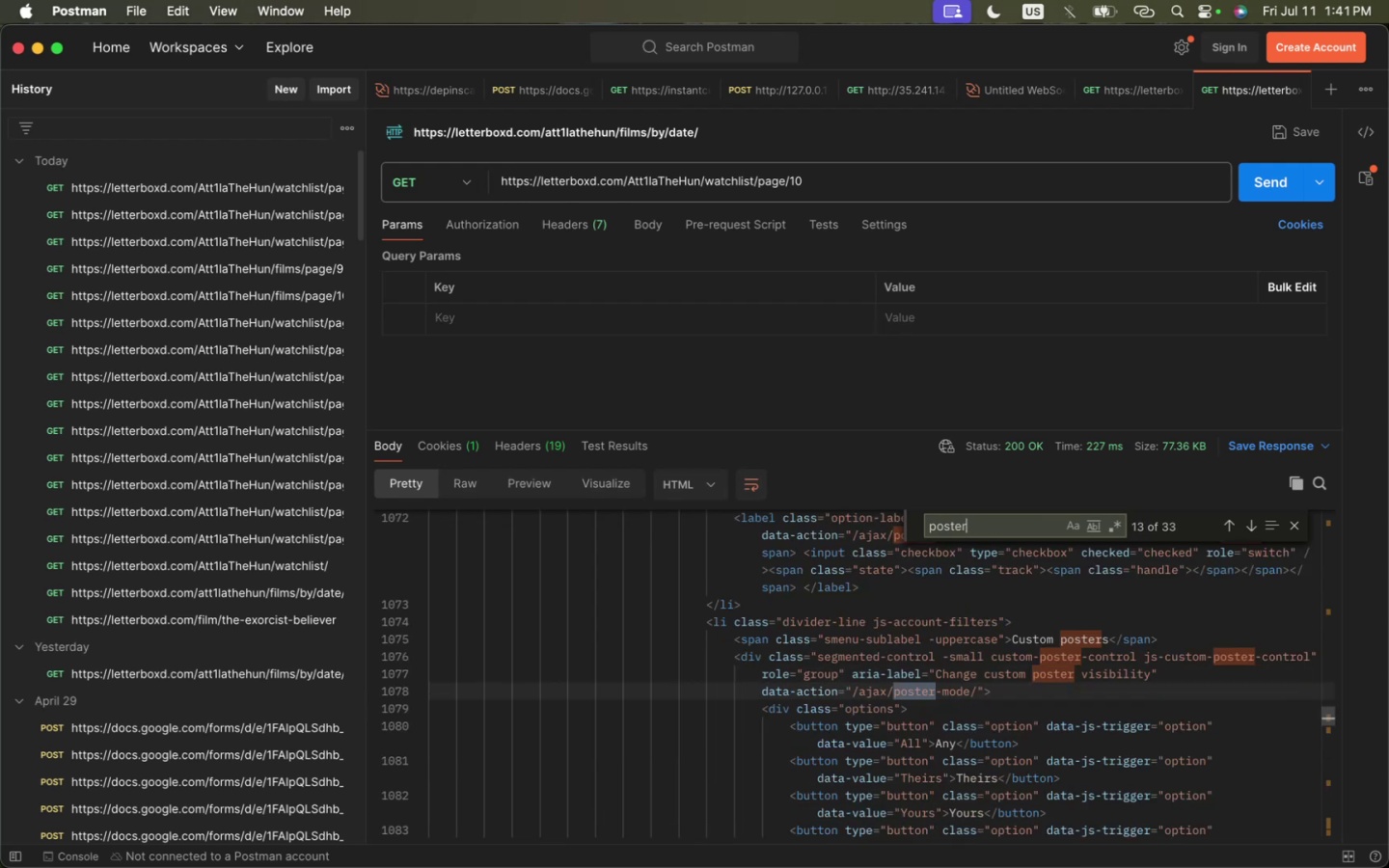 
key(Enter)
 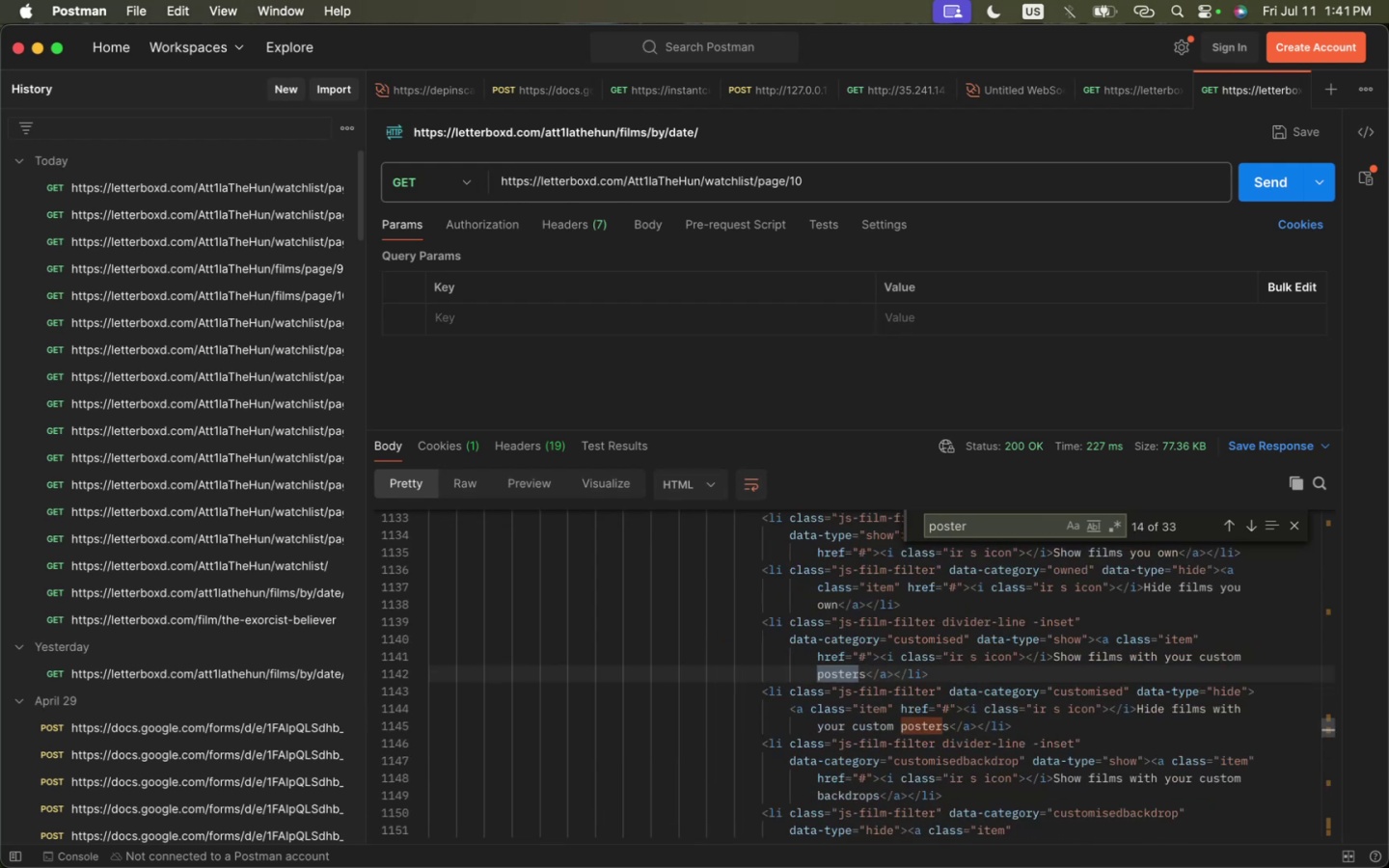 
key(Enter)
 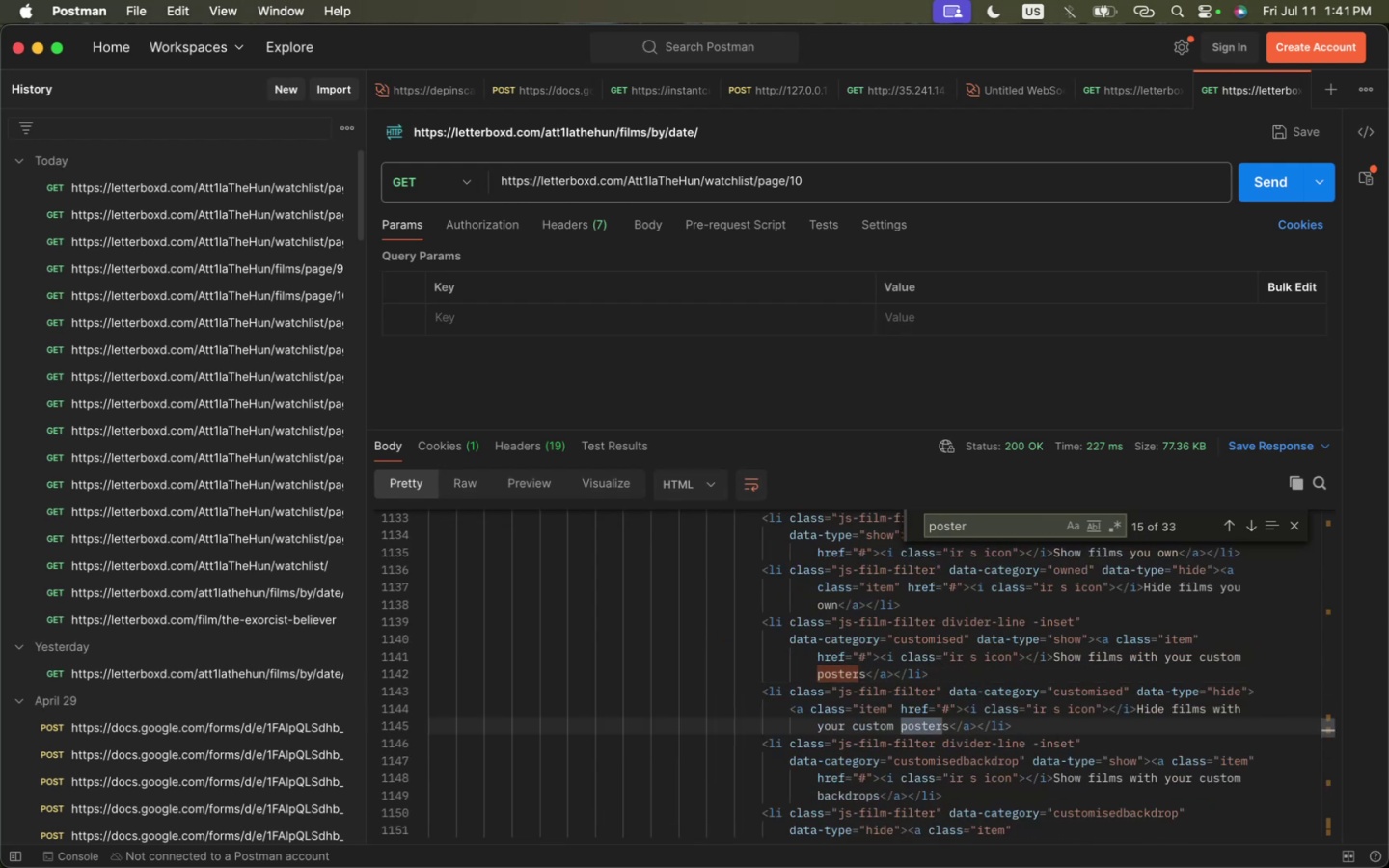 
key(Enter)
 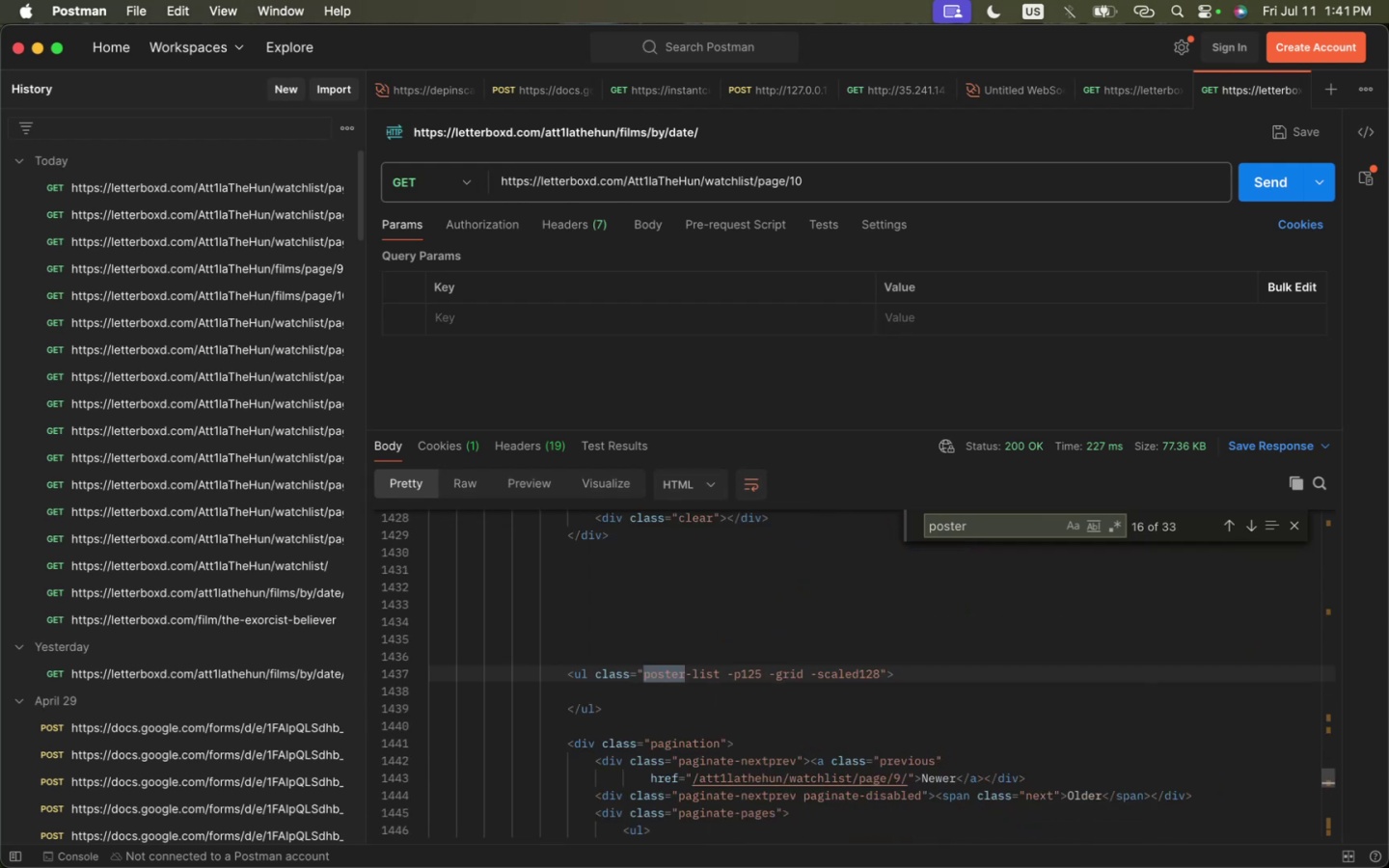 
key(Enter)
 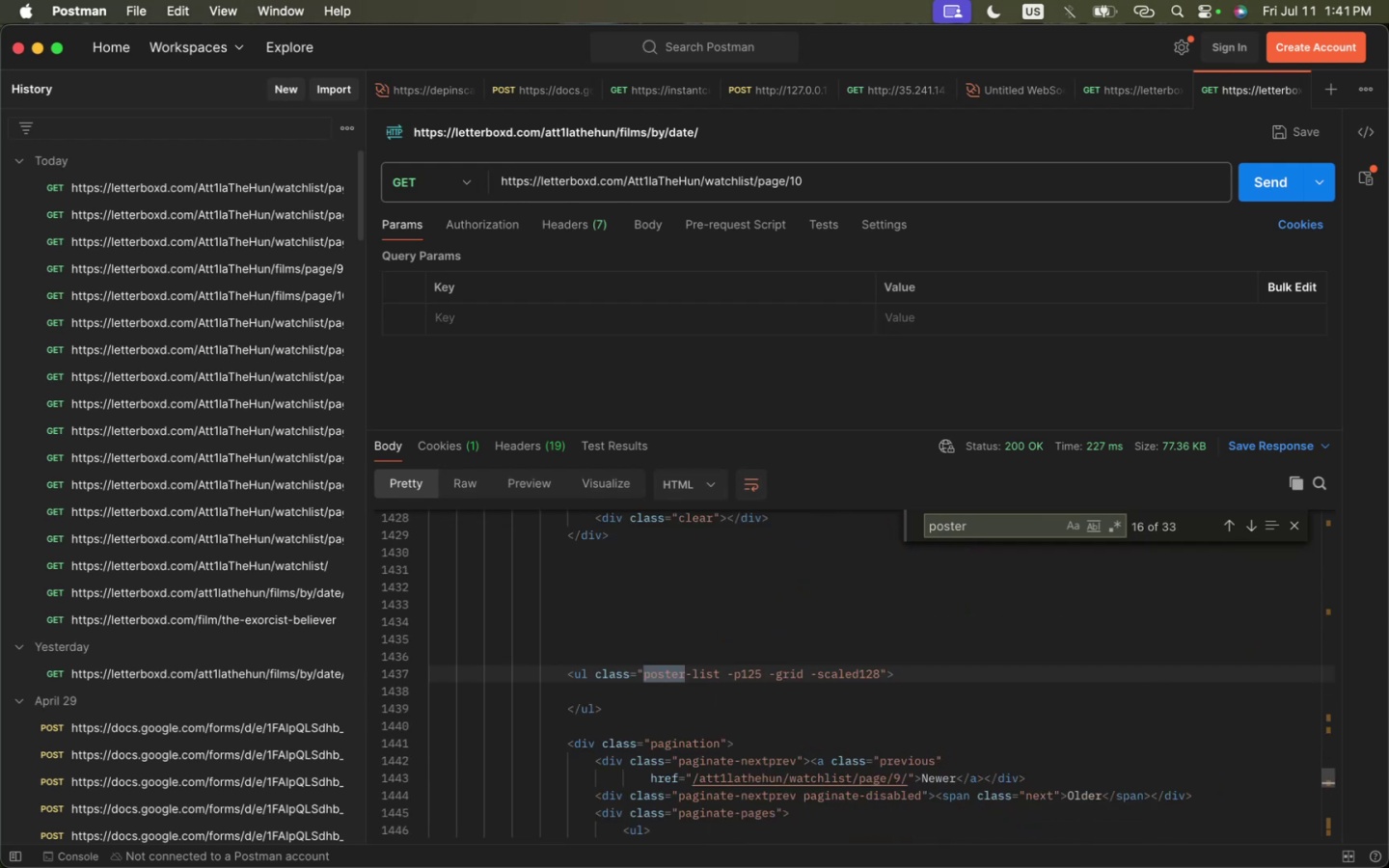 
key(Enter)
 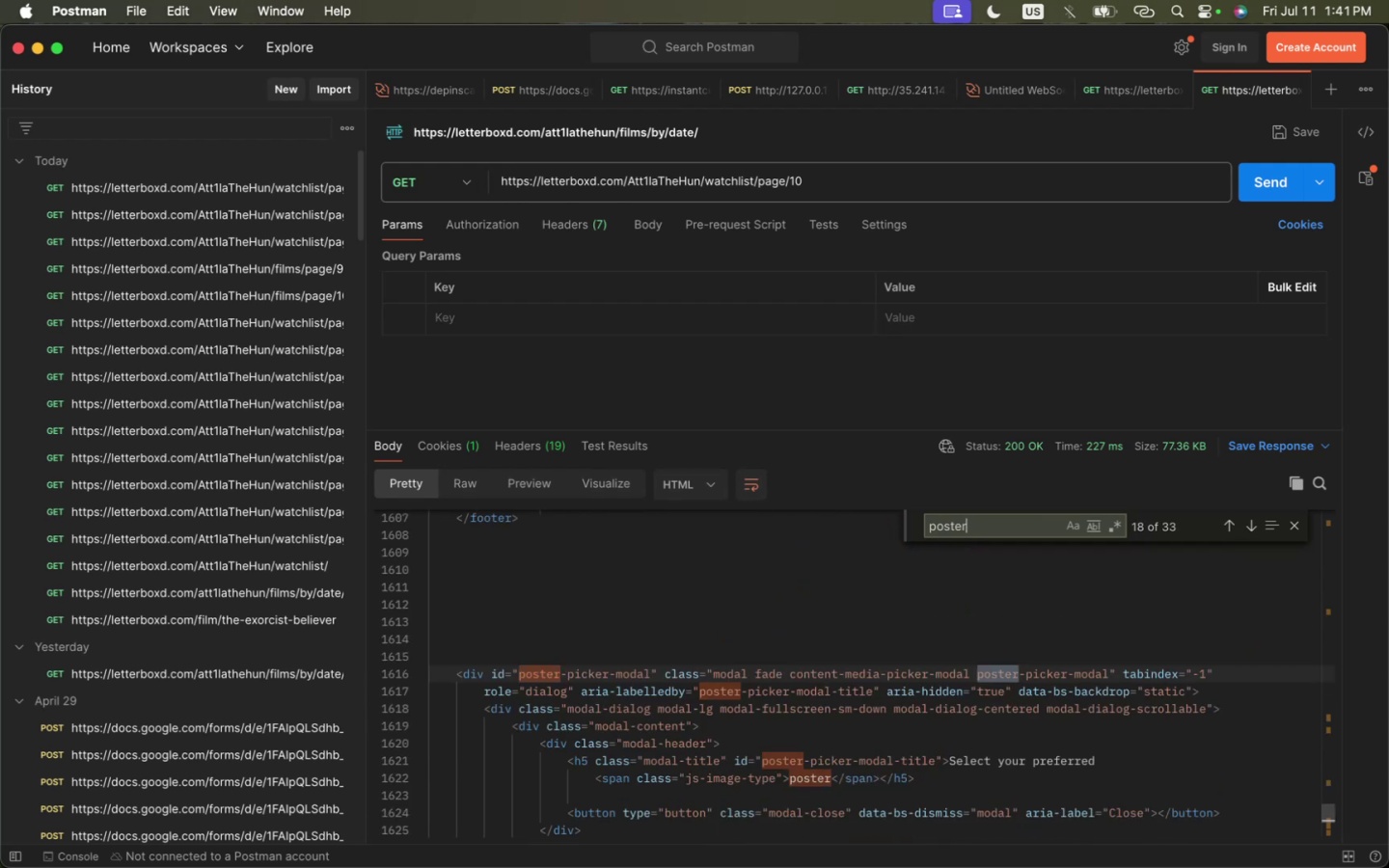 
key(Enter)
 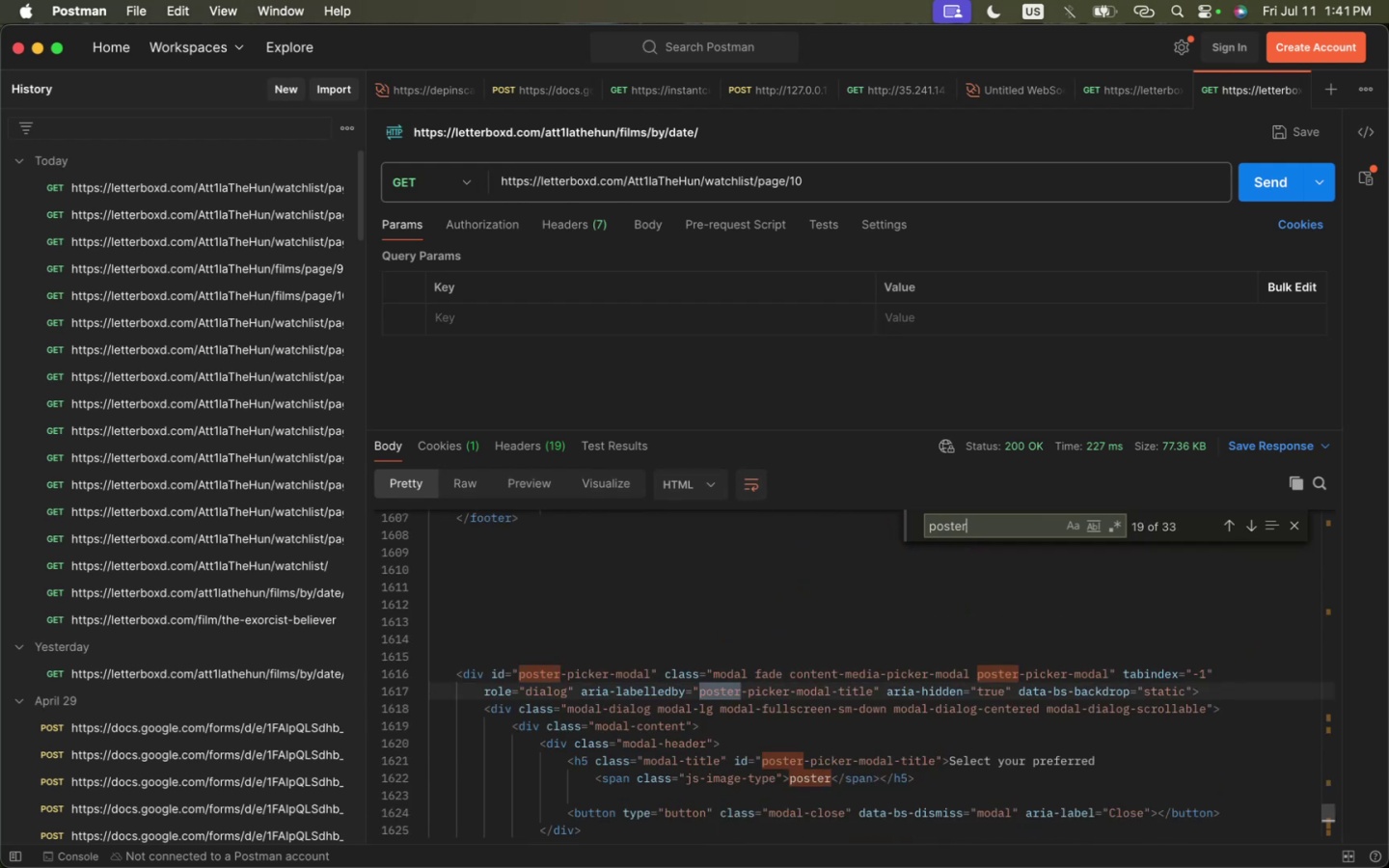 
key(Enter)
 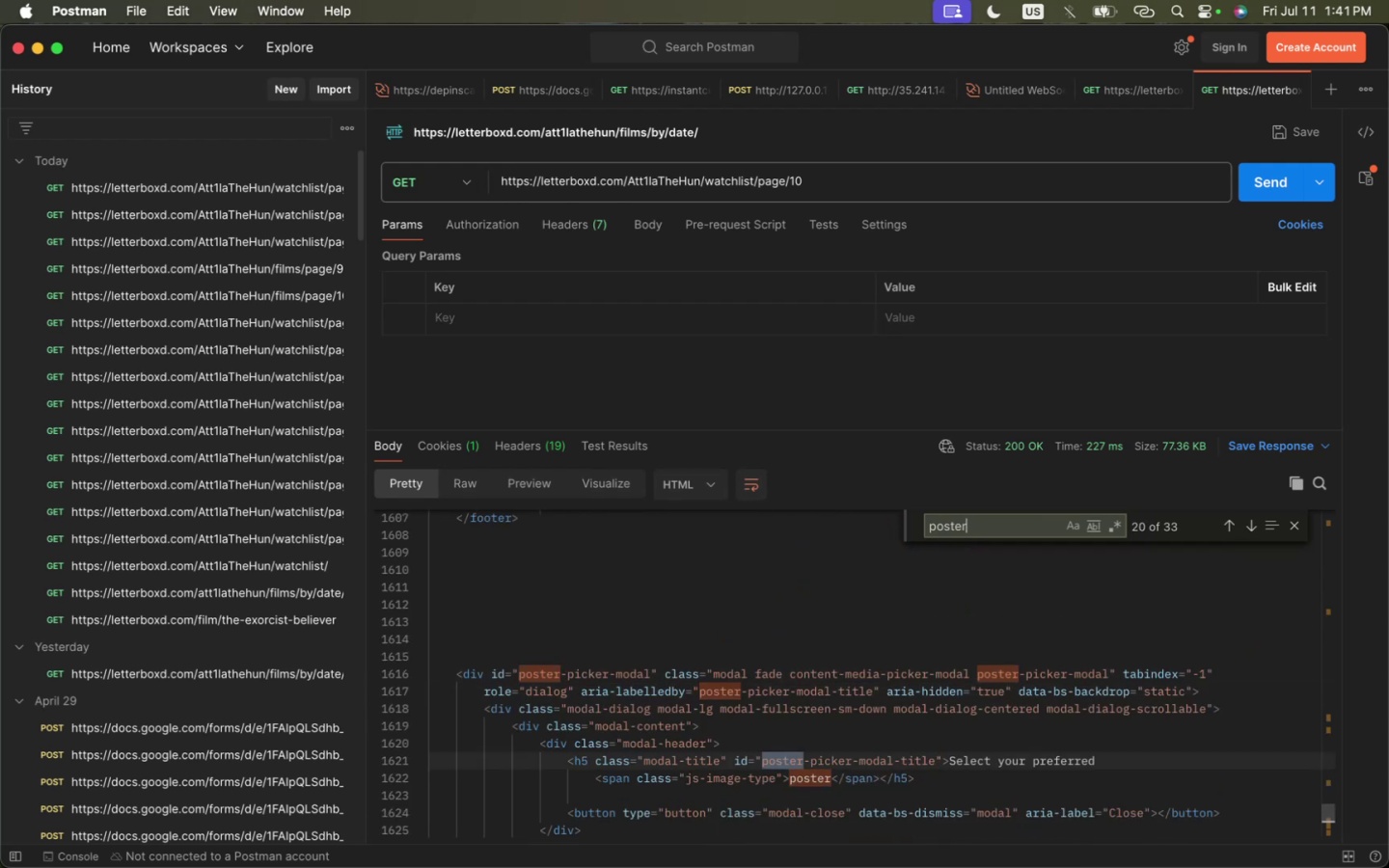 
key(Enter)
 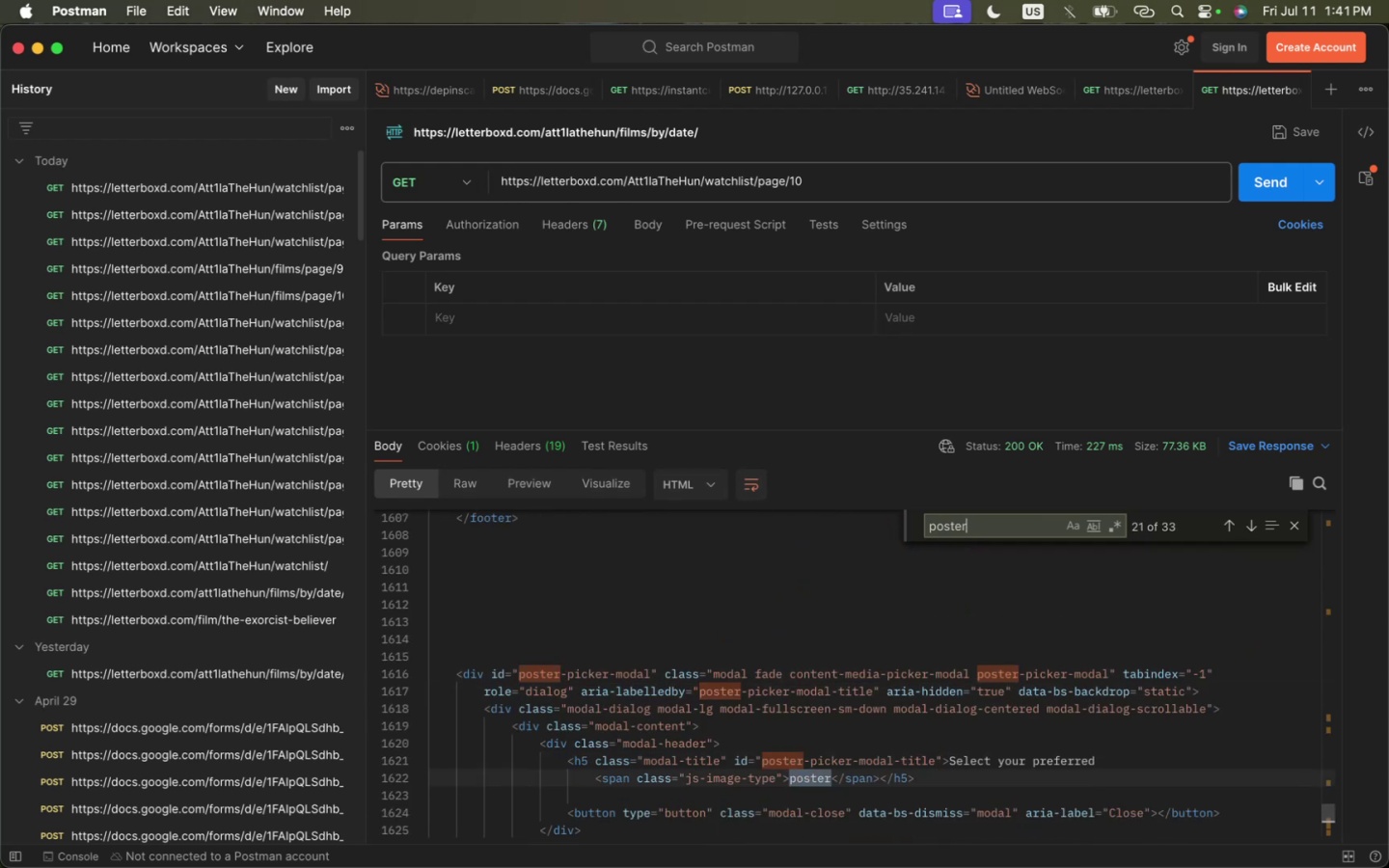 
key(Enter)
 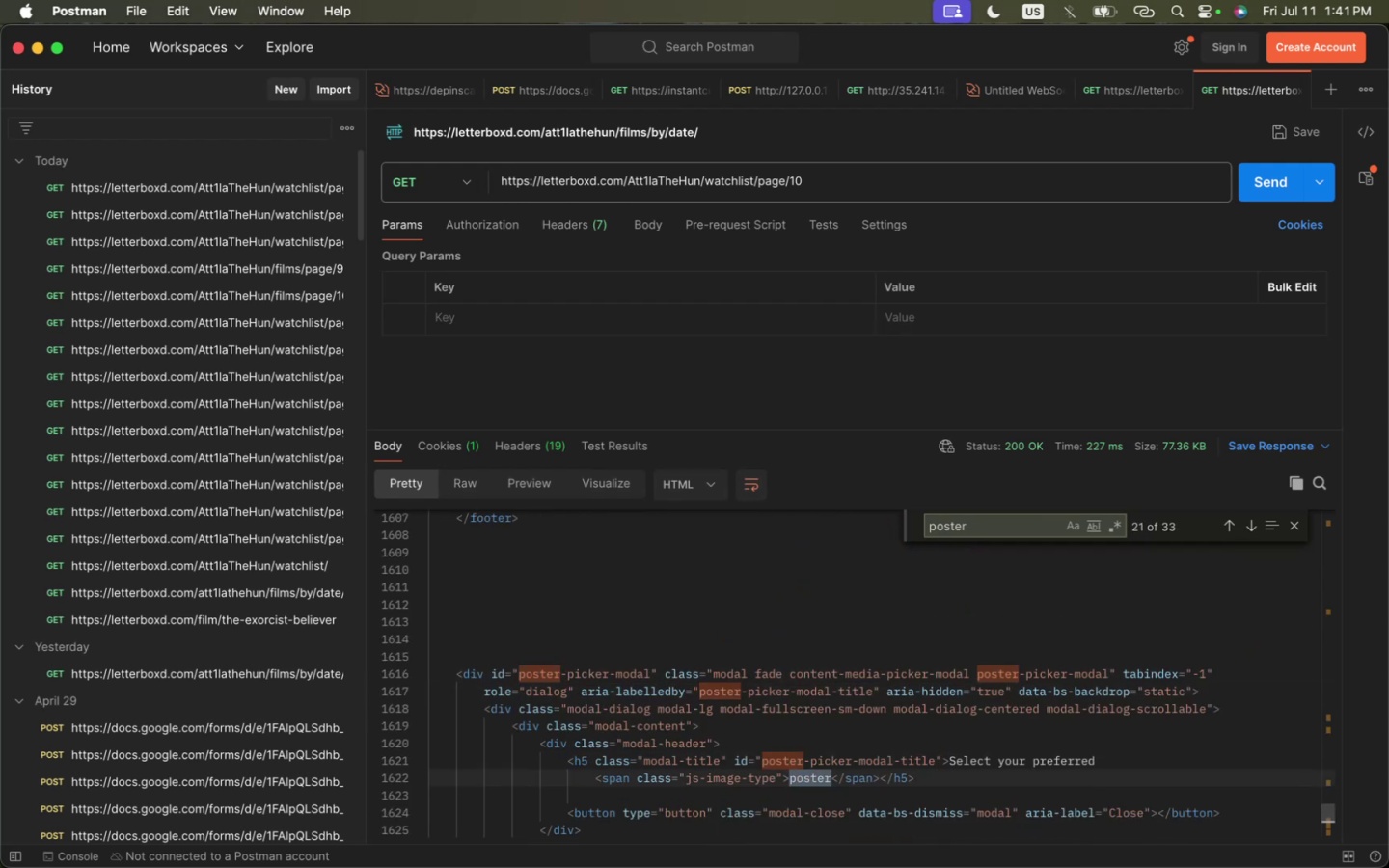 
key(Enter)
 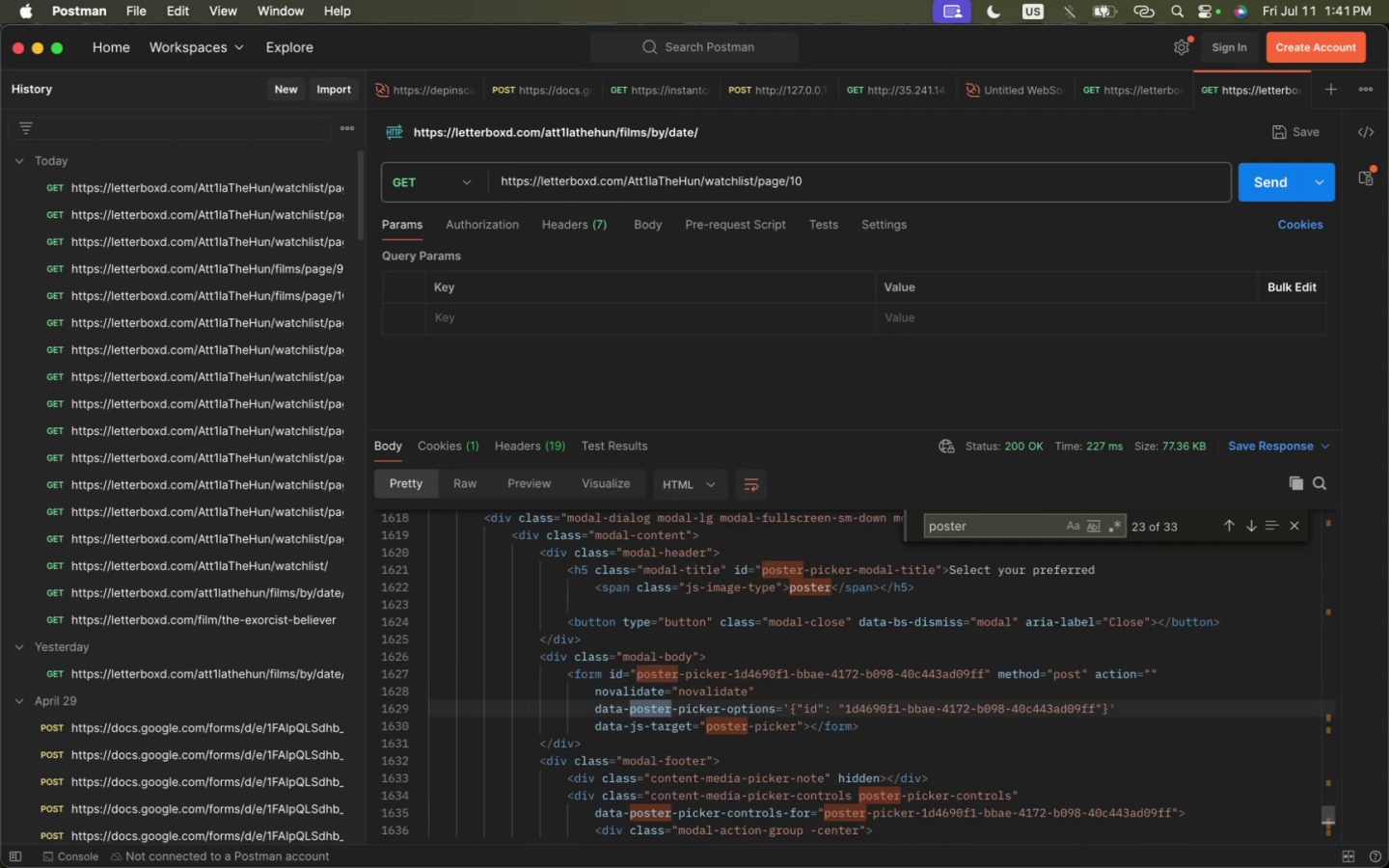 
key(Enter)
 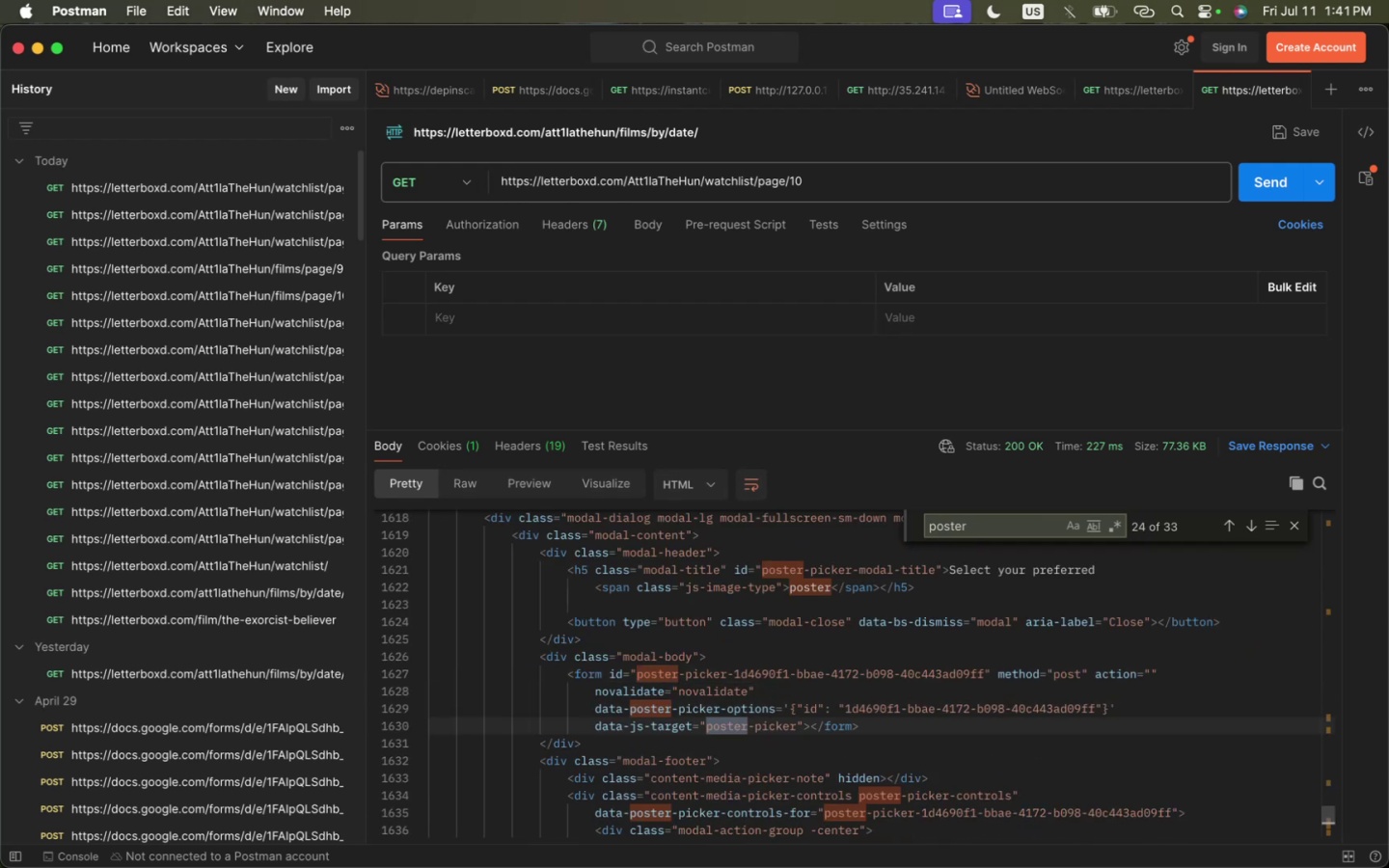 
key(Enter)
 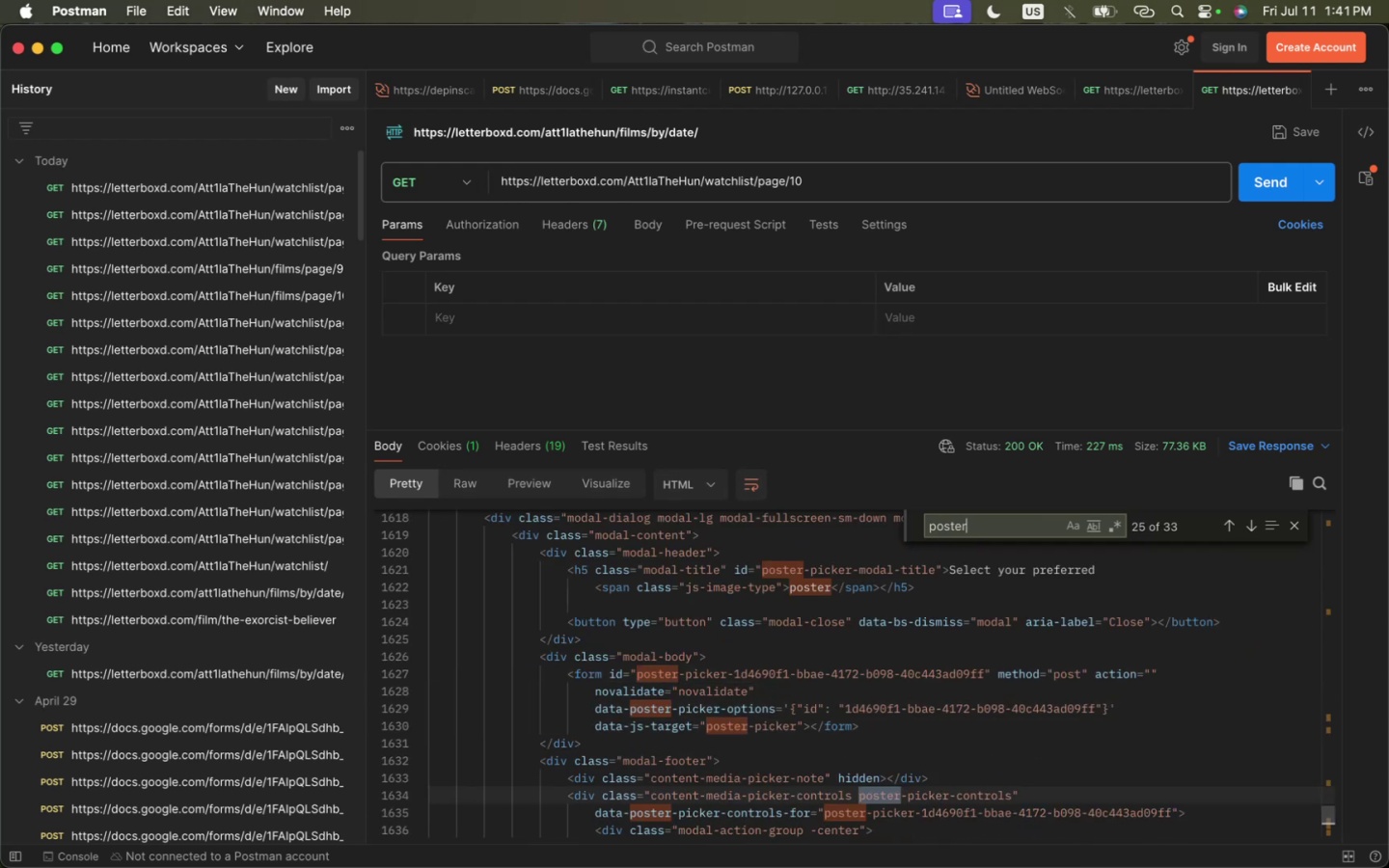 
hold_key(key=Enter, duration=0.68)
 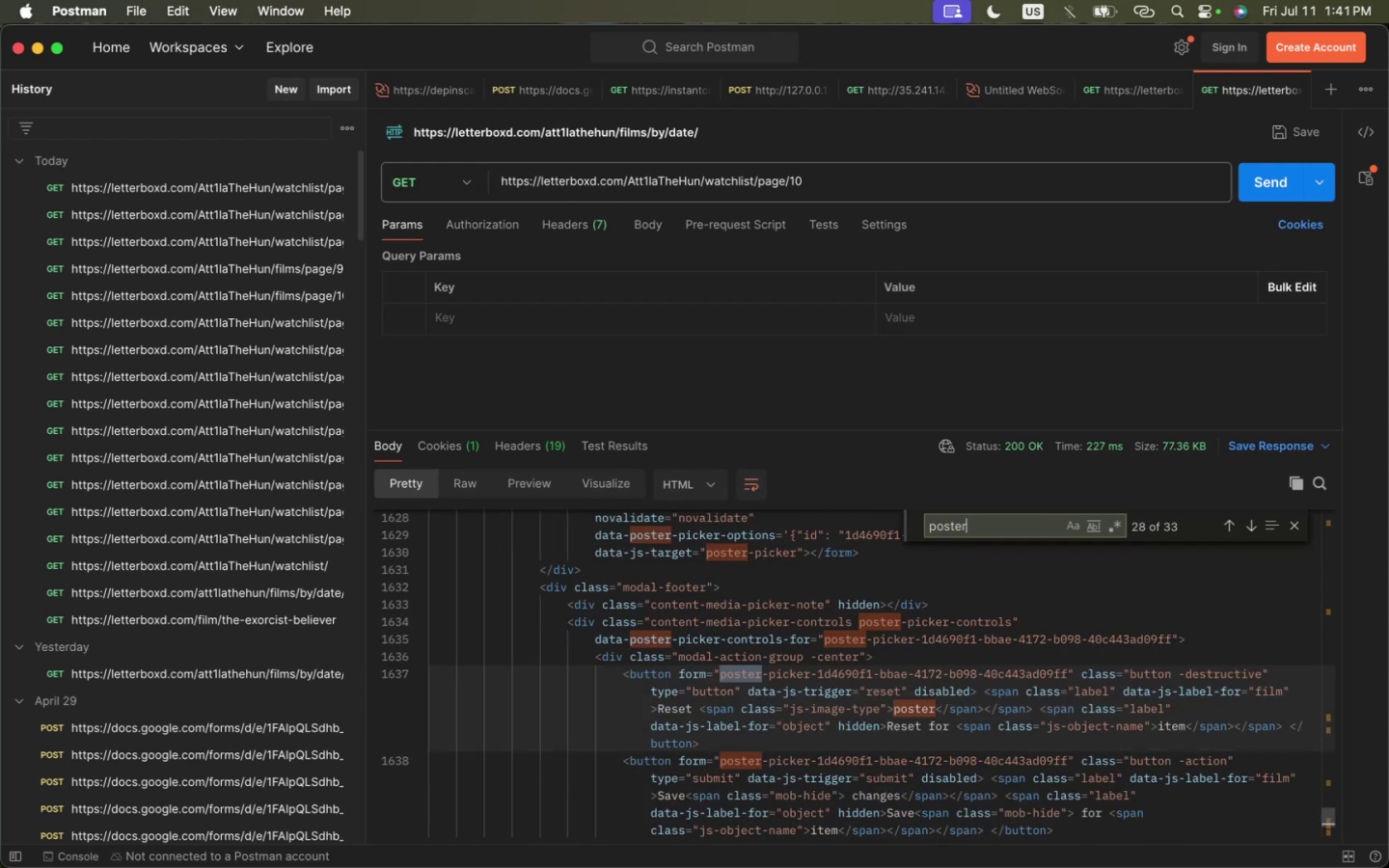 
key(Enter)
 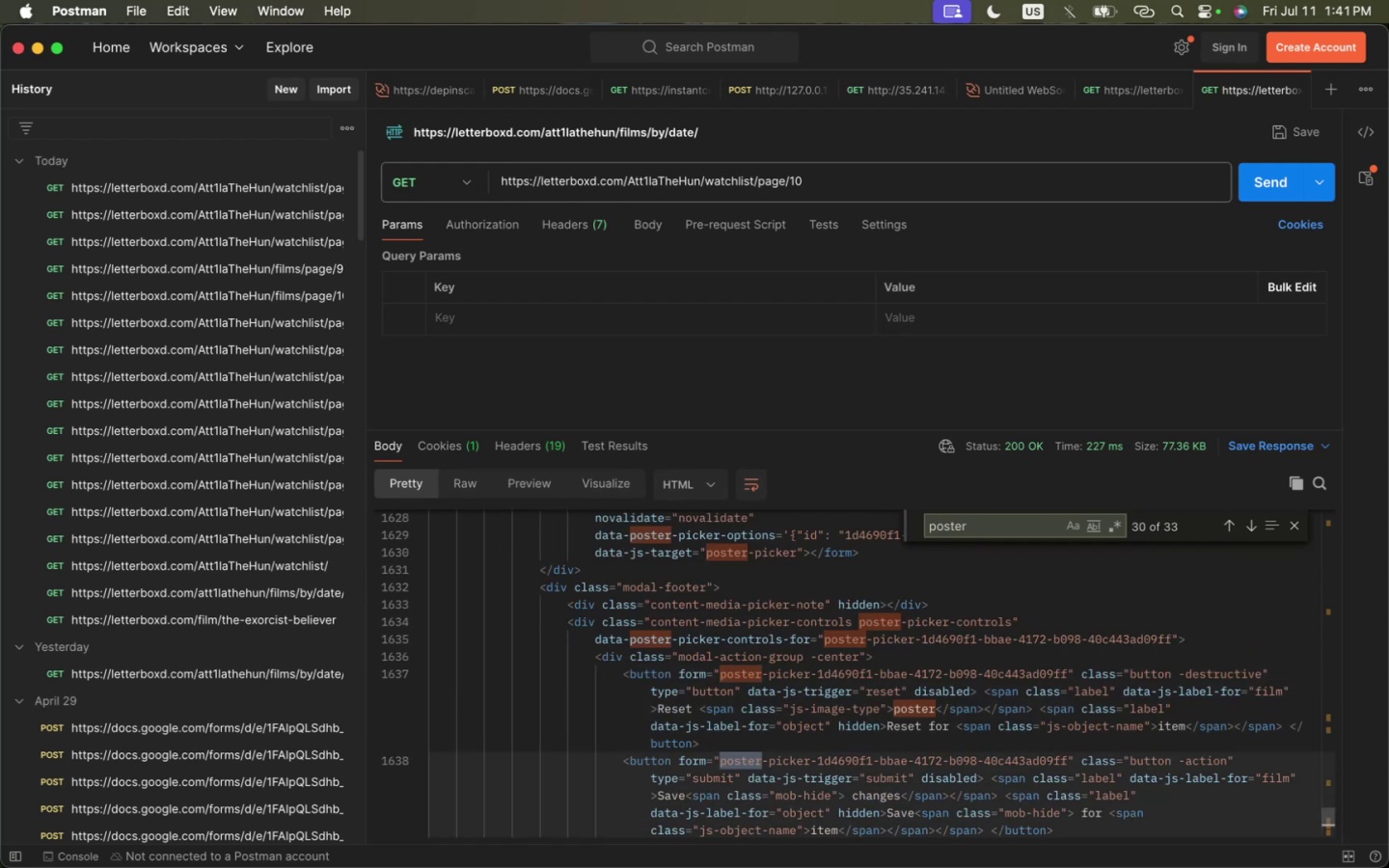 
key(Enter)
 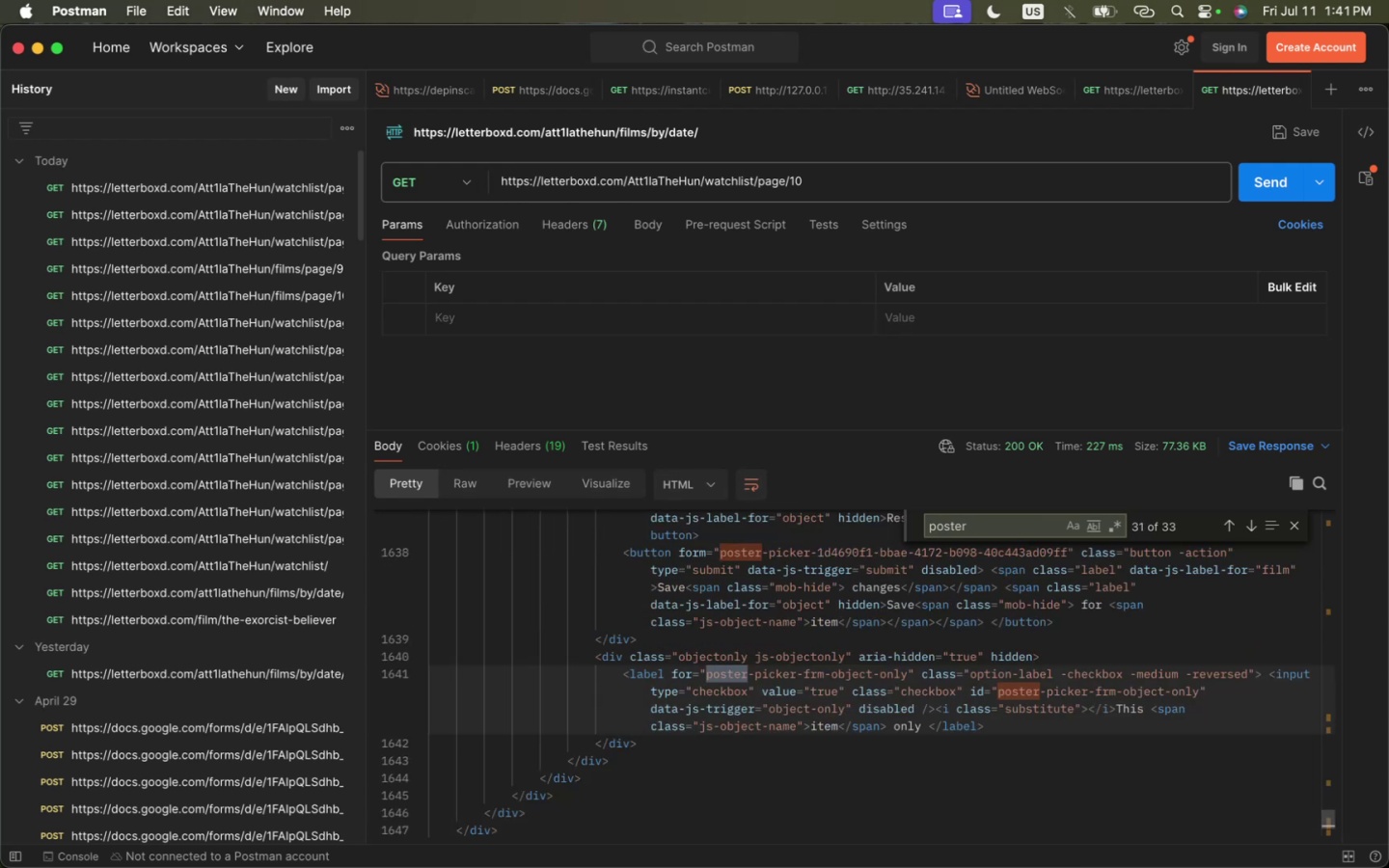 
key(Enter)
 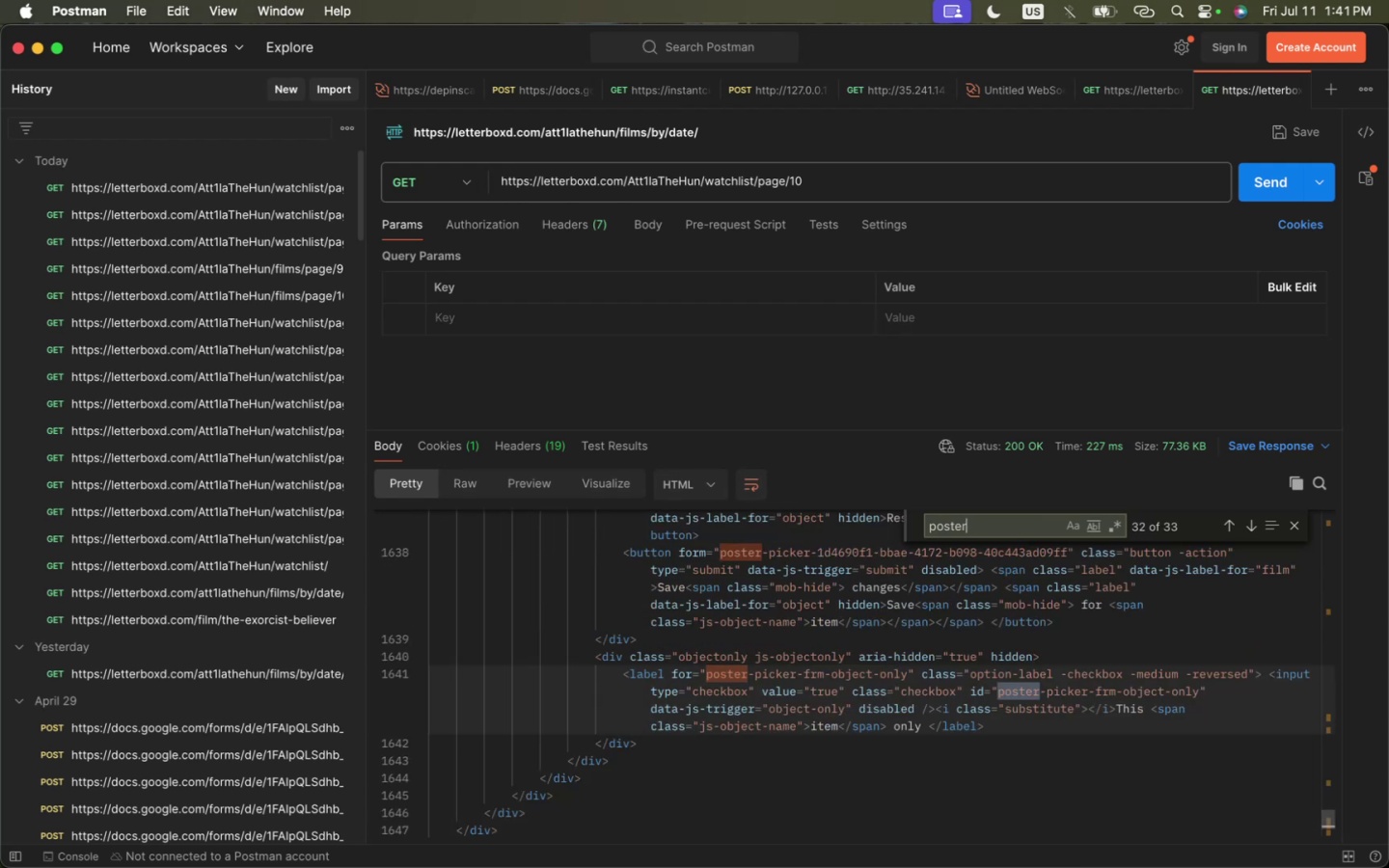 
key(Enter)
 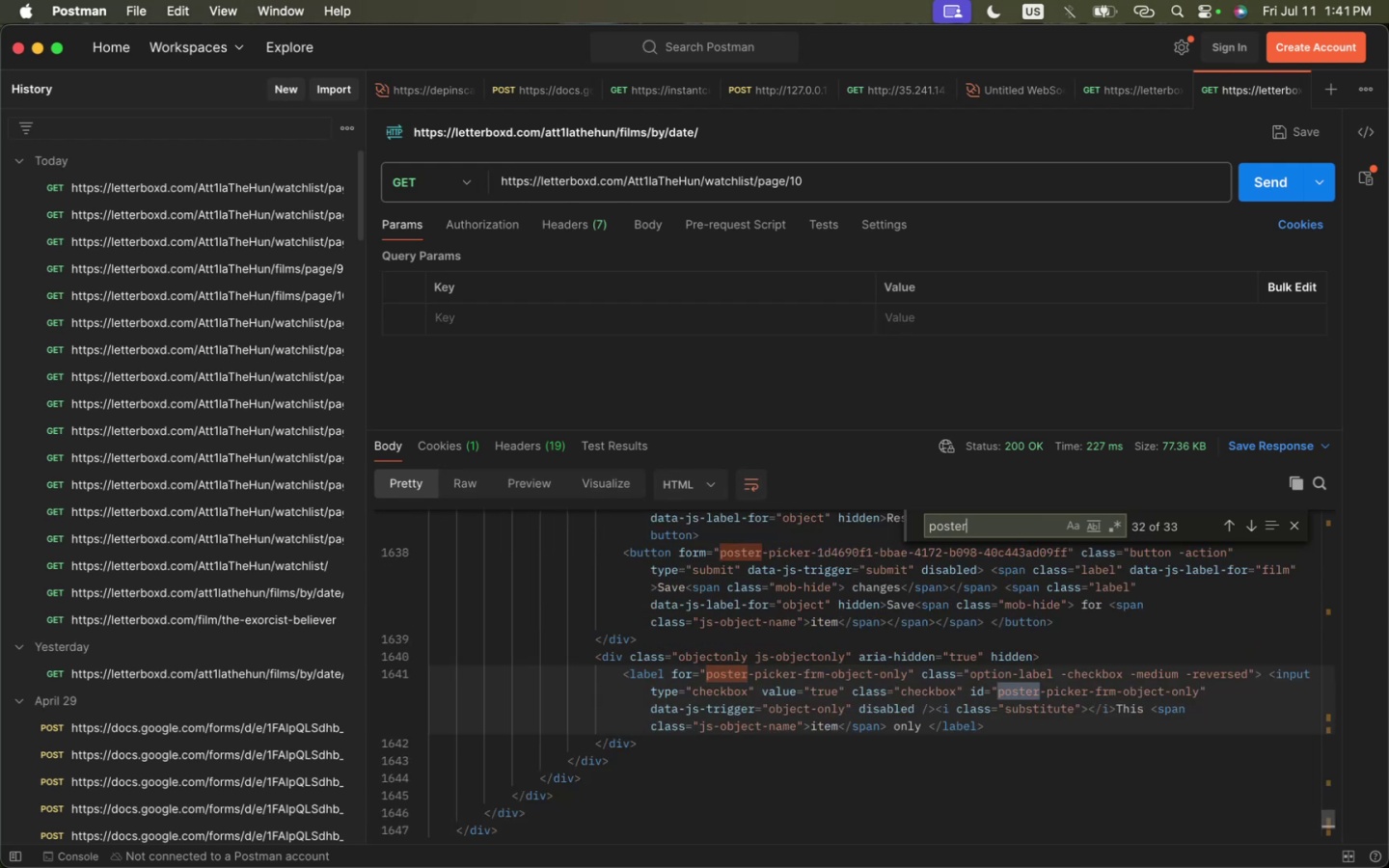 
key(Enter)
 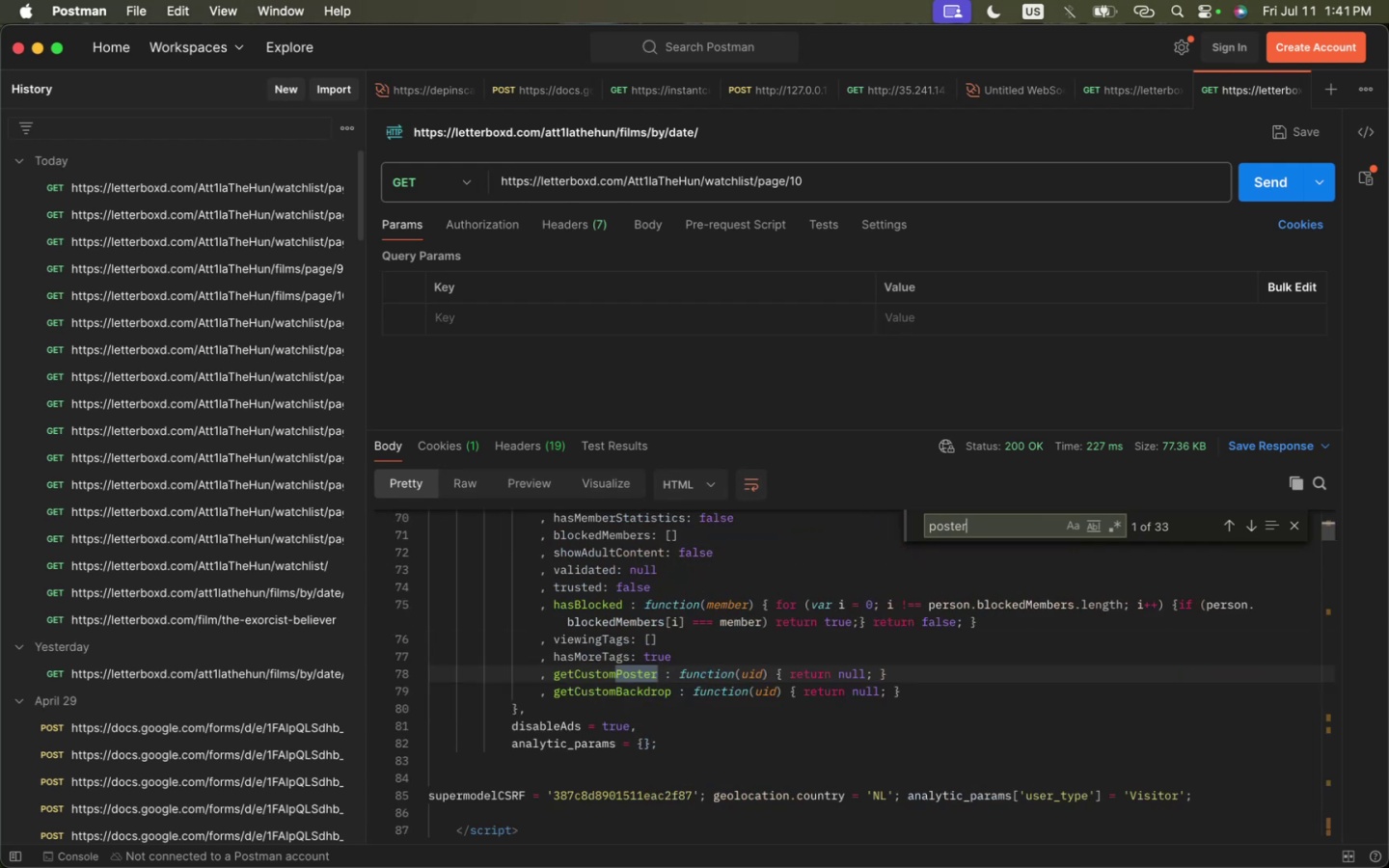 
key(Enter)
 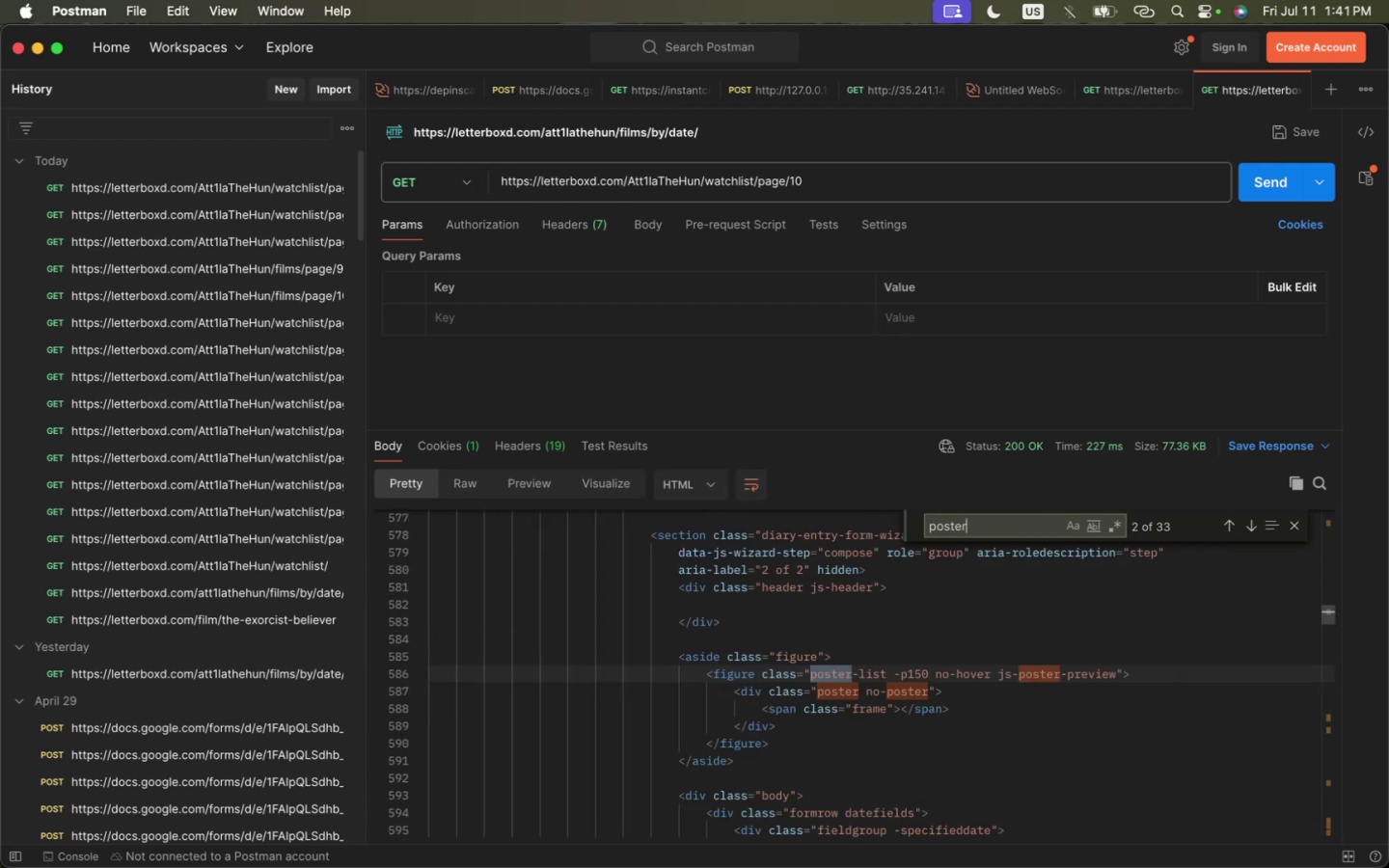 
key(Enter)
 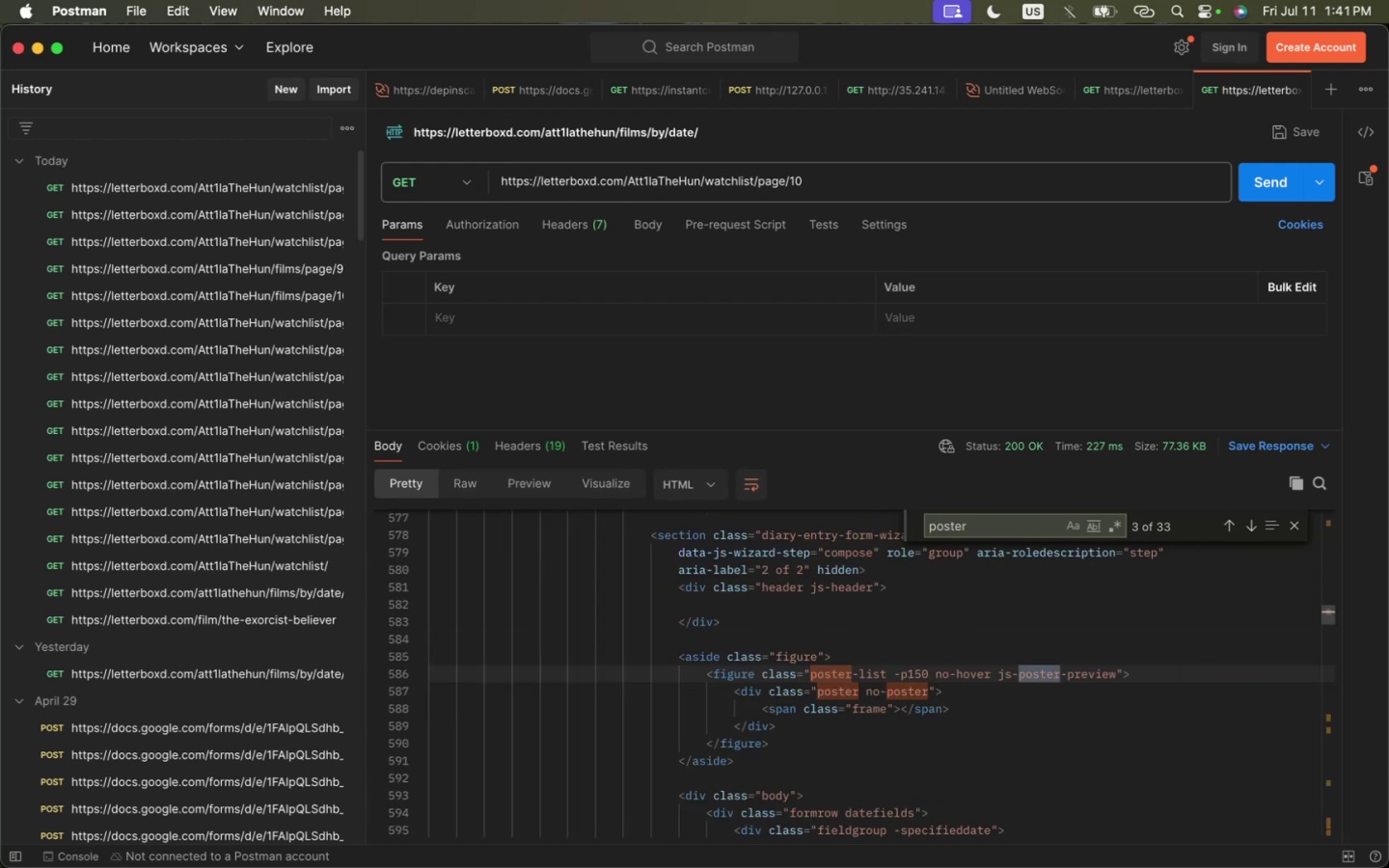 
key(Enter)
 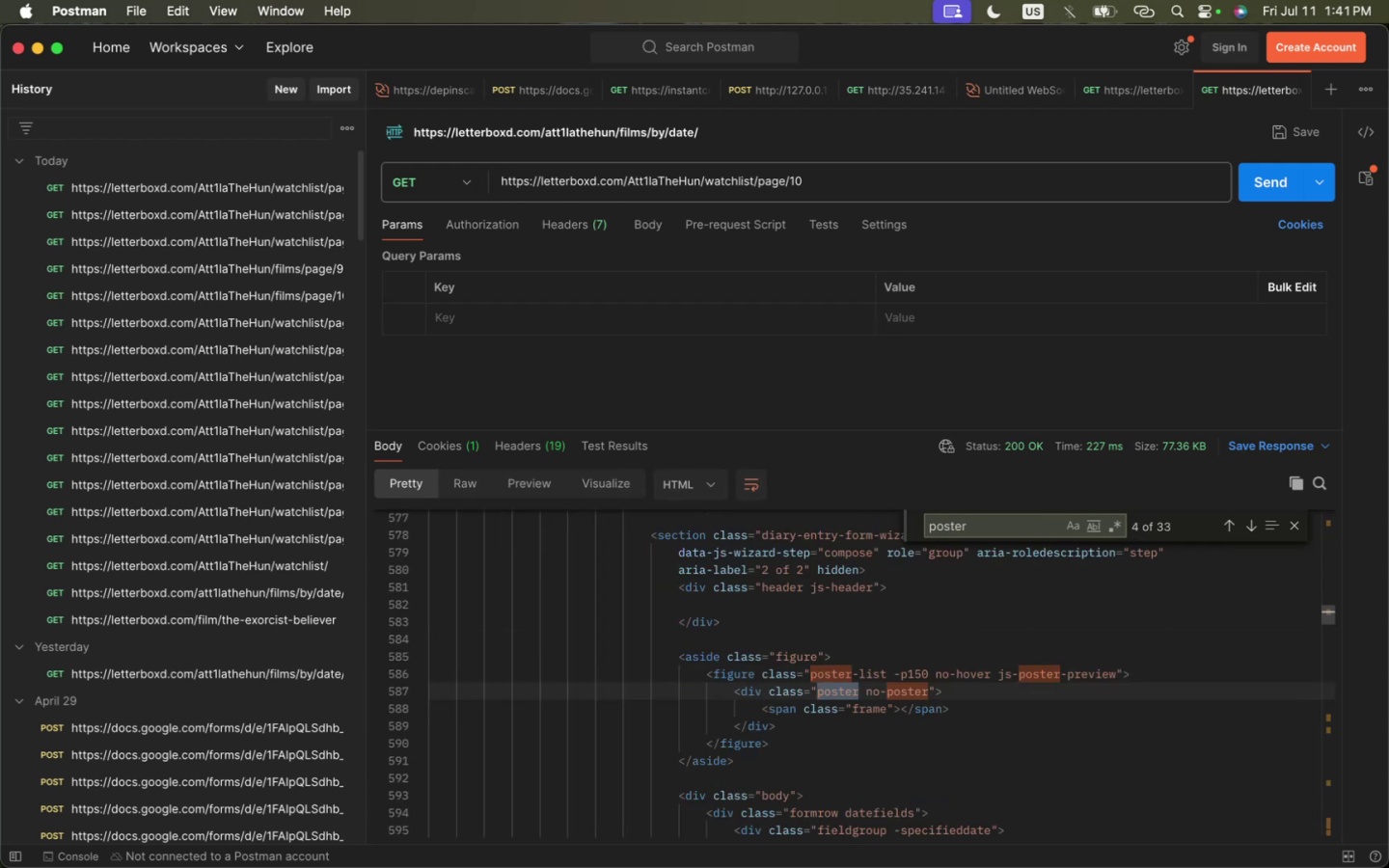 
key(Enter)
 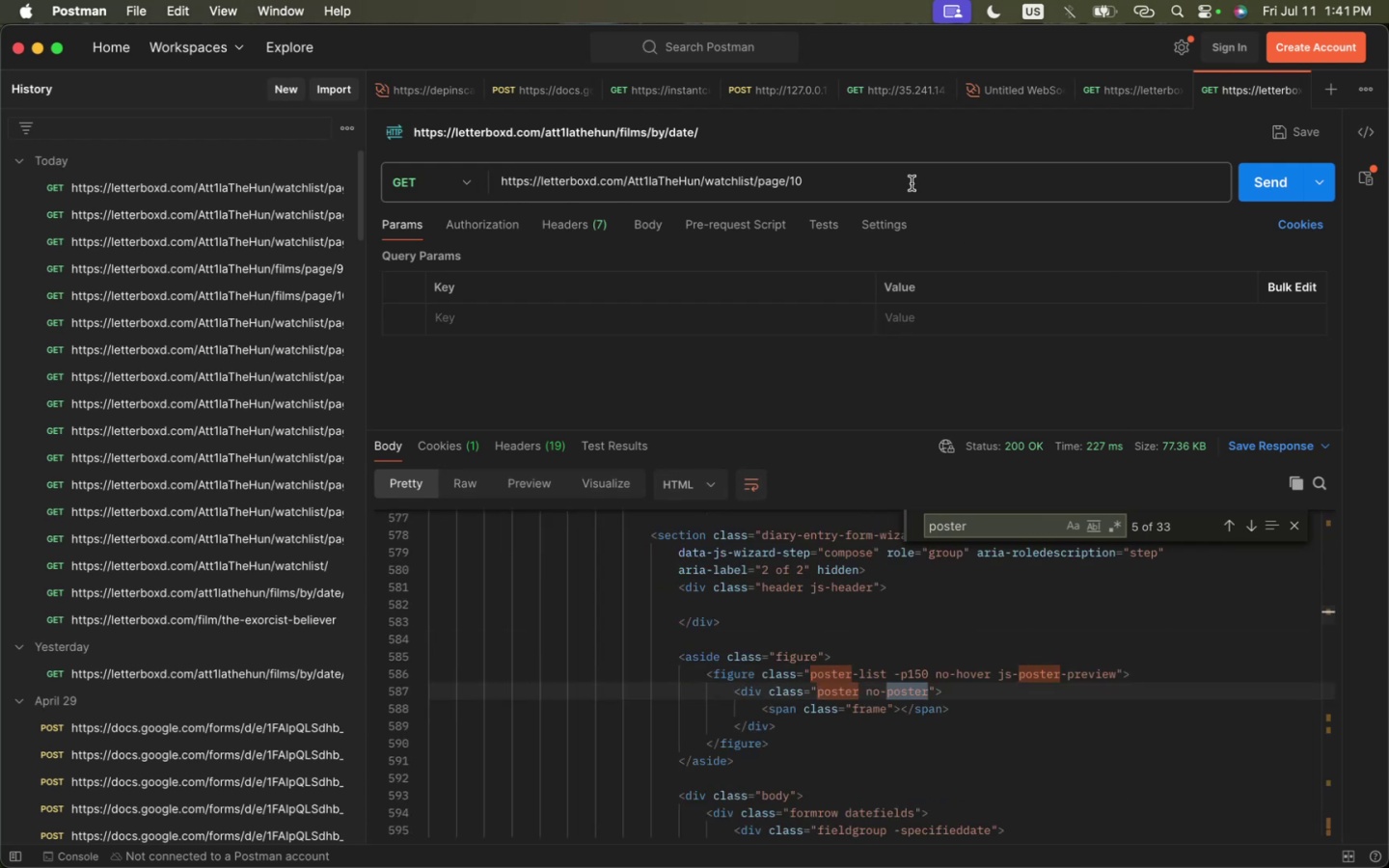 
left_click([909, 180])
 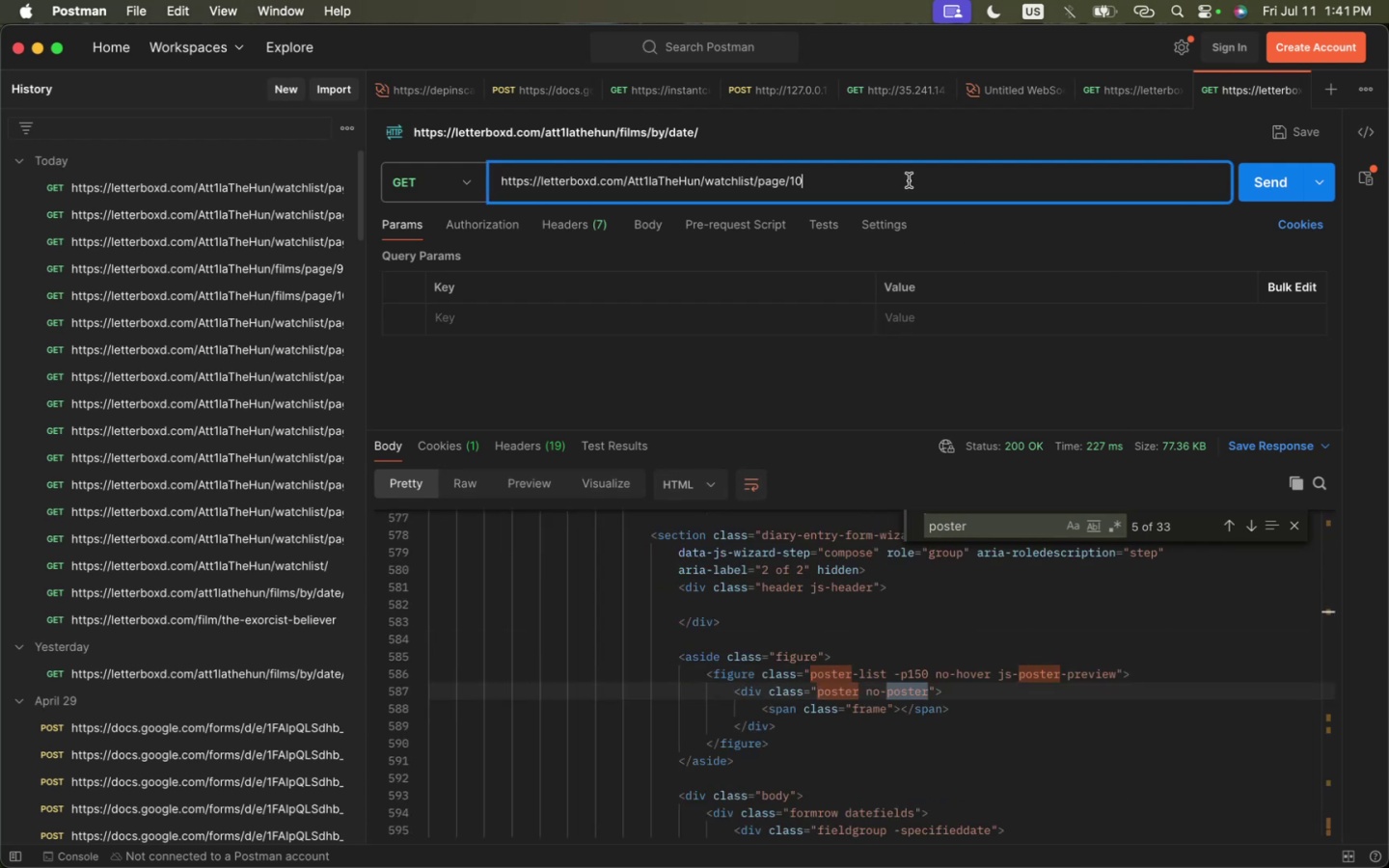 
double_click([909, 180])
 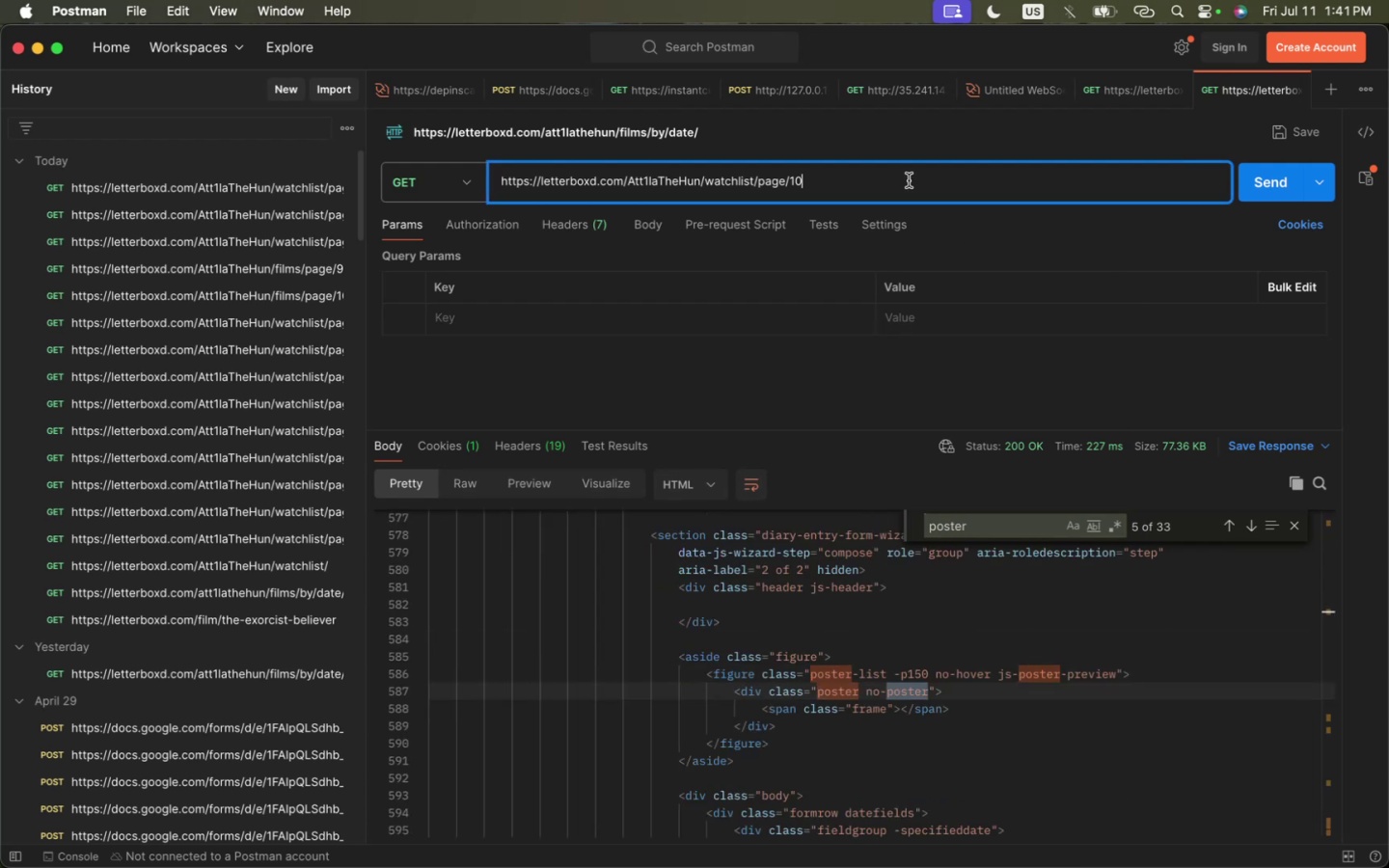 
double_click([909, 180])
 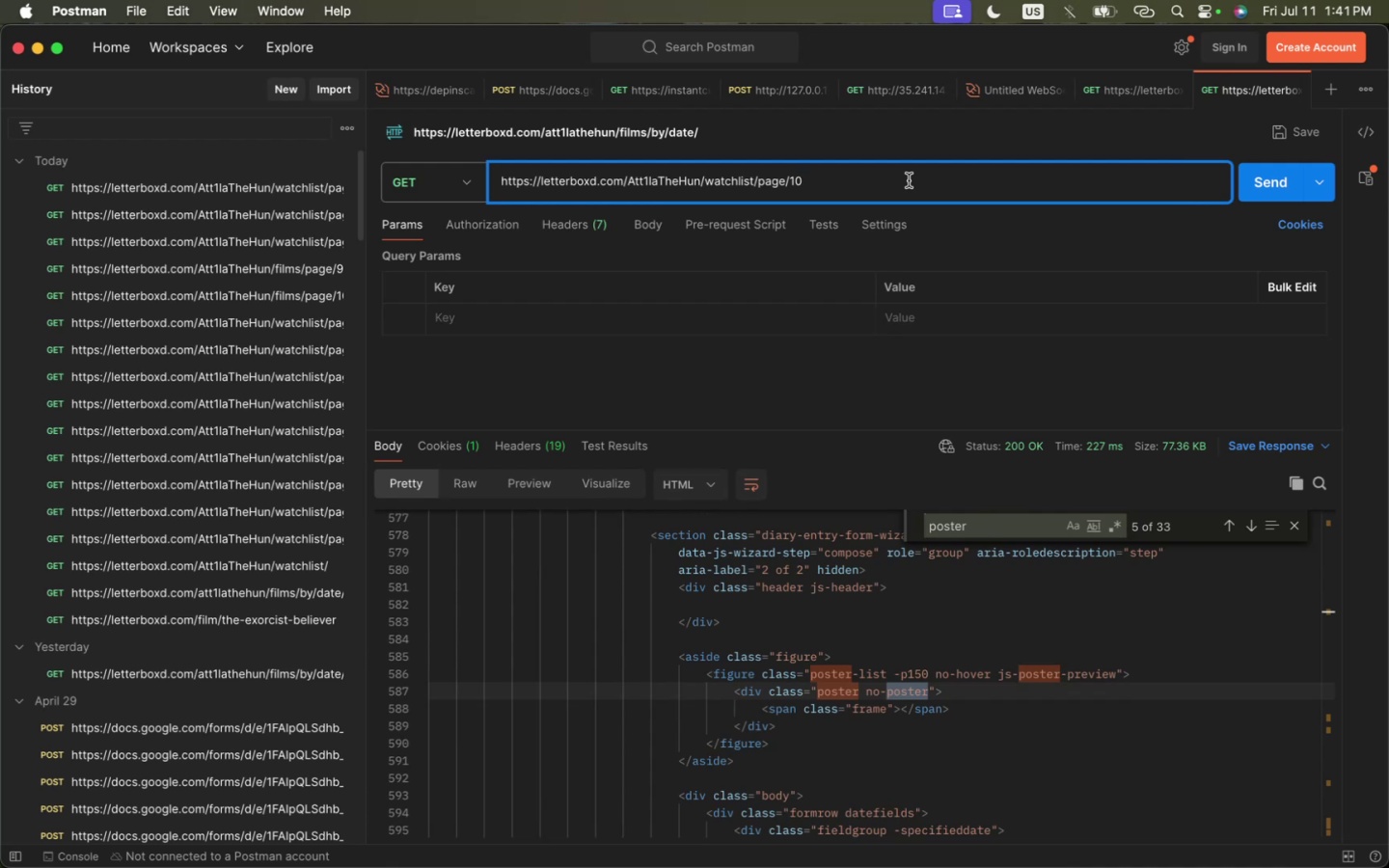 
left_click_drag(start_coordinate=[894, 178], to_coordinate=[796, 179])
 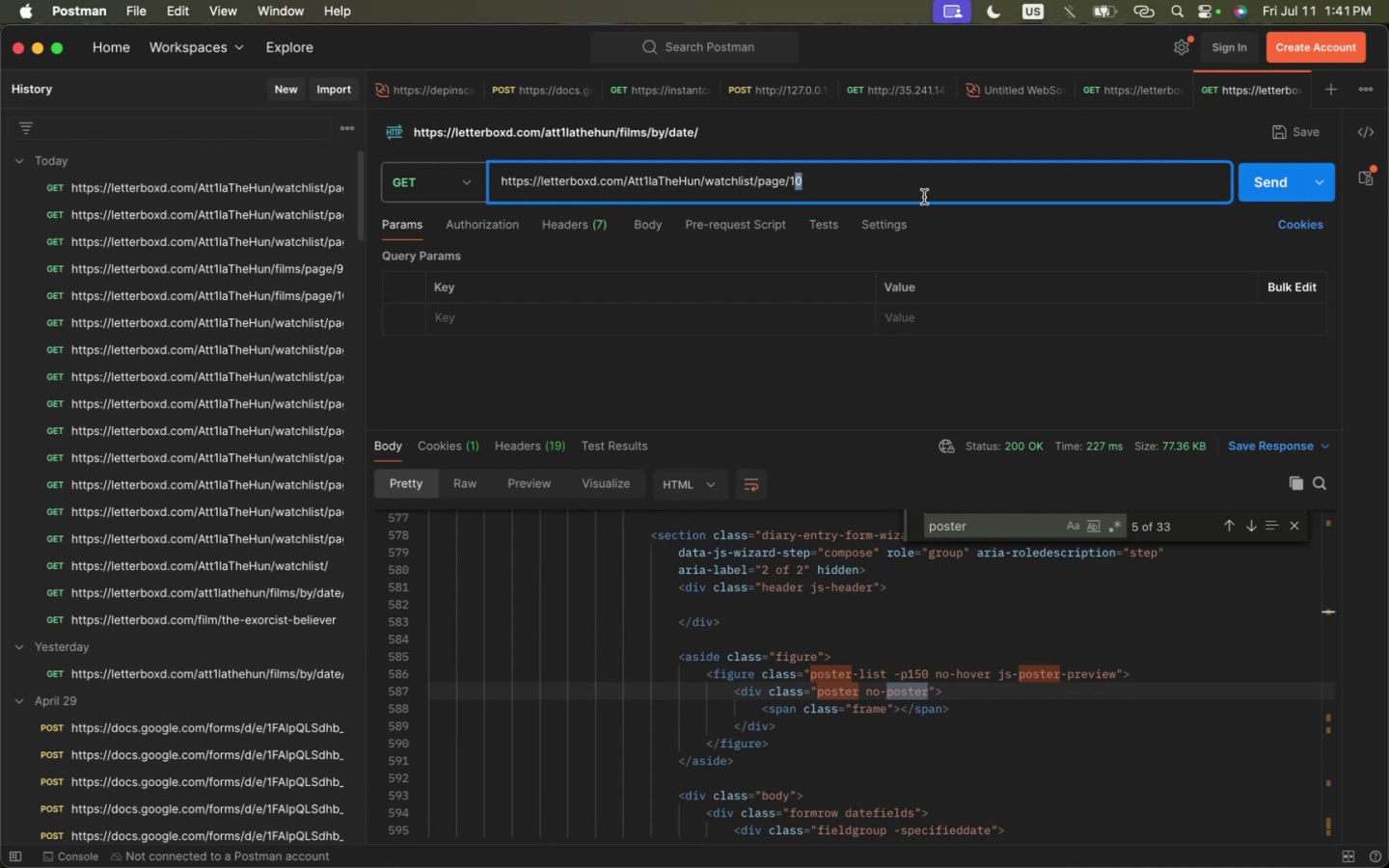 
key(Backspace)
 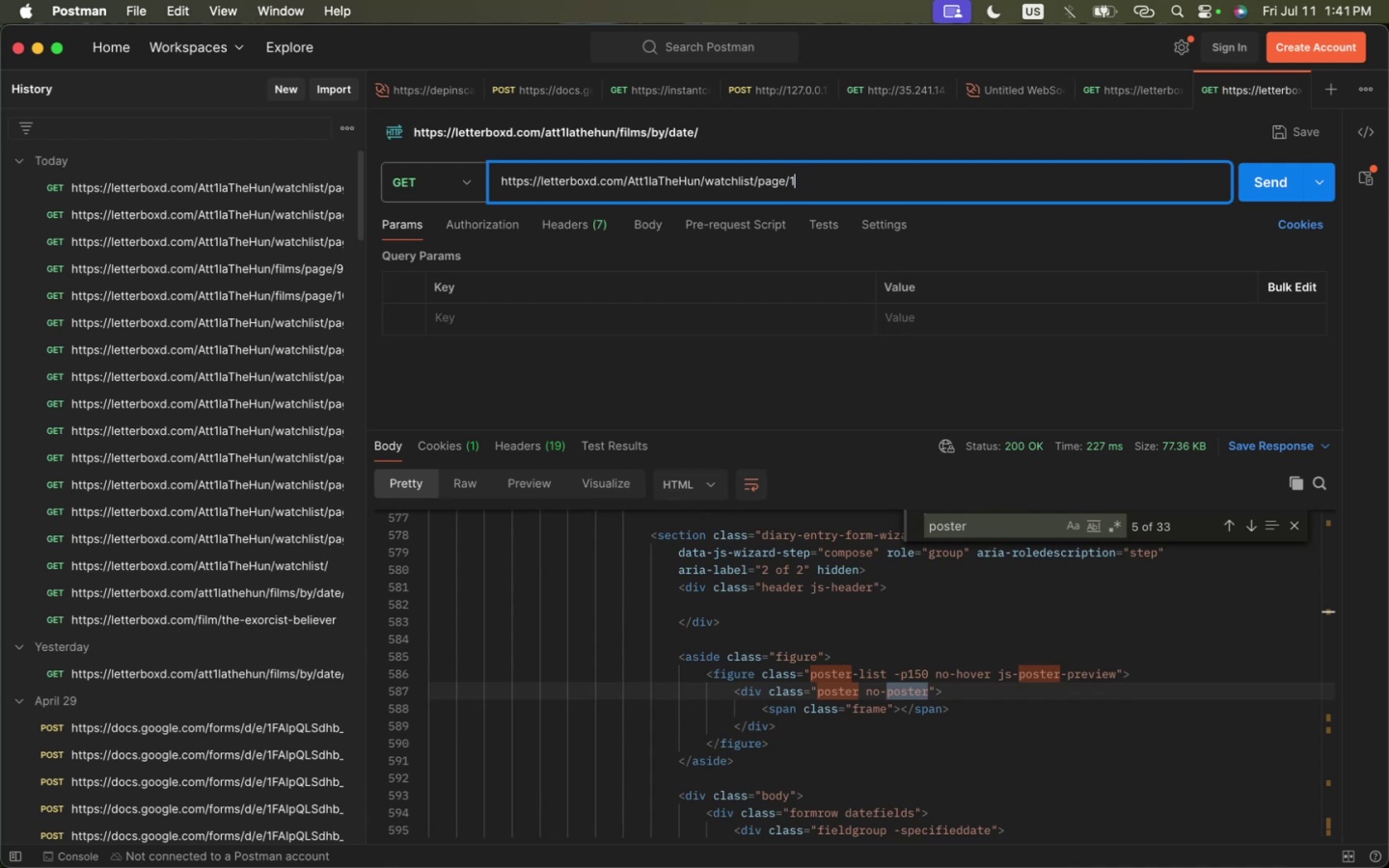 
key(Backspace)
 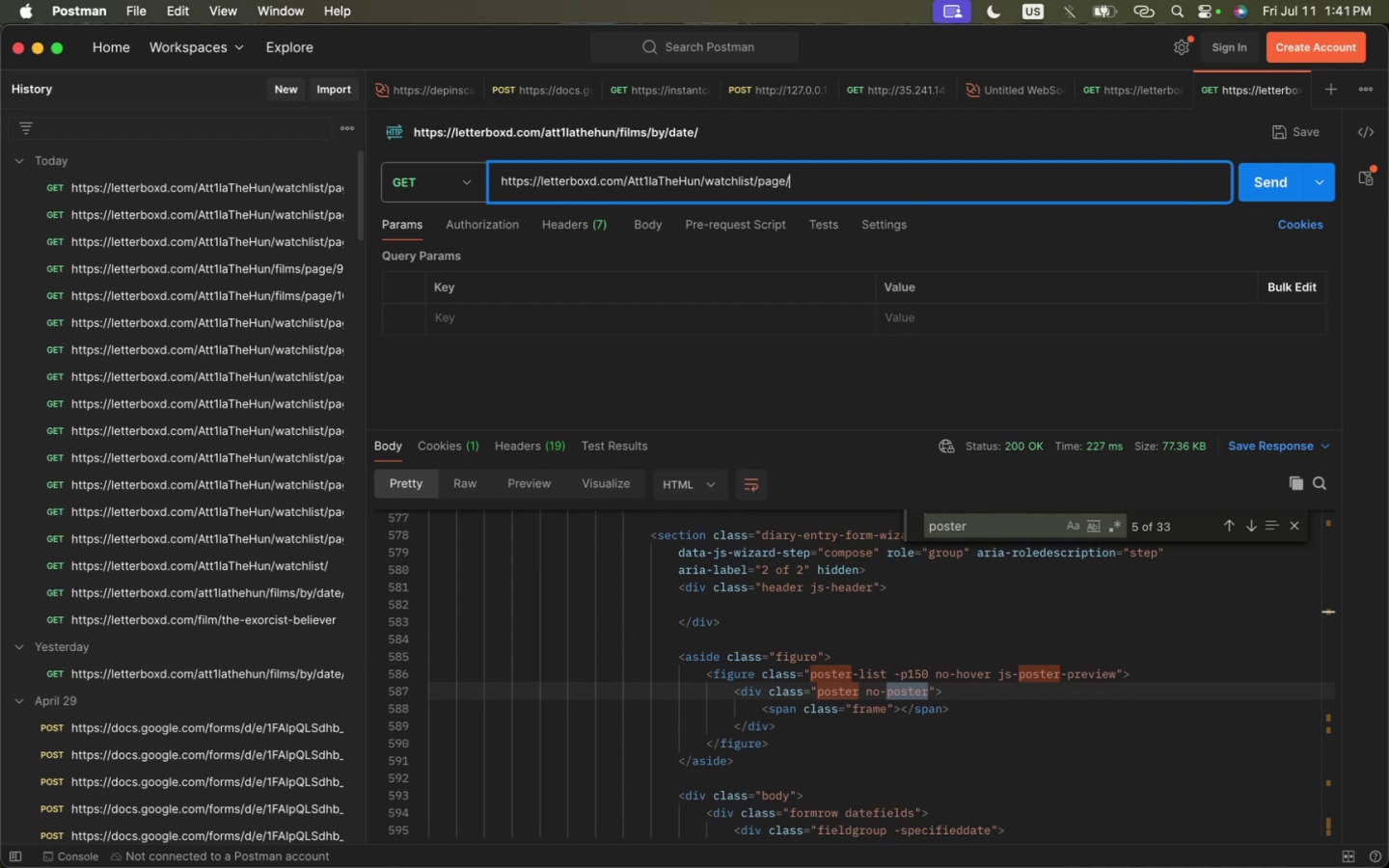 
key(5)
 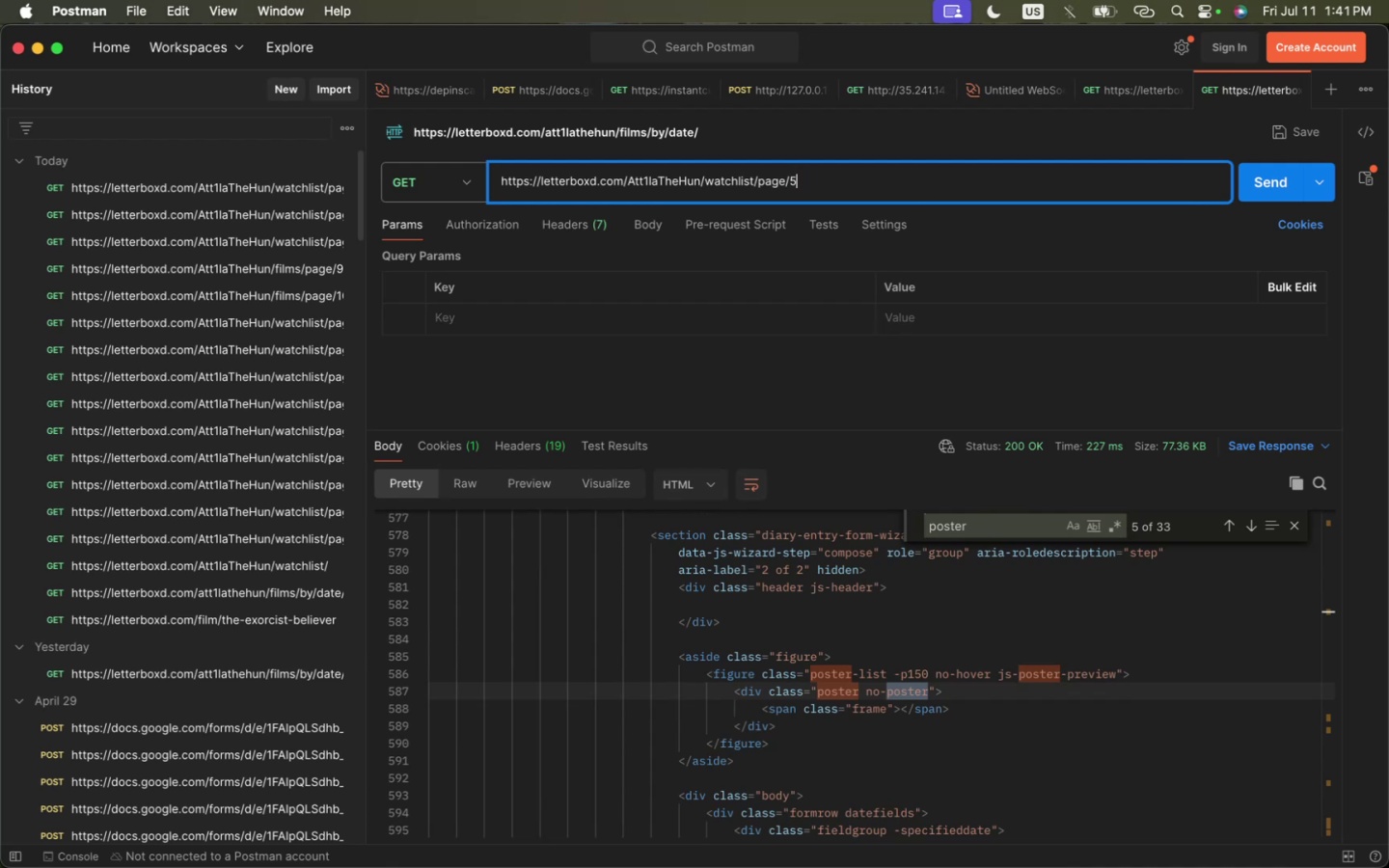 
key(Enter)
 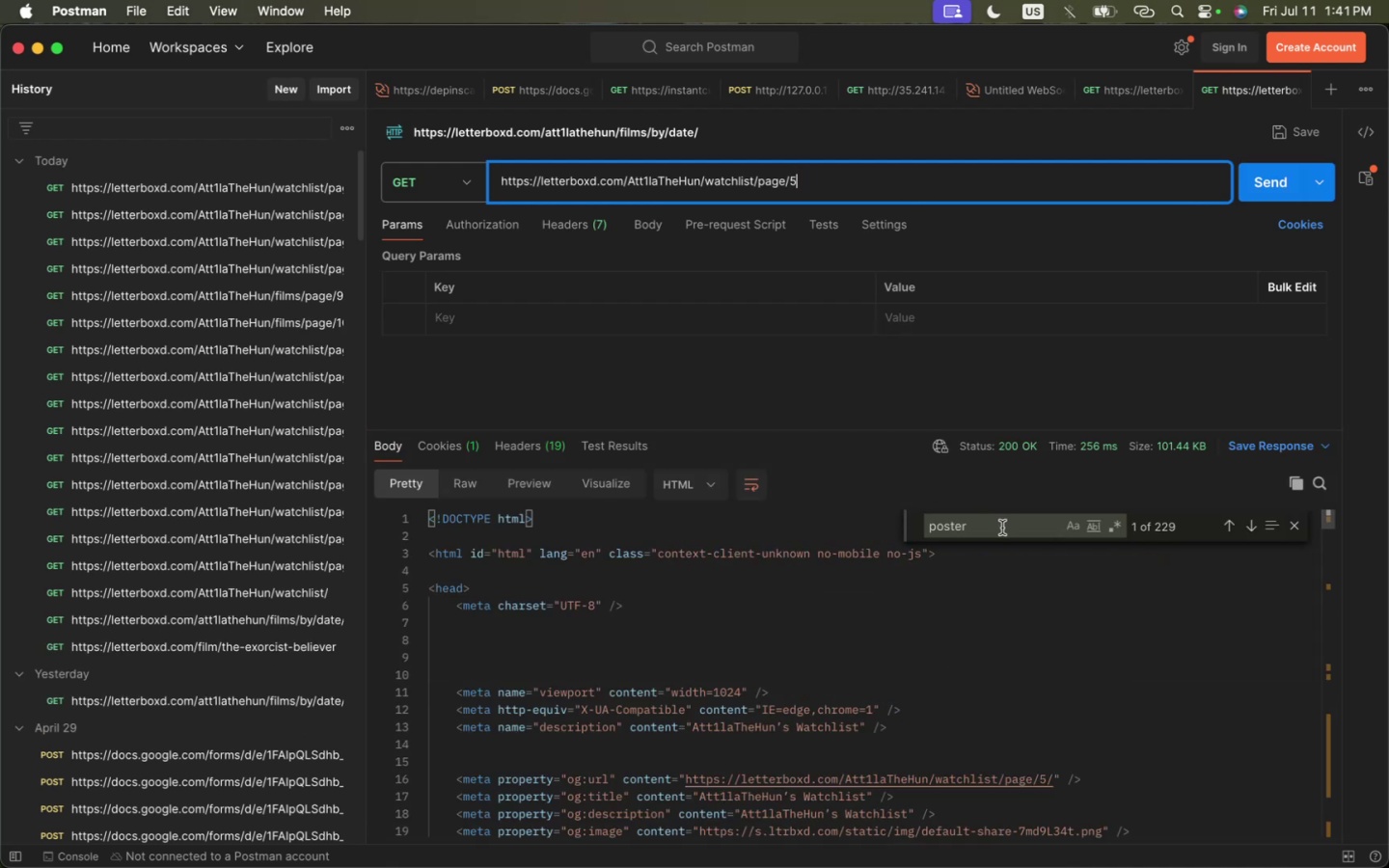 
type(-container)
 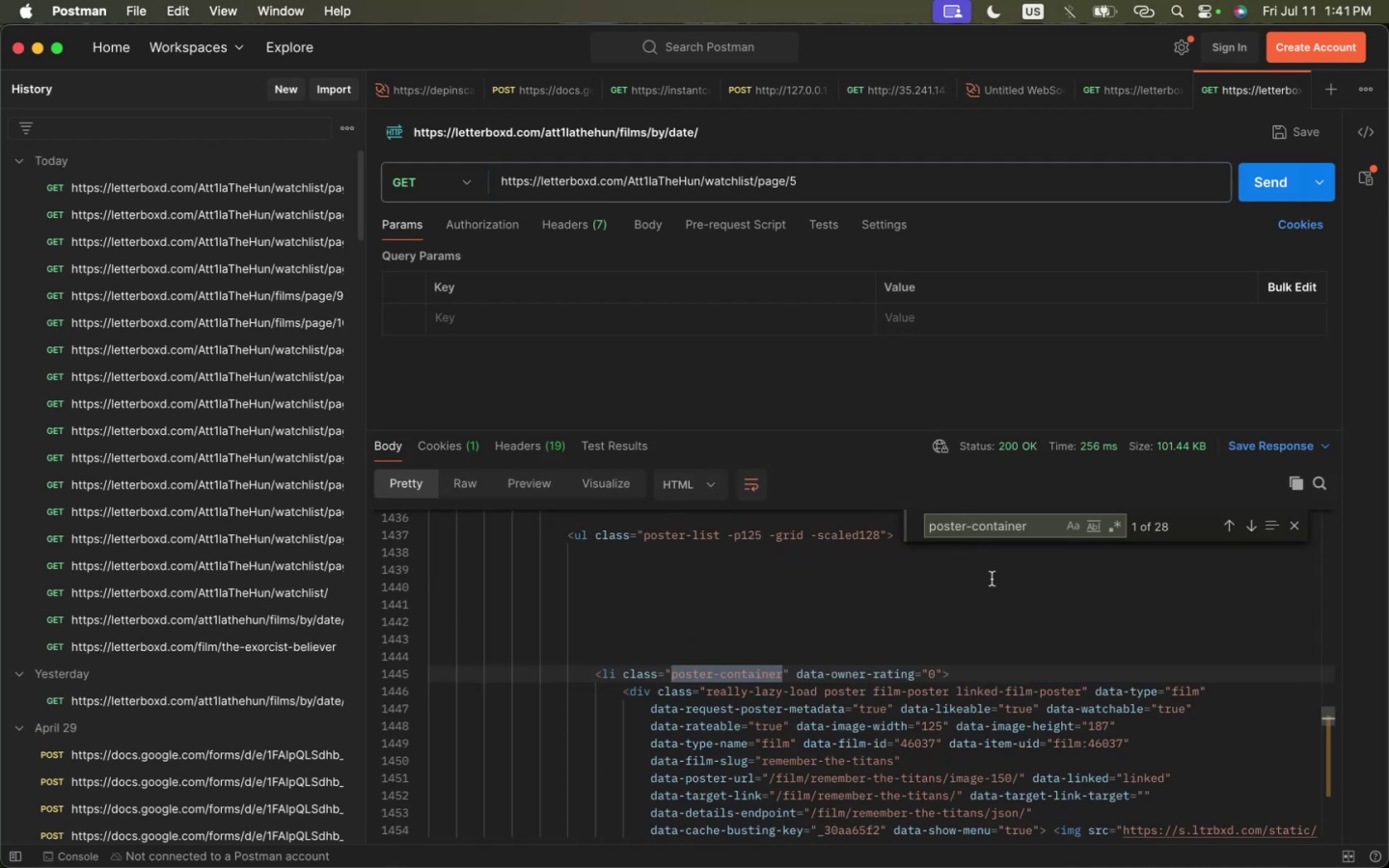 
key(Meta+CommandLeft)
 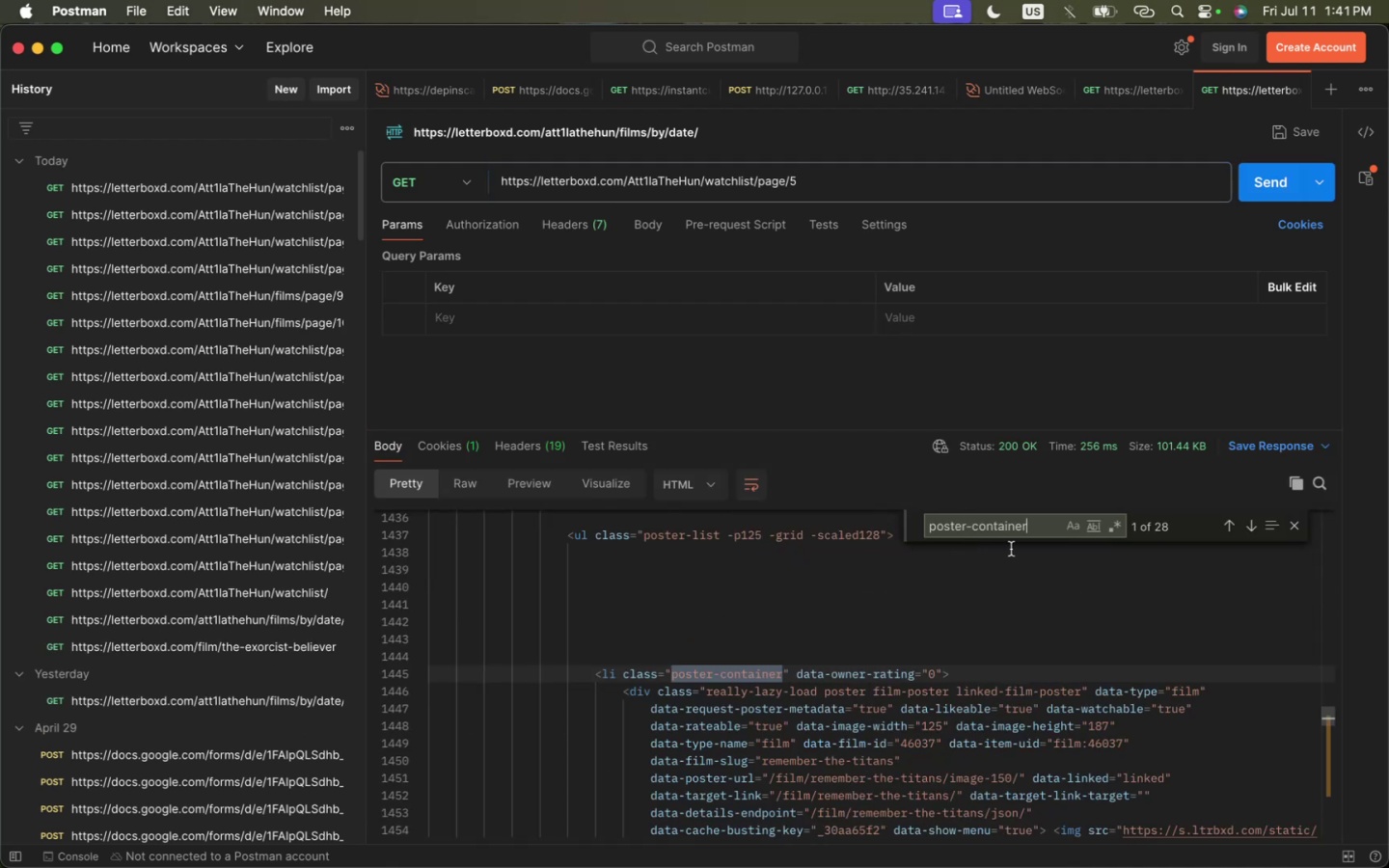 
key(Meta+A)
 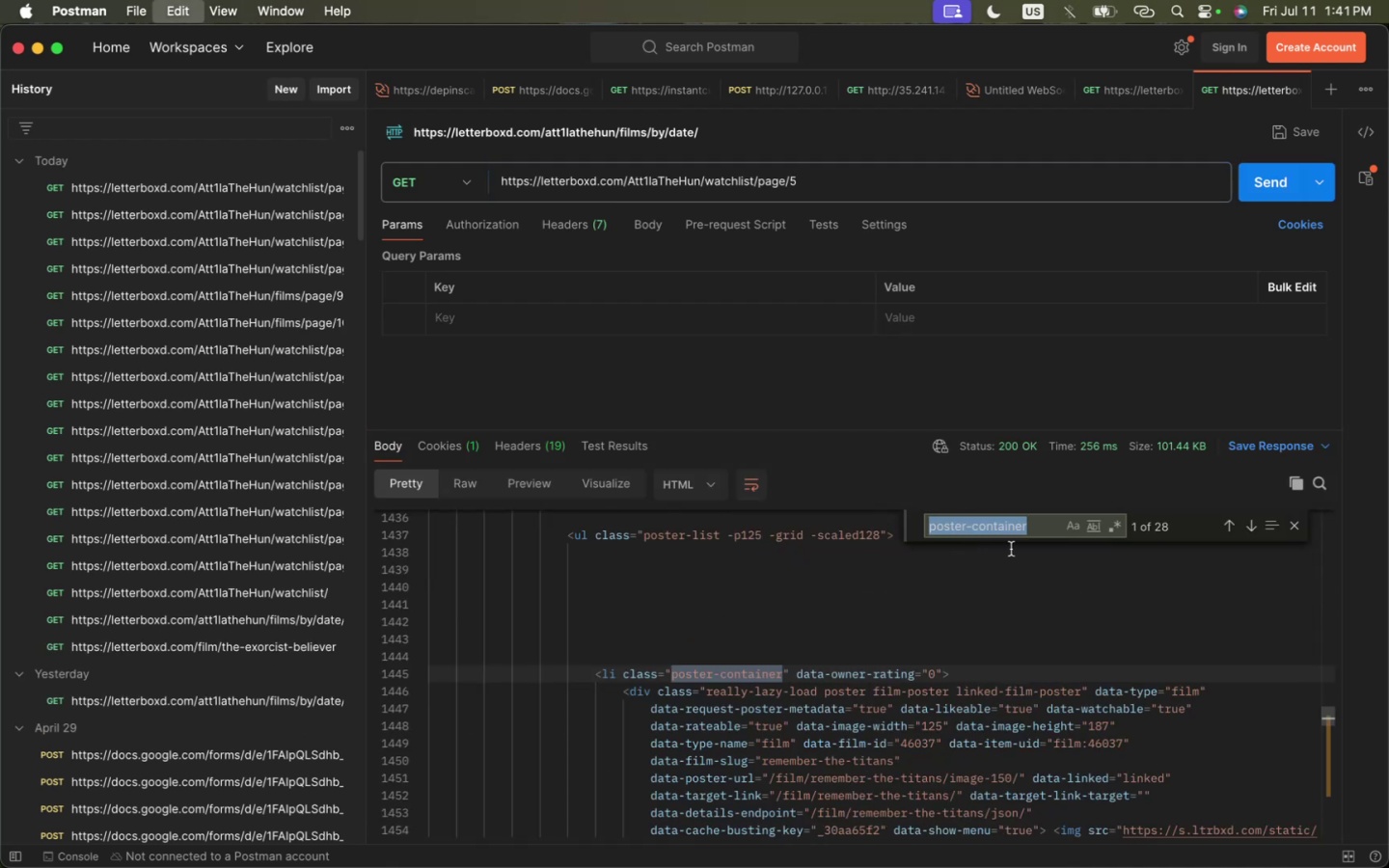 
type(unseen)
 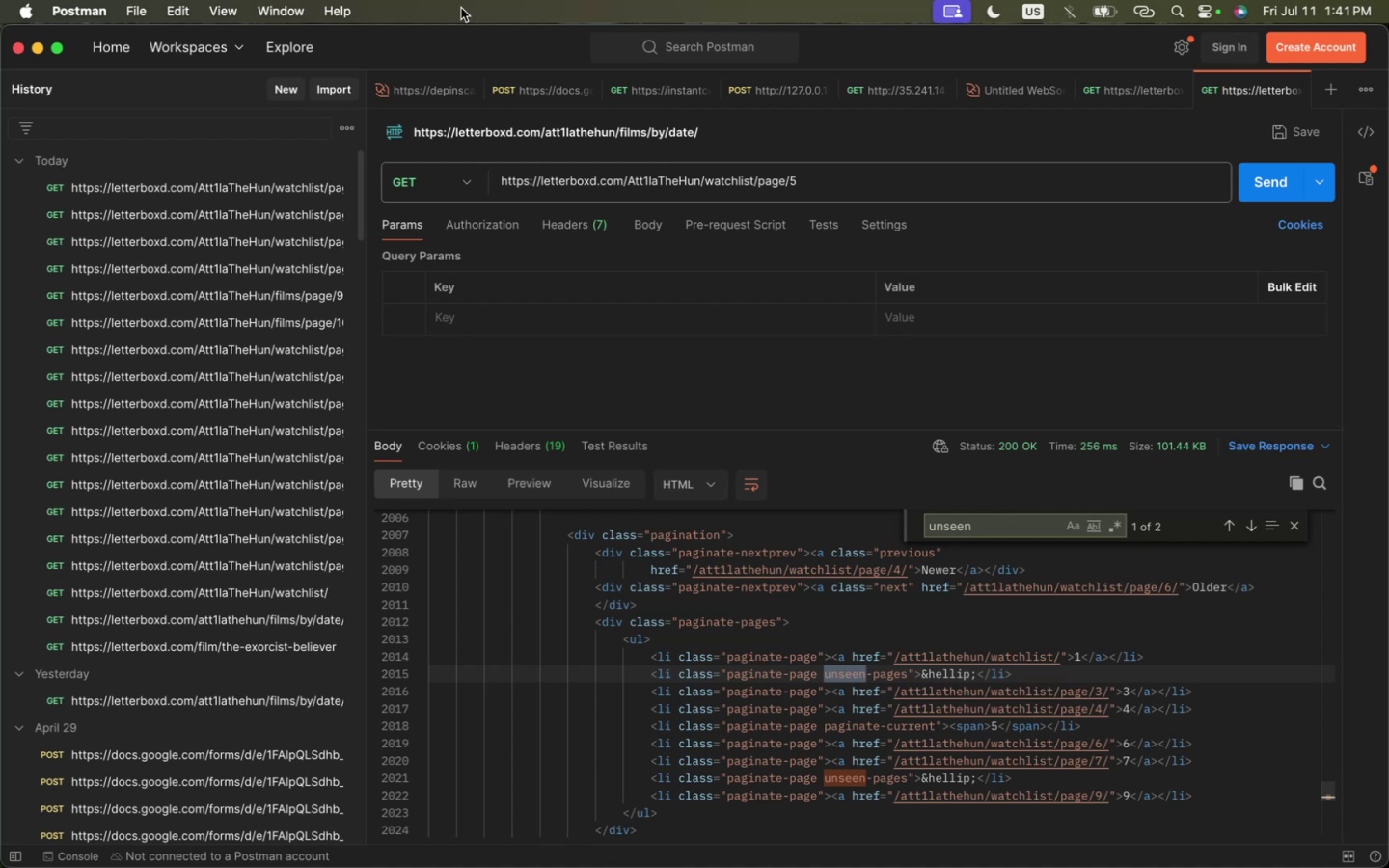 
left_click_drag(start_coordinate=[380, 40], to_coordinate=[425, 40])
 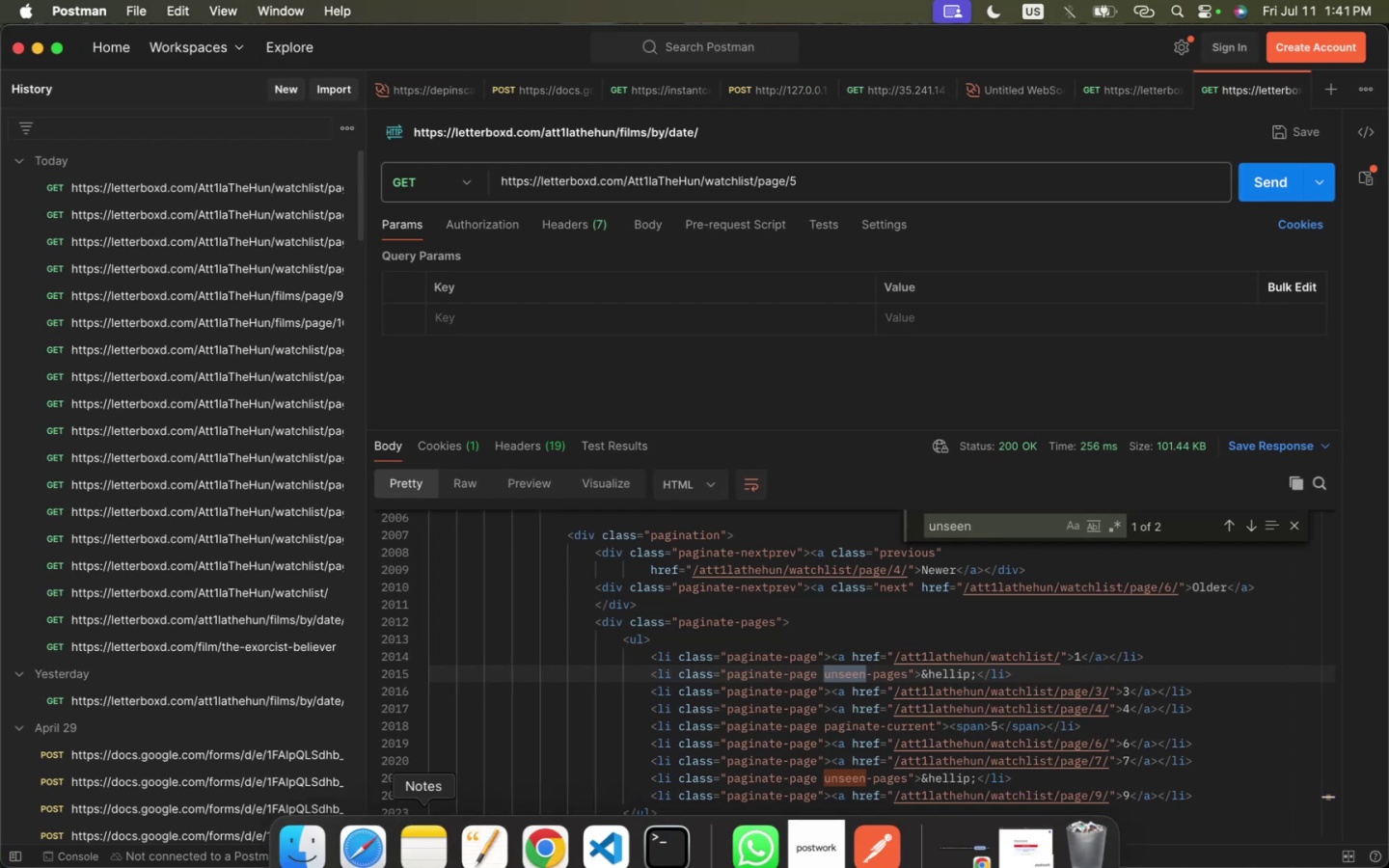 
double_click([554, 538])
 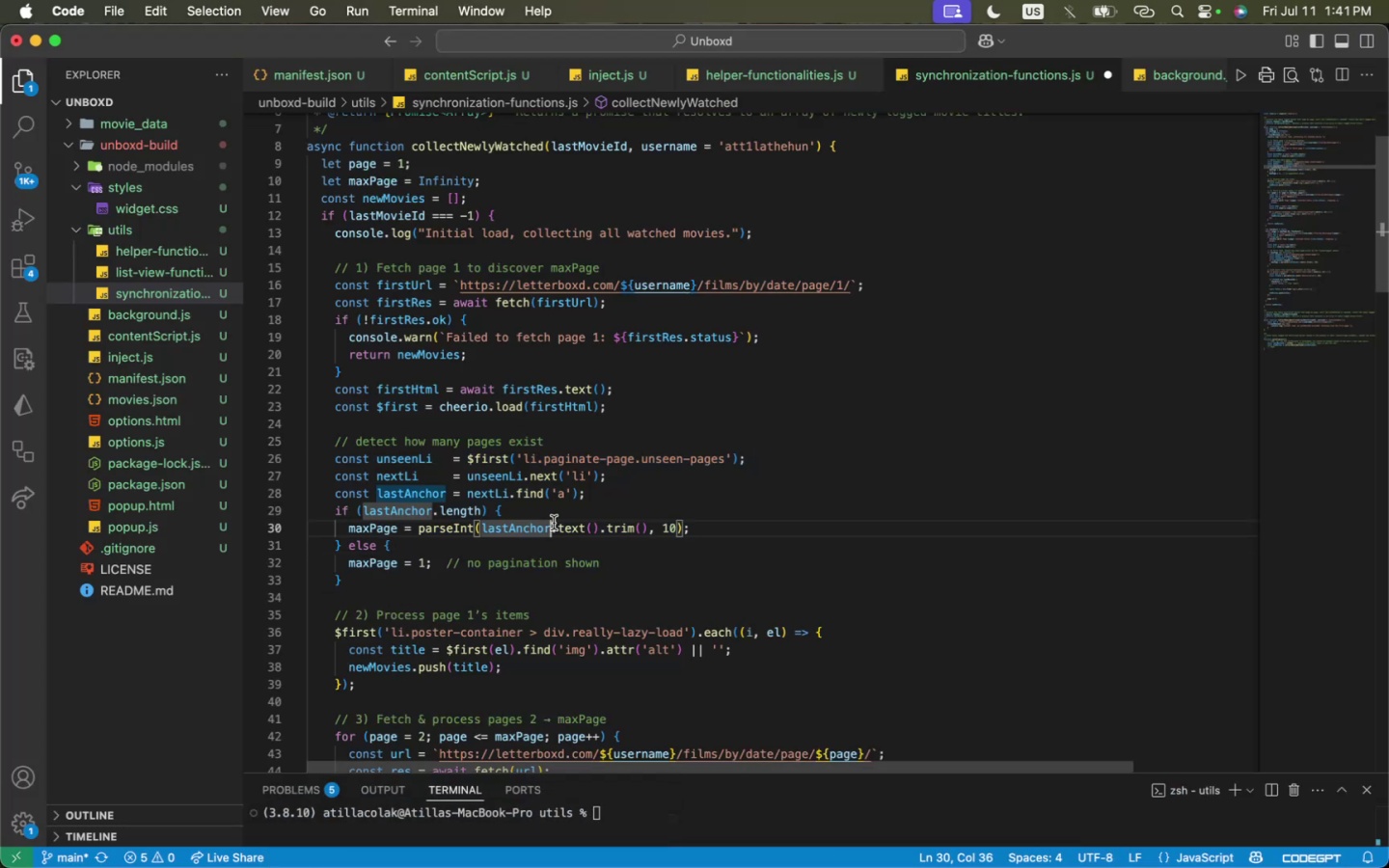 
double_click([569, 466])
 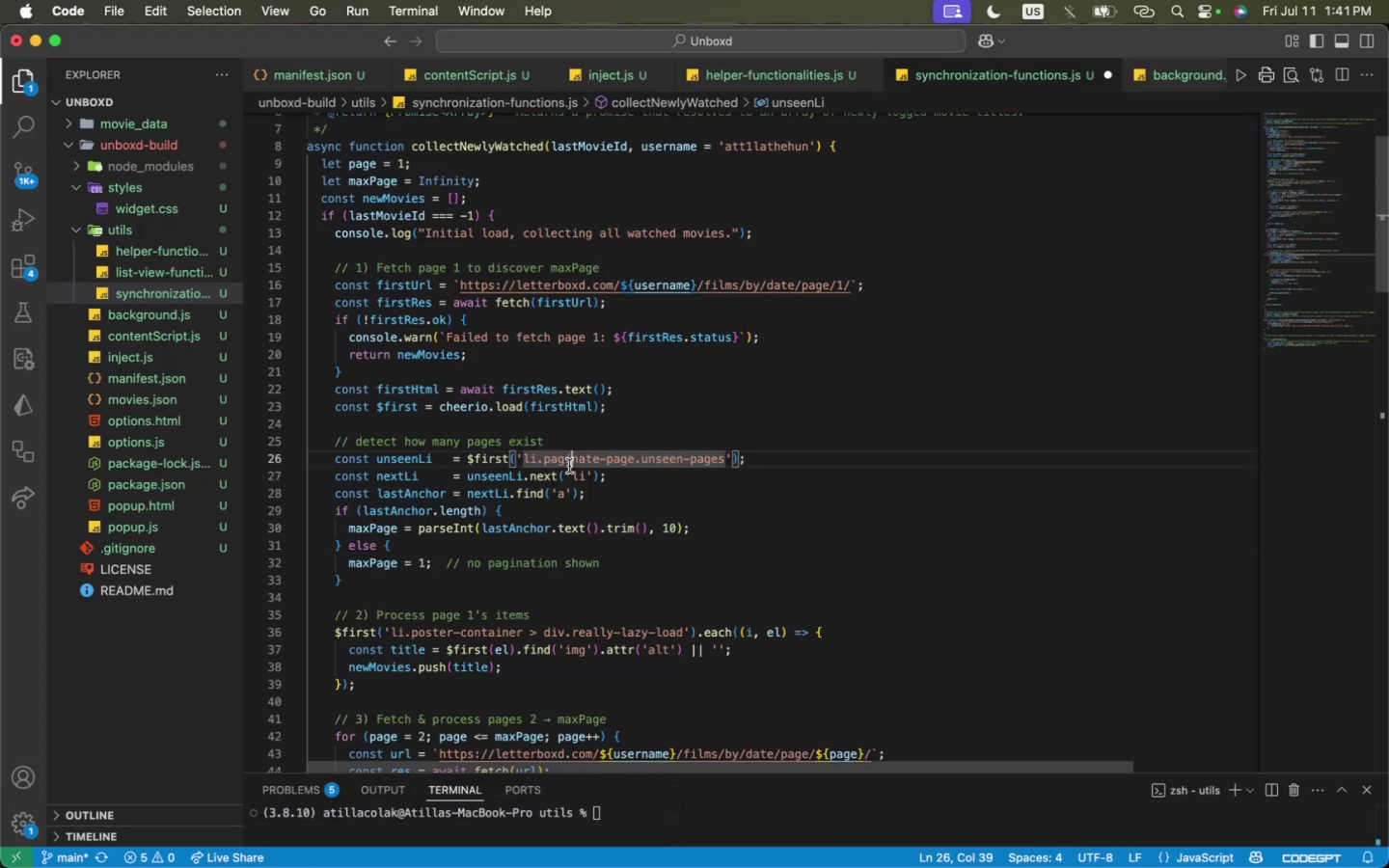 
key(X)
 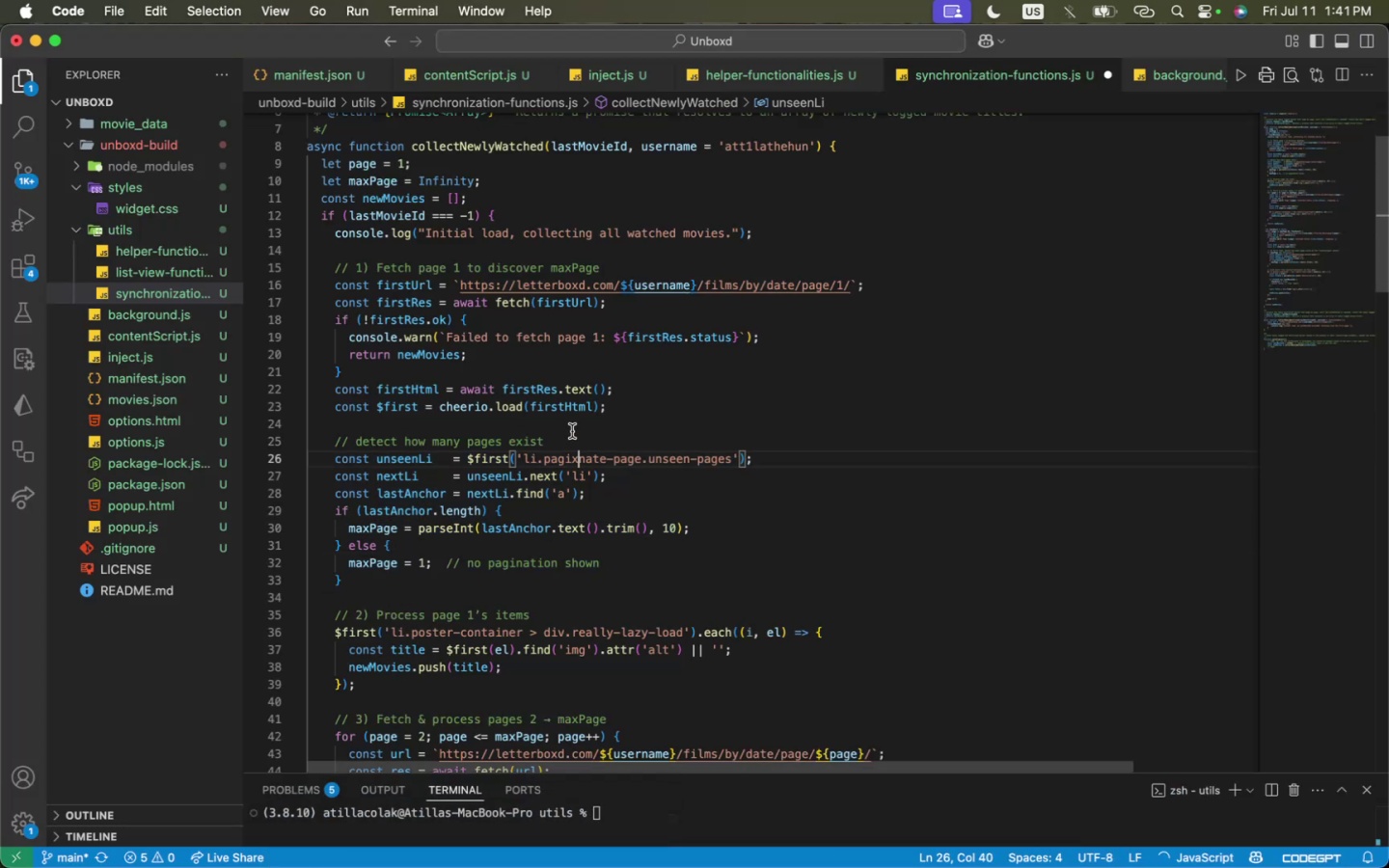 
key(Meta+CommandLeft)
 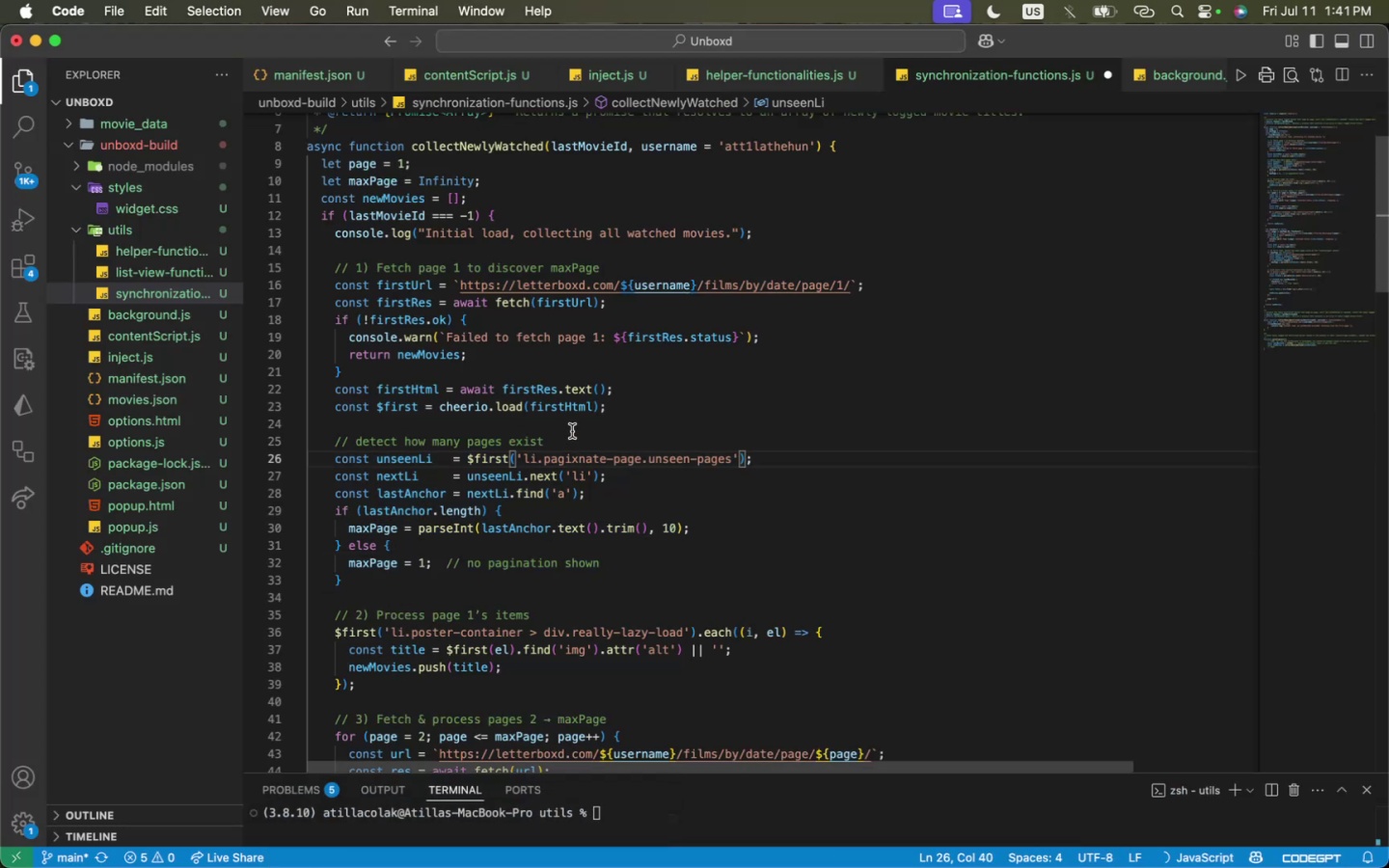 
key(Meta+Z)
 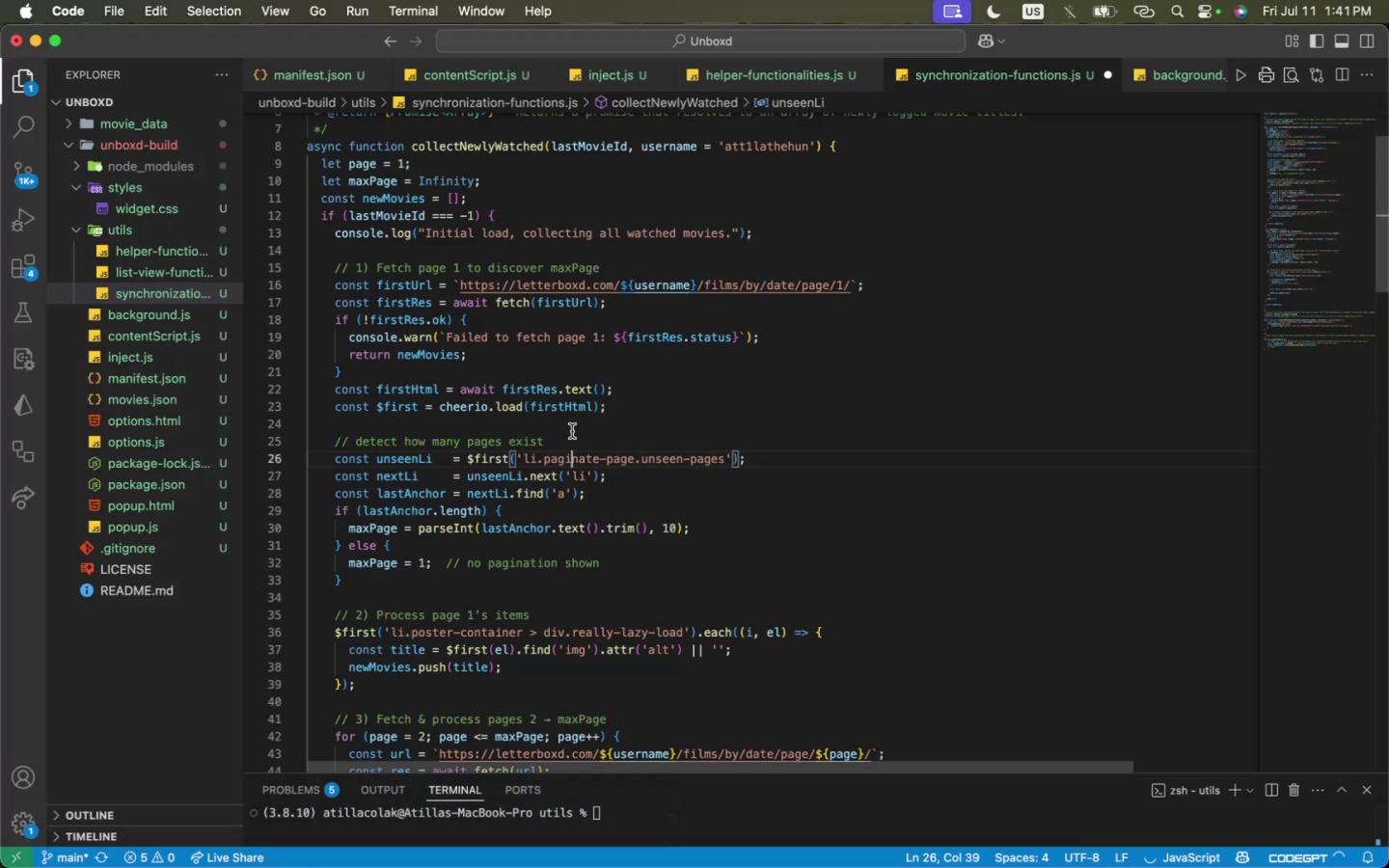 
key(Meta+CommandLeft)
 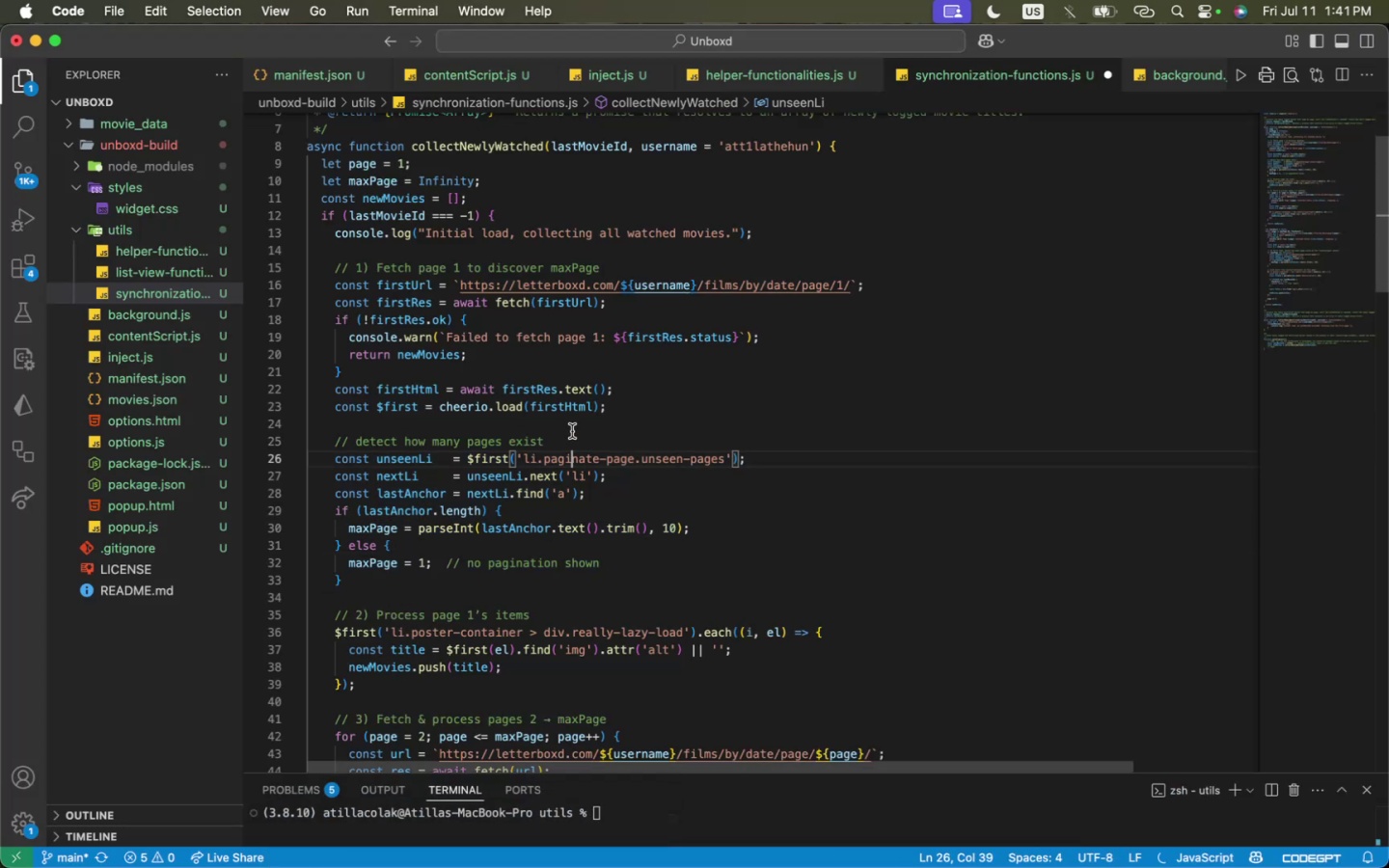 
key(Meta+Z)
 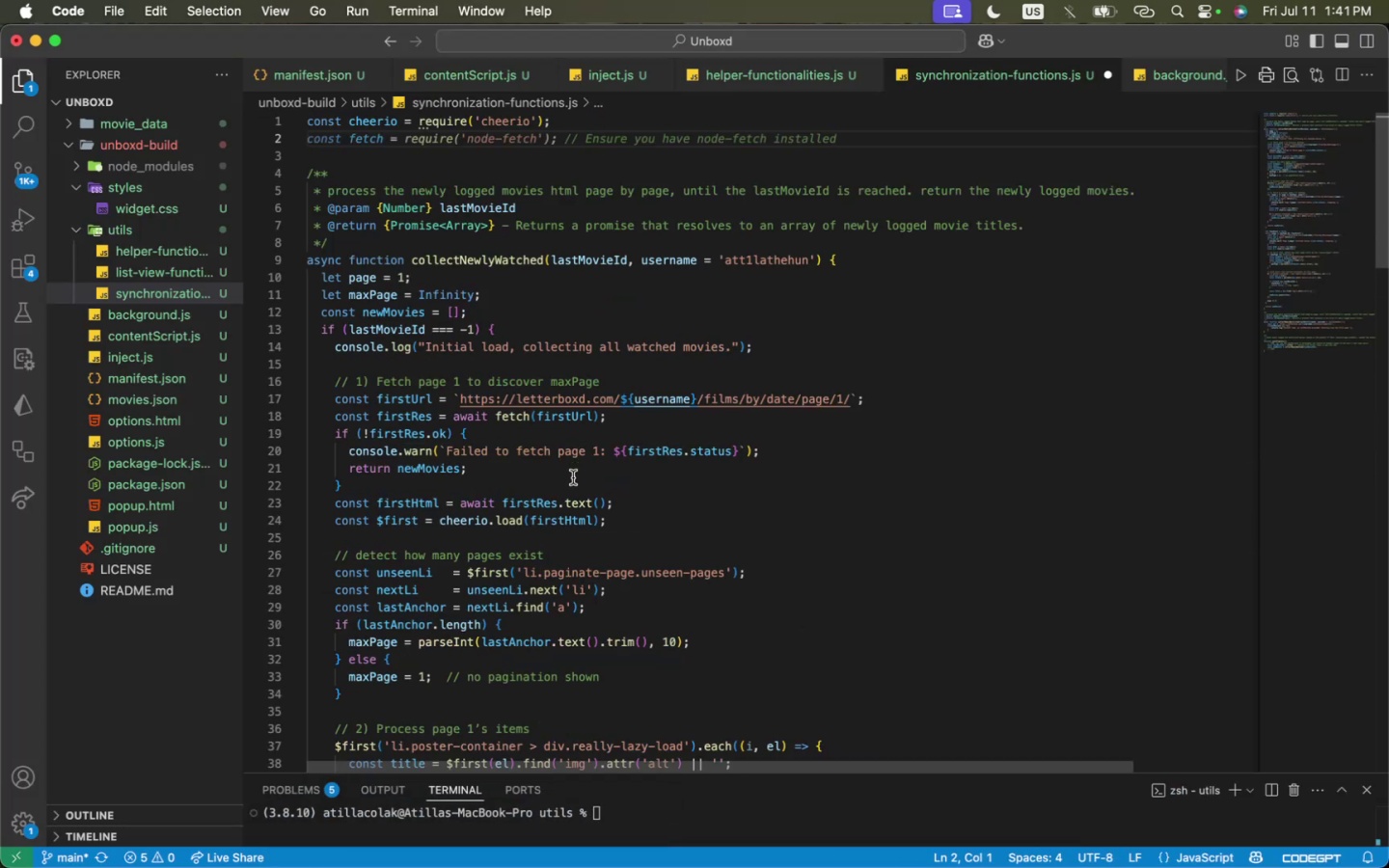 
scroll: coordinate [566, 306], scroll_direction: up, amount: 9.0
 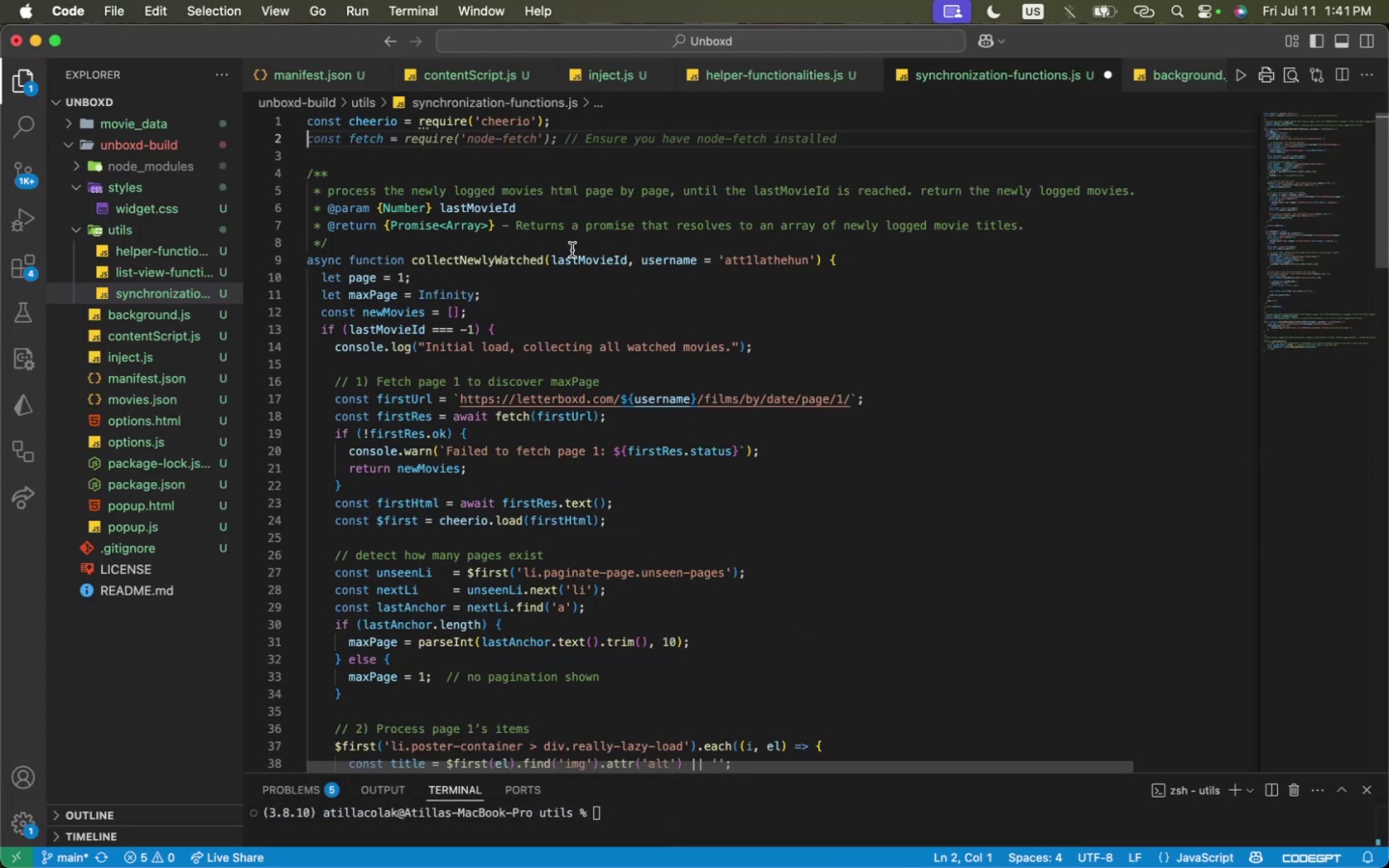 
left_click([572, 248])
 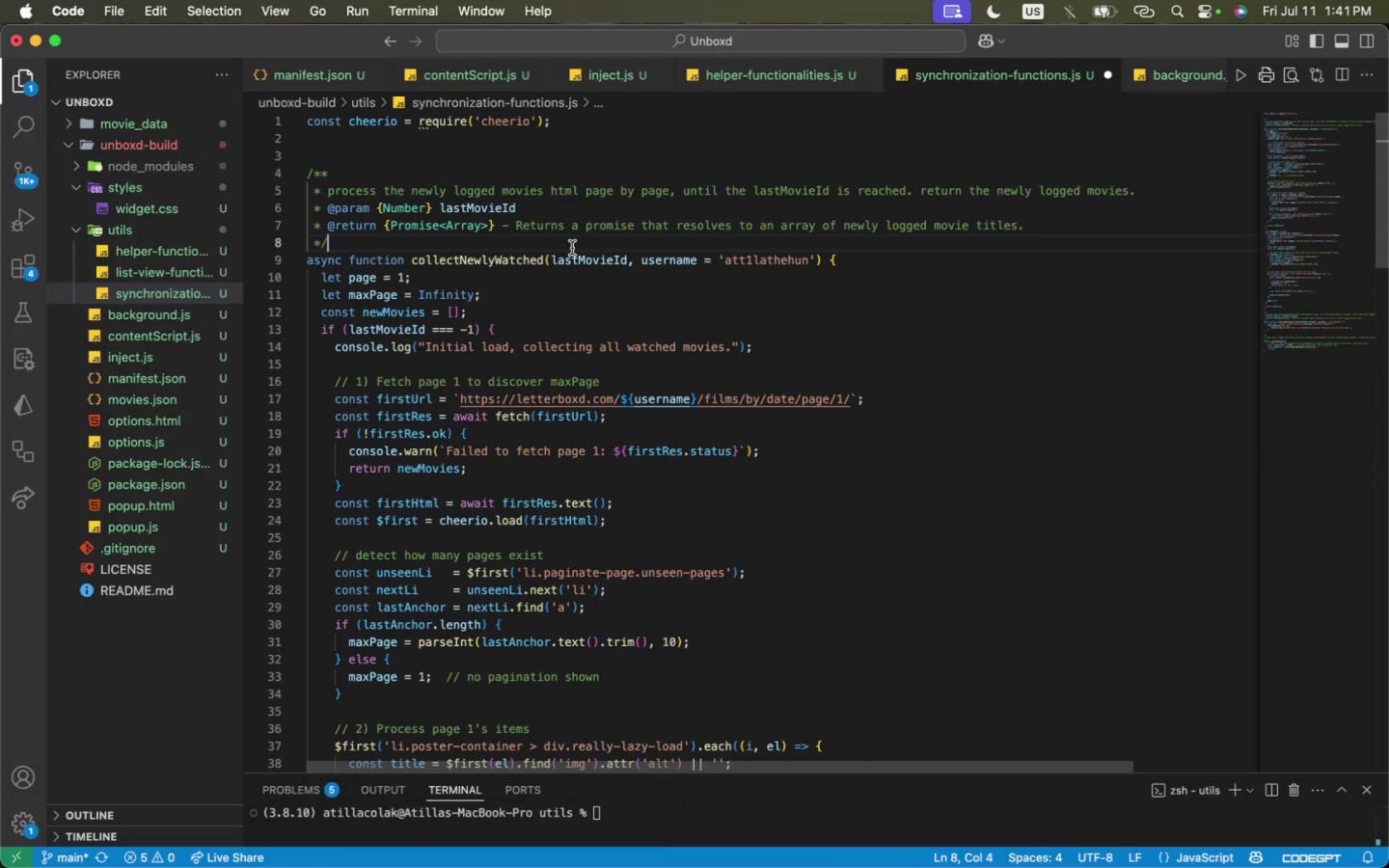 
key(Meta+CommandLeft)
 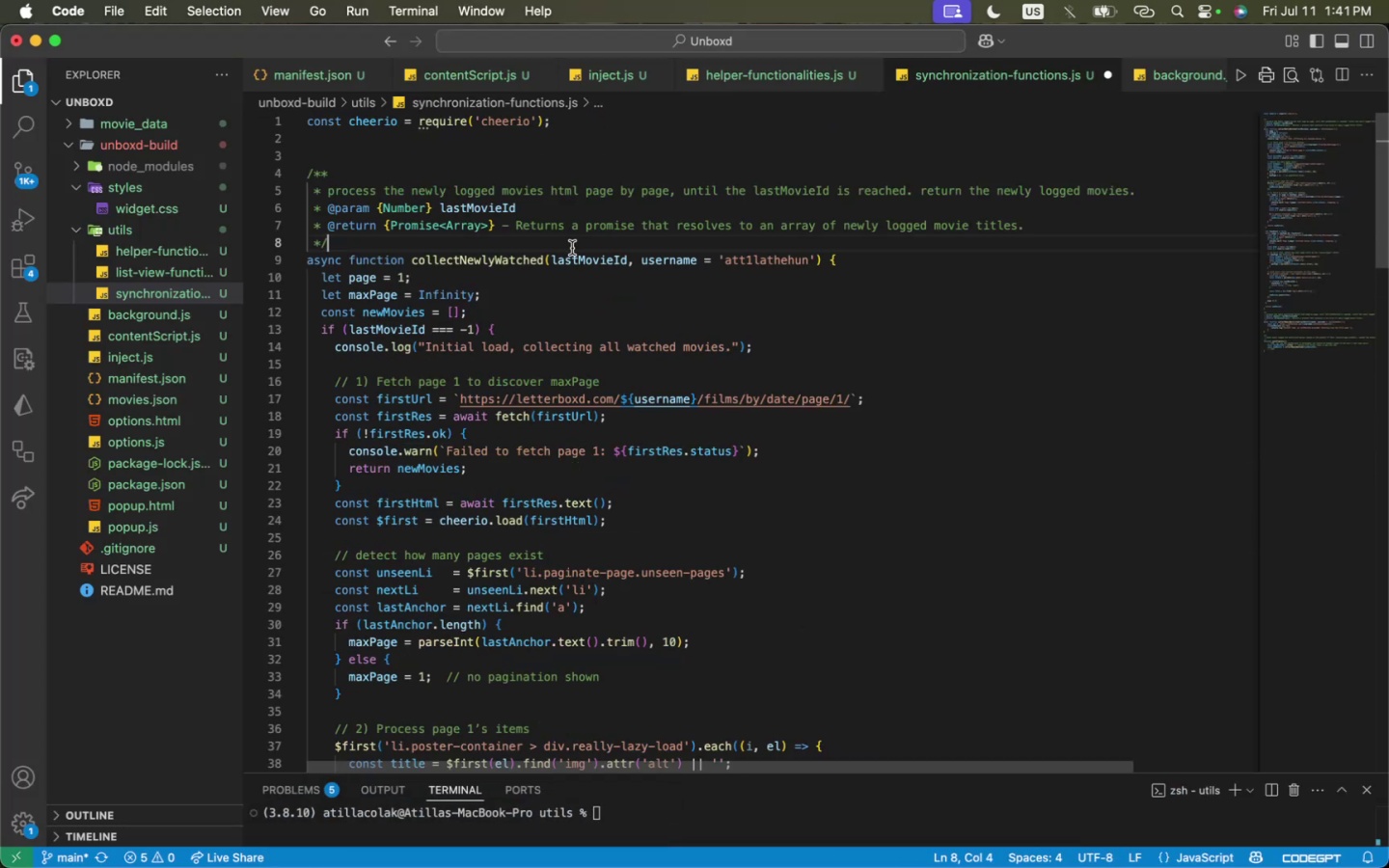 
key(Meta+Z)
 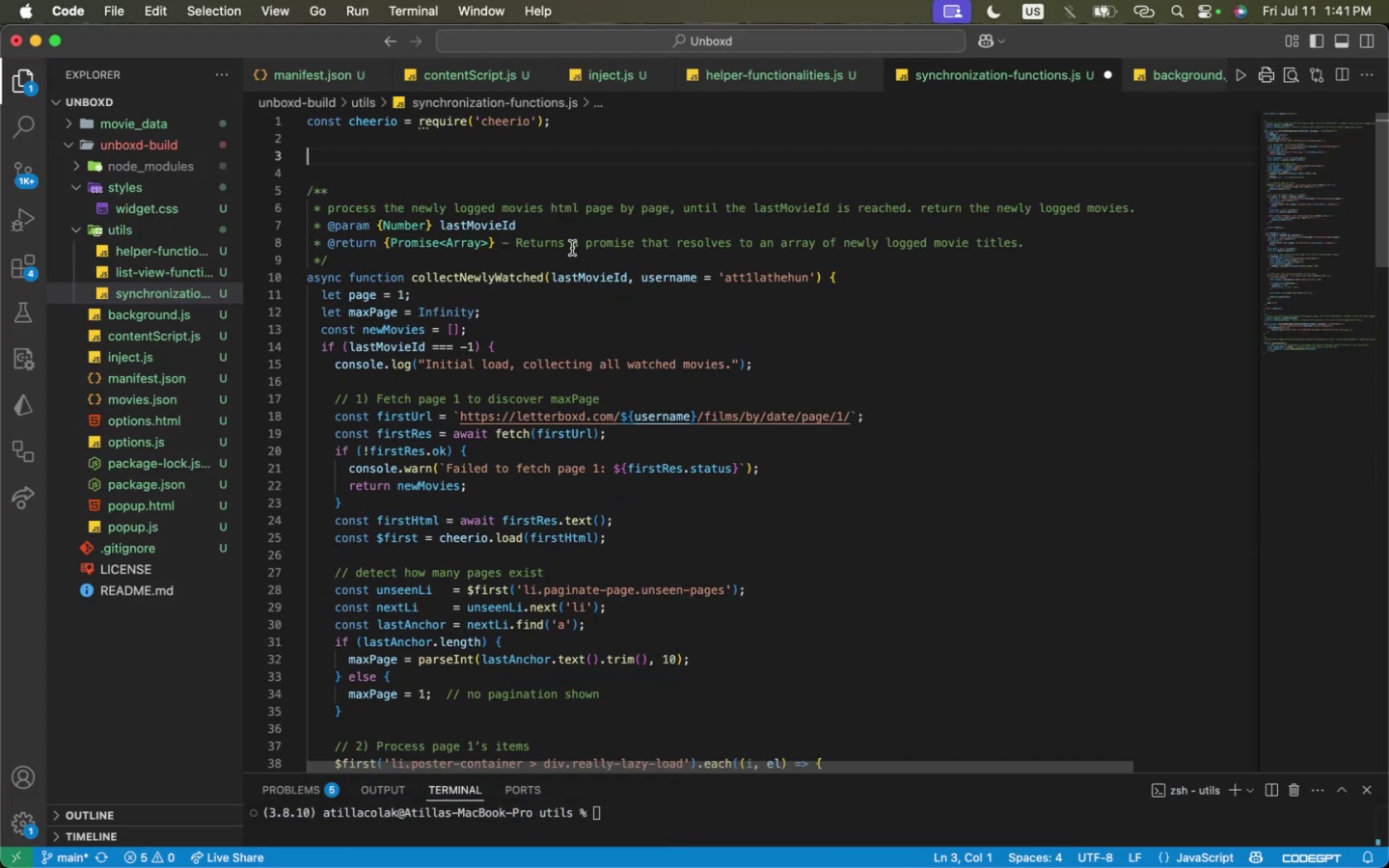 
key(Meta+CommandLeft)
 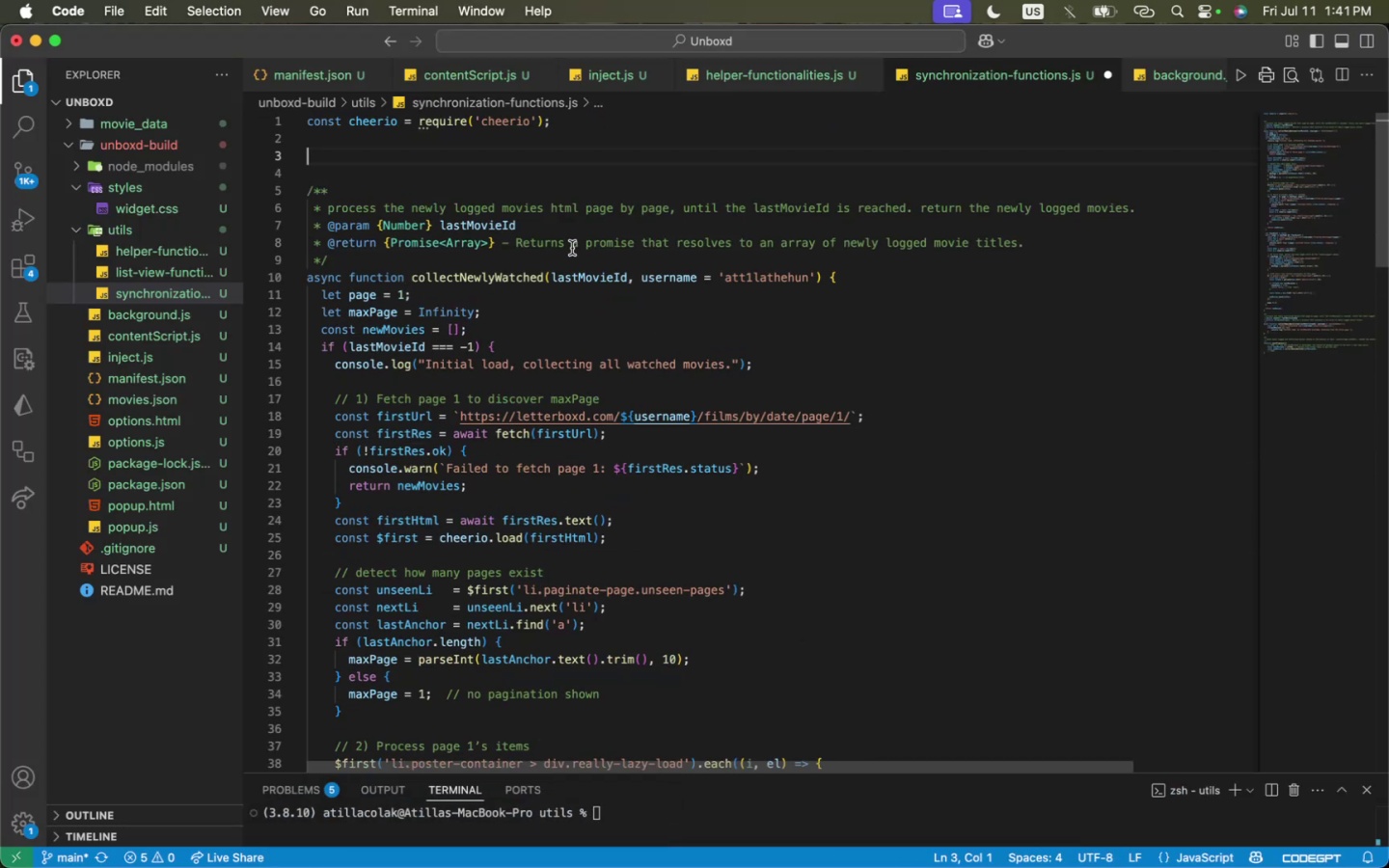 
key(Meta+Z)
 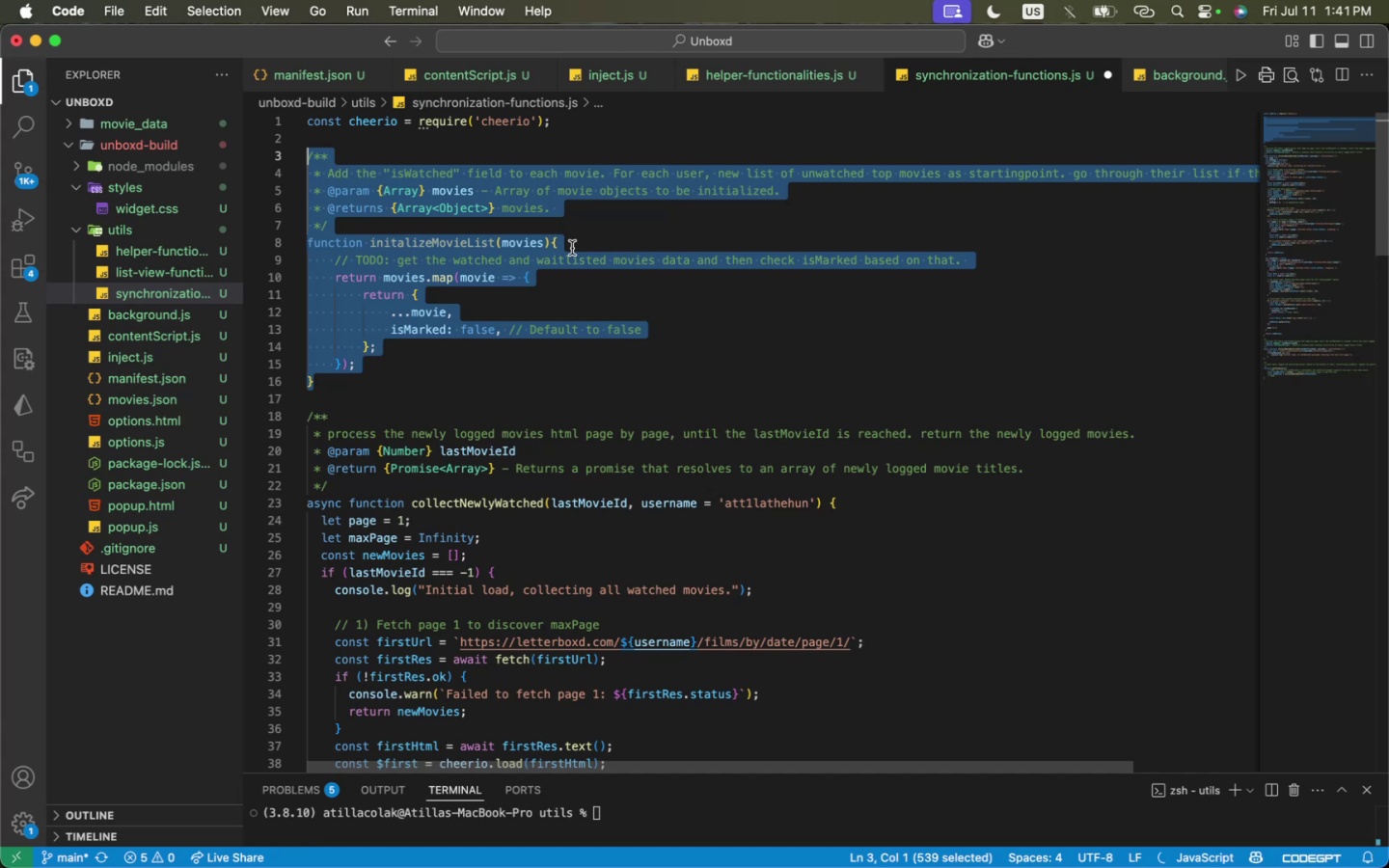 
key(Backspace)
 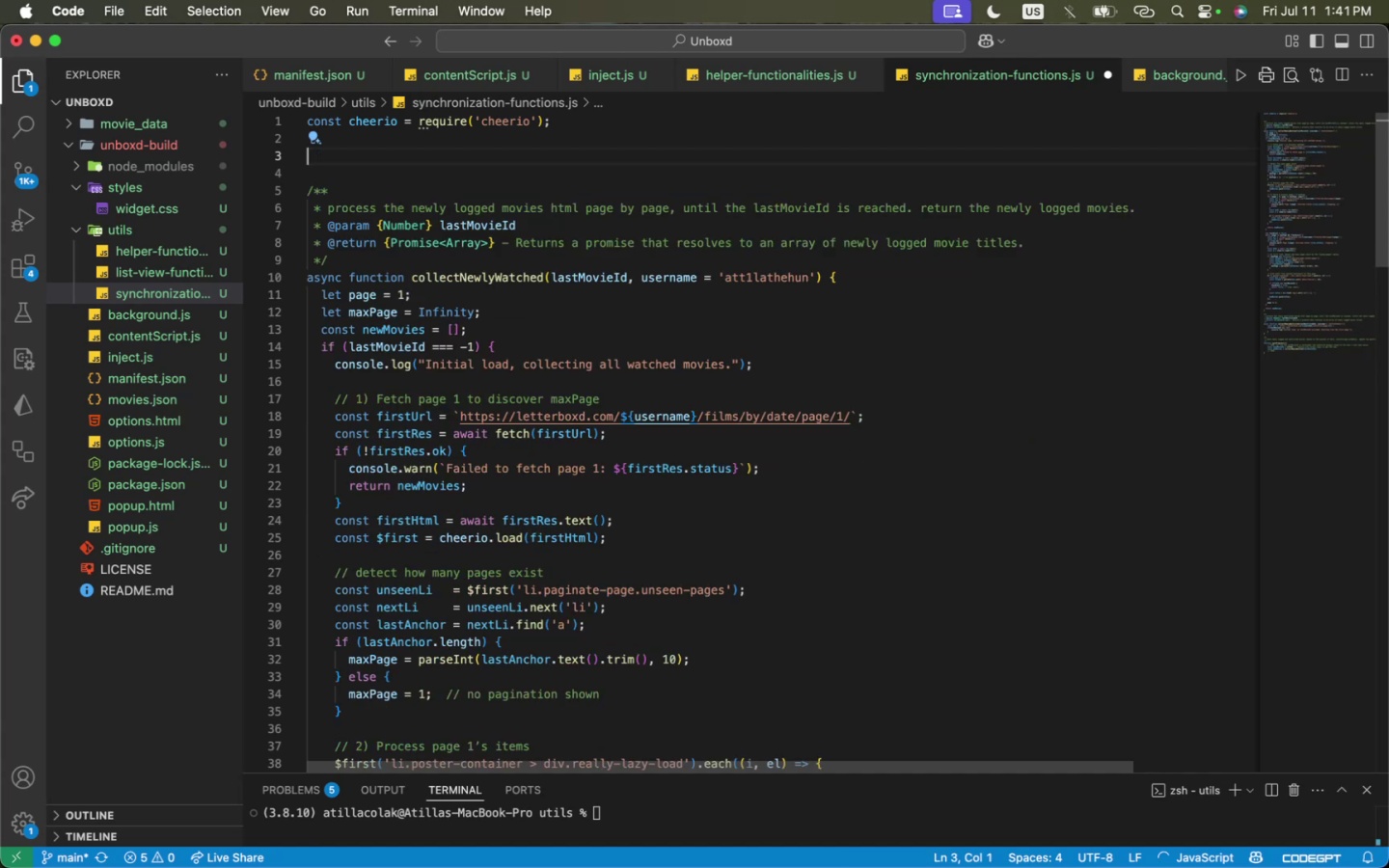 
key(Backspace)
 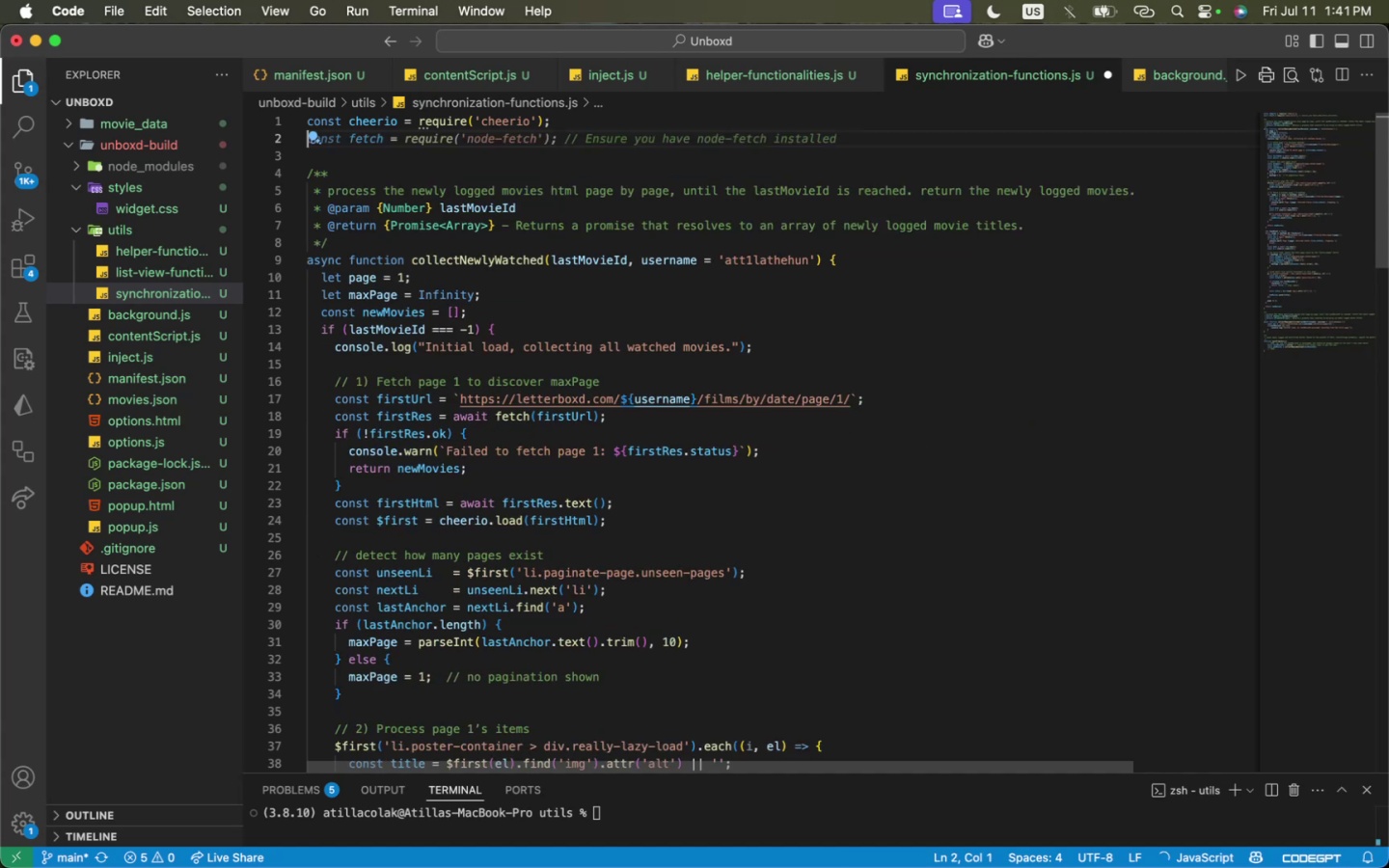 
key(Backspace)
 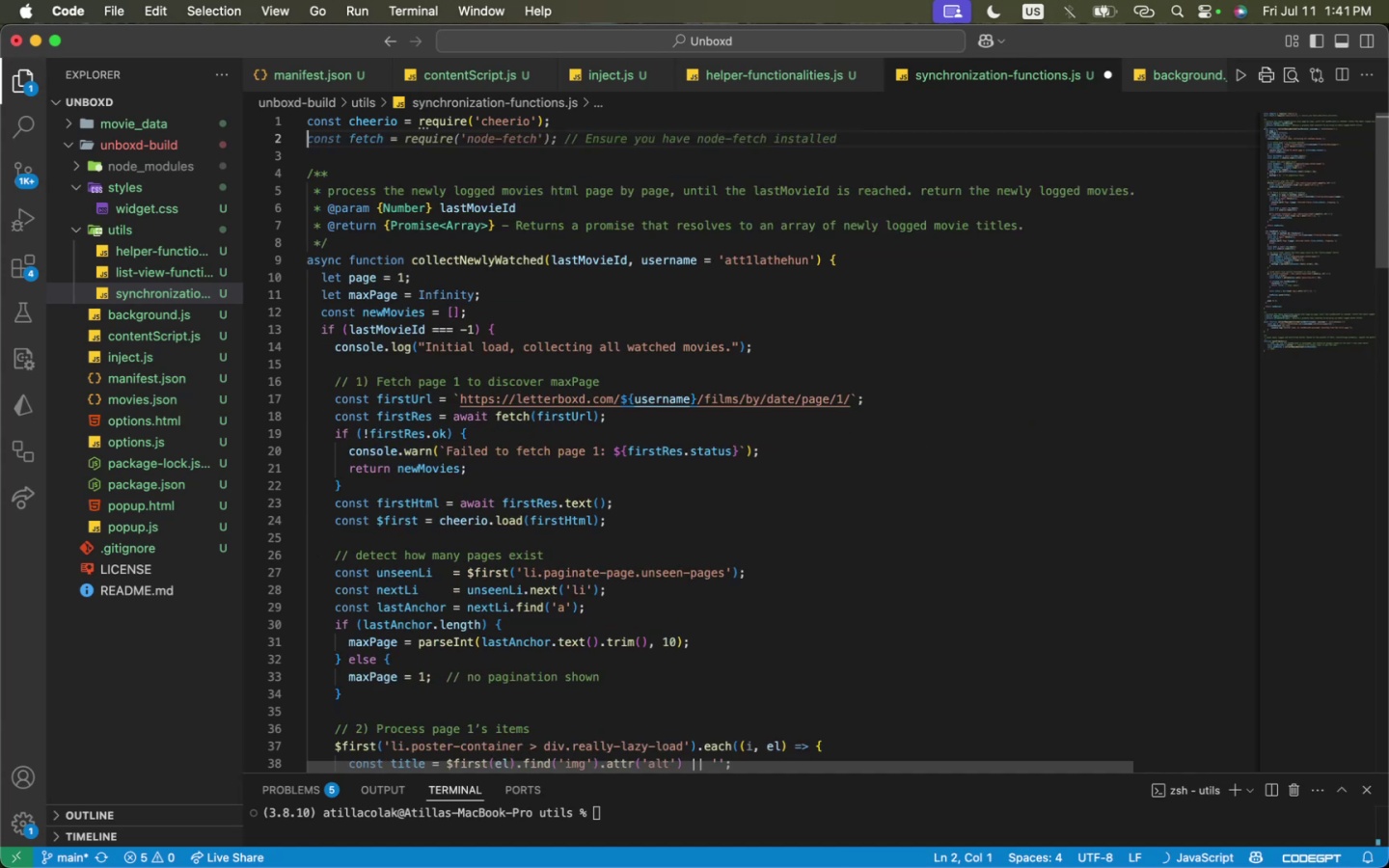 
key(Meta+CommandLeft)
 